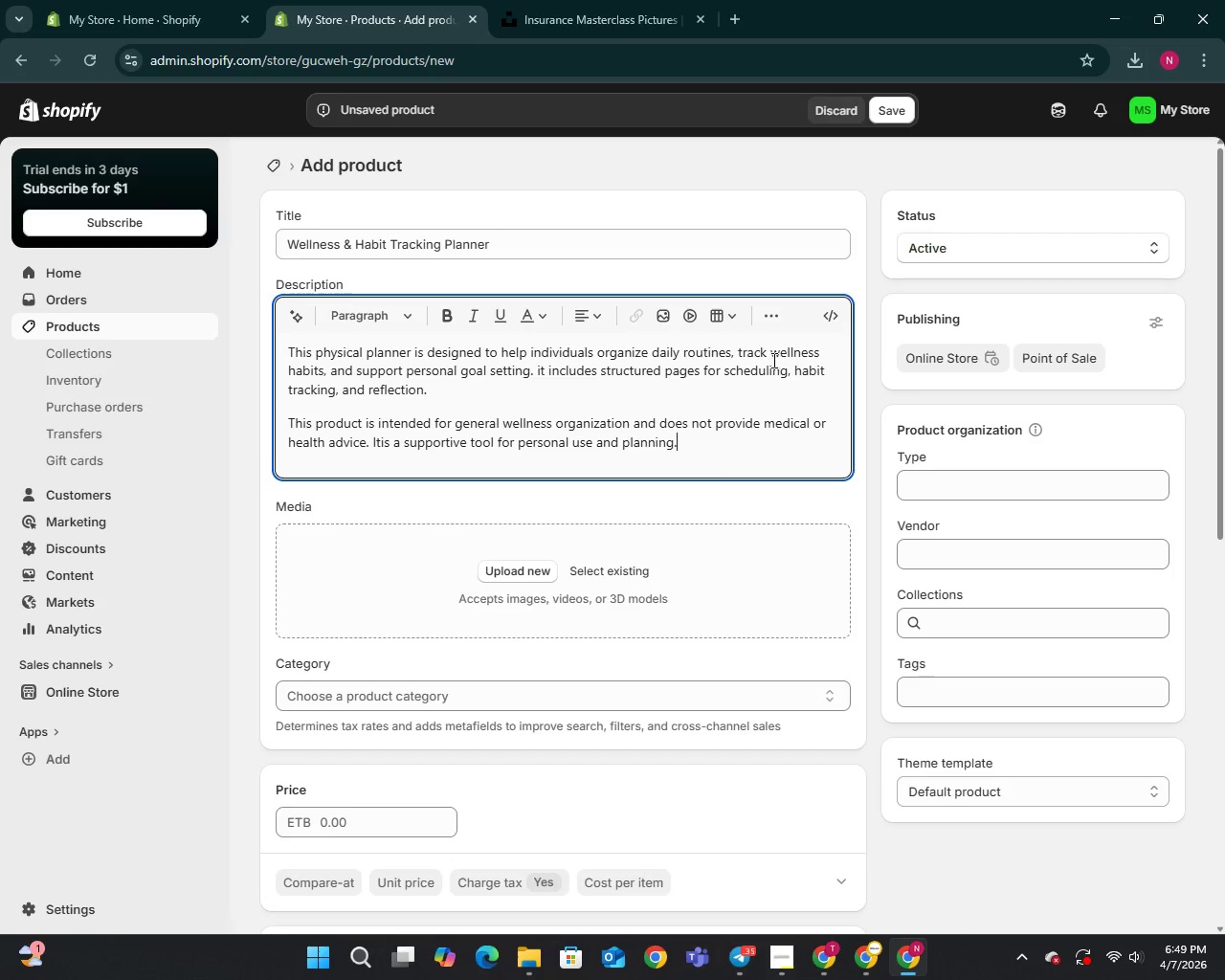 
left_click([557, 5])
 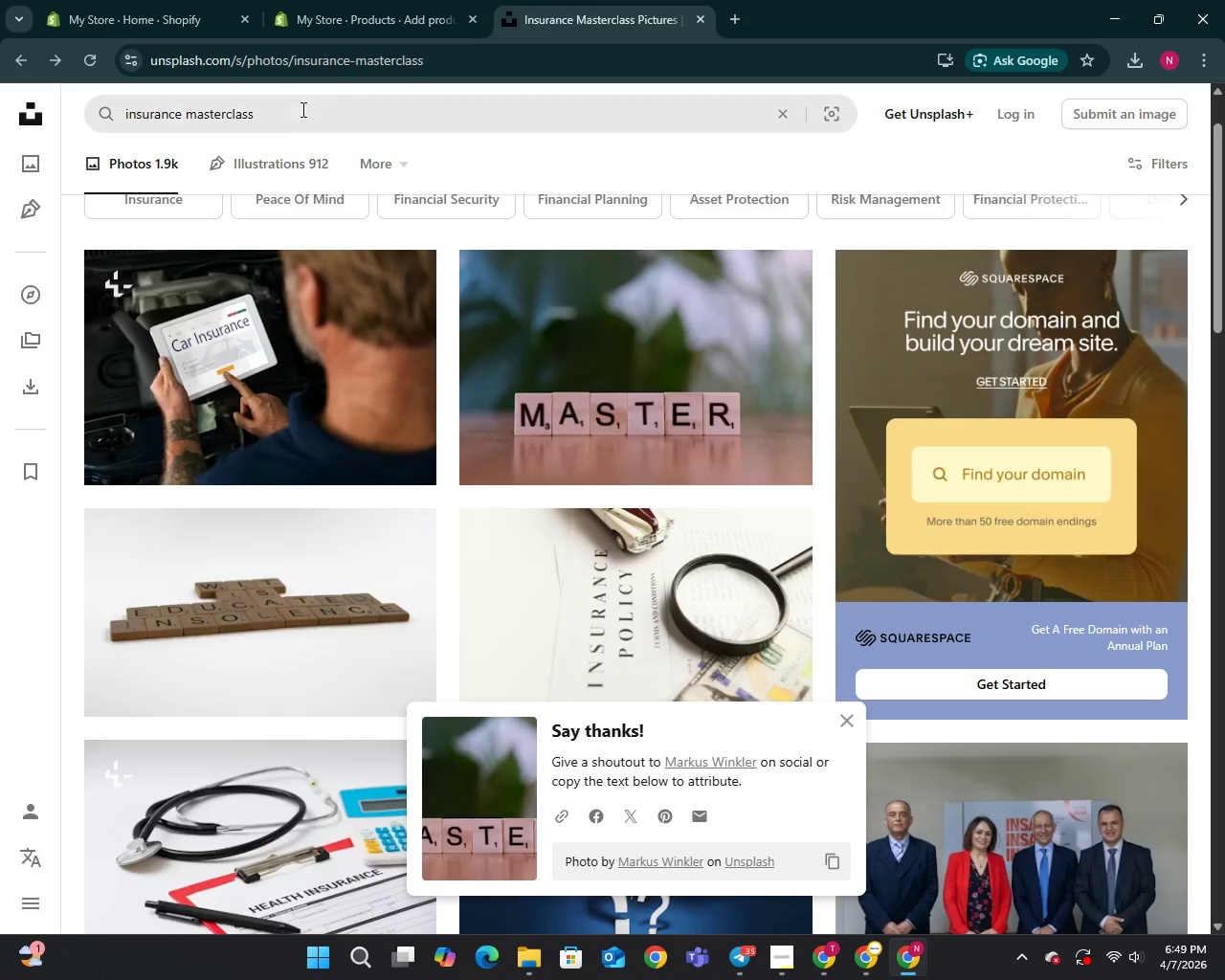 
left_click_drag(start_coordinate=[290, 117], to_coordinate=[94, 113])
 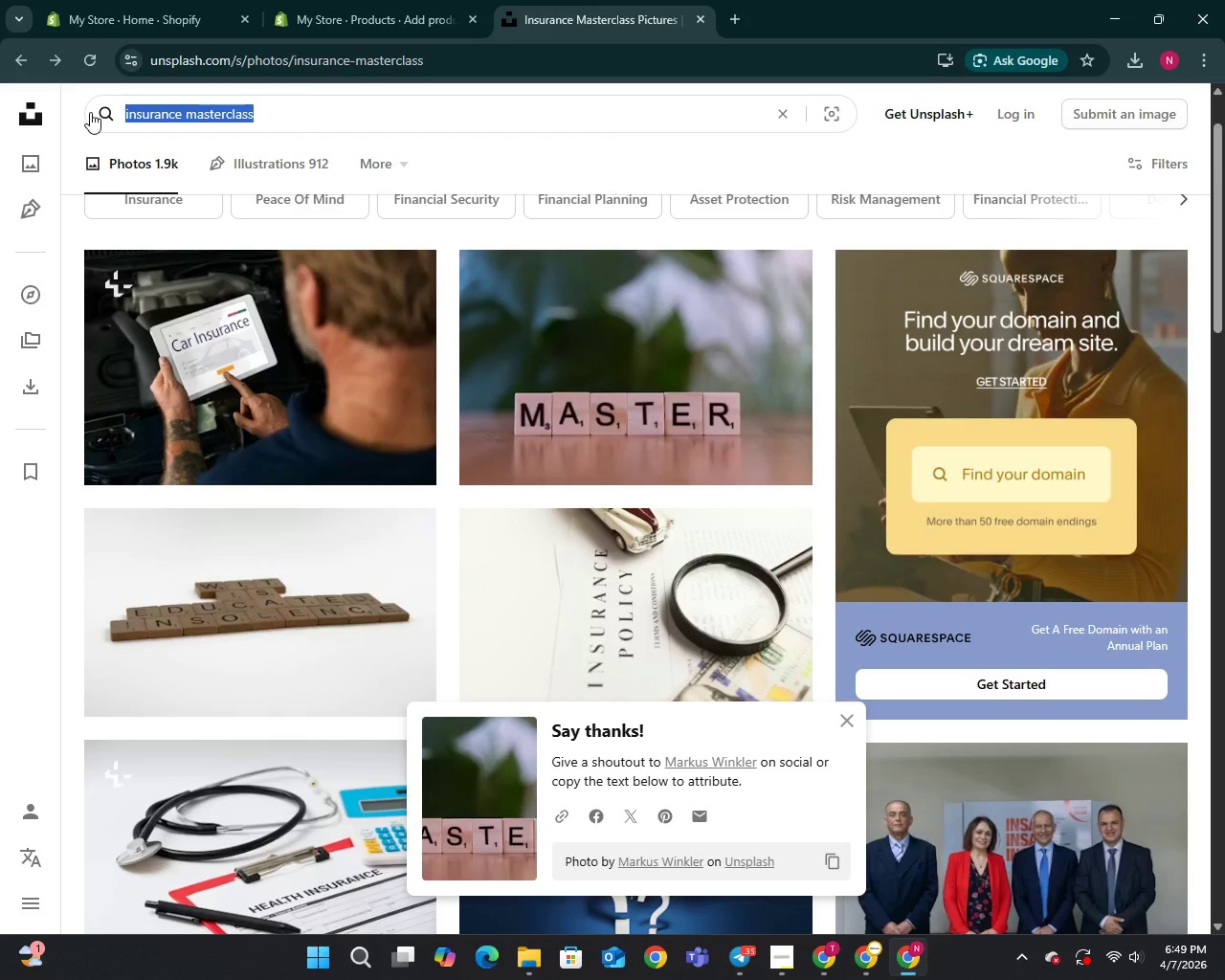 
type(wellness)
 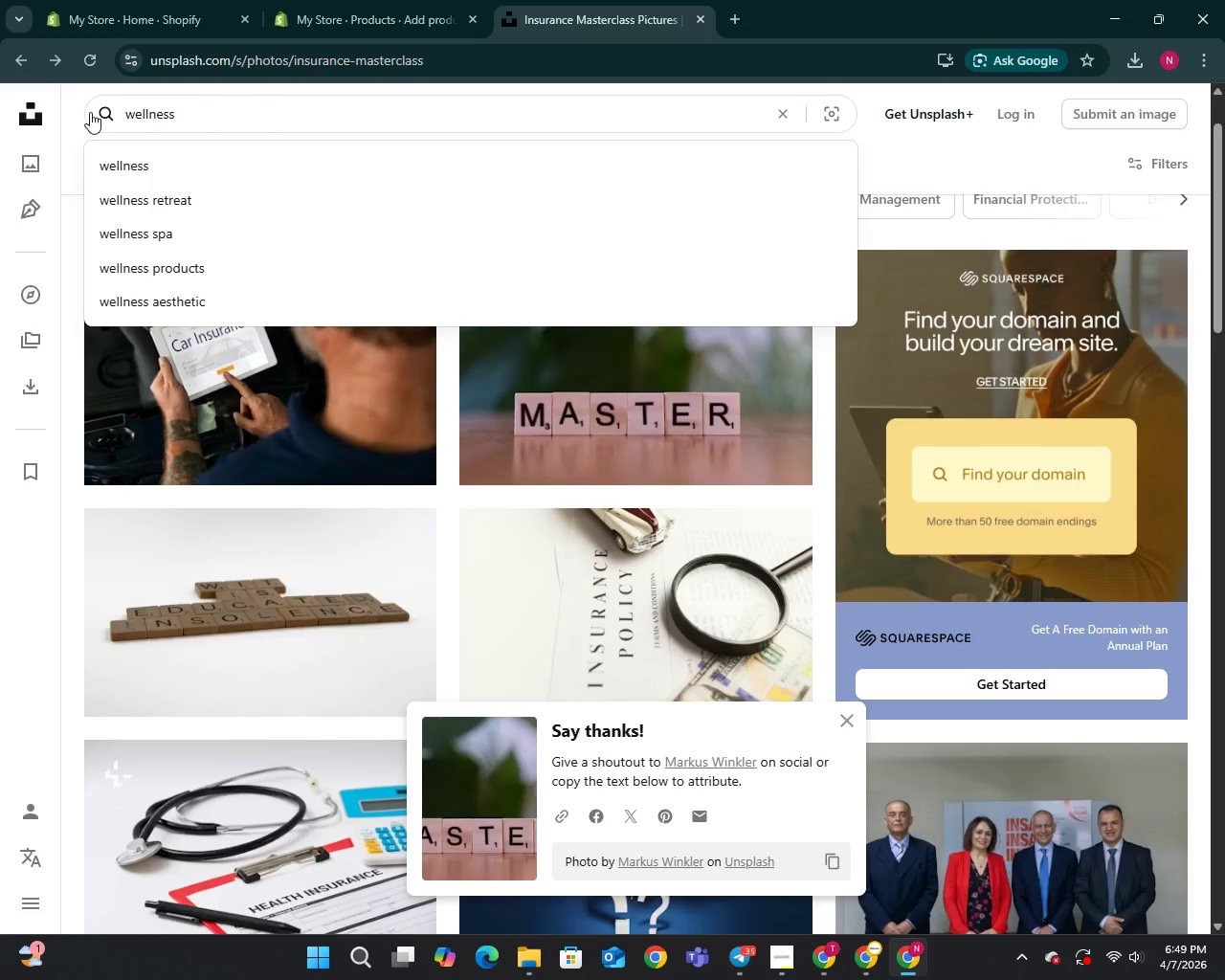 
type( & habit)
 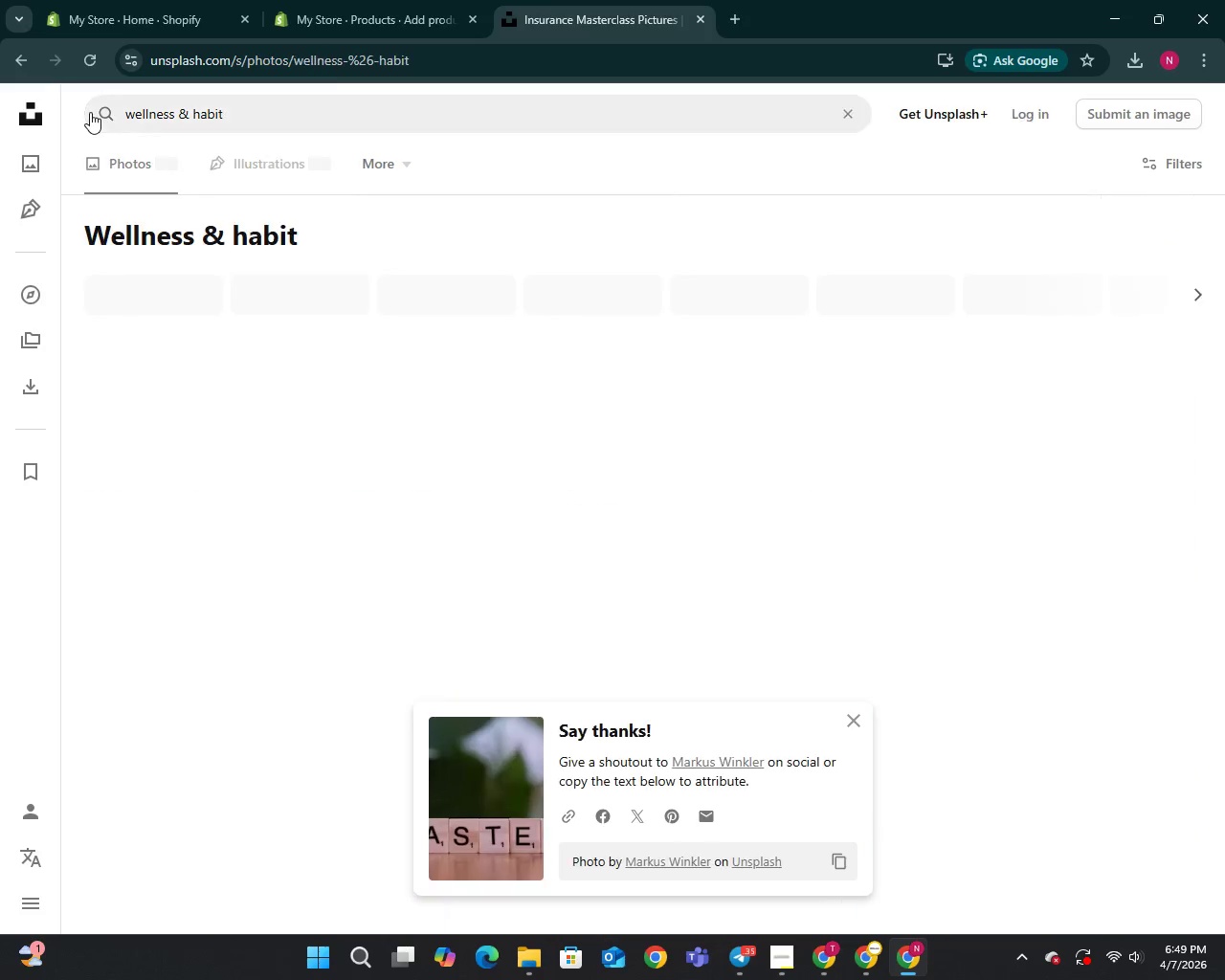 
 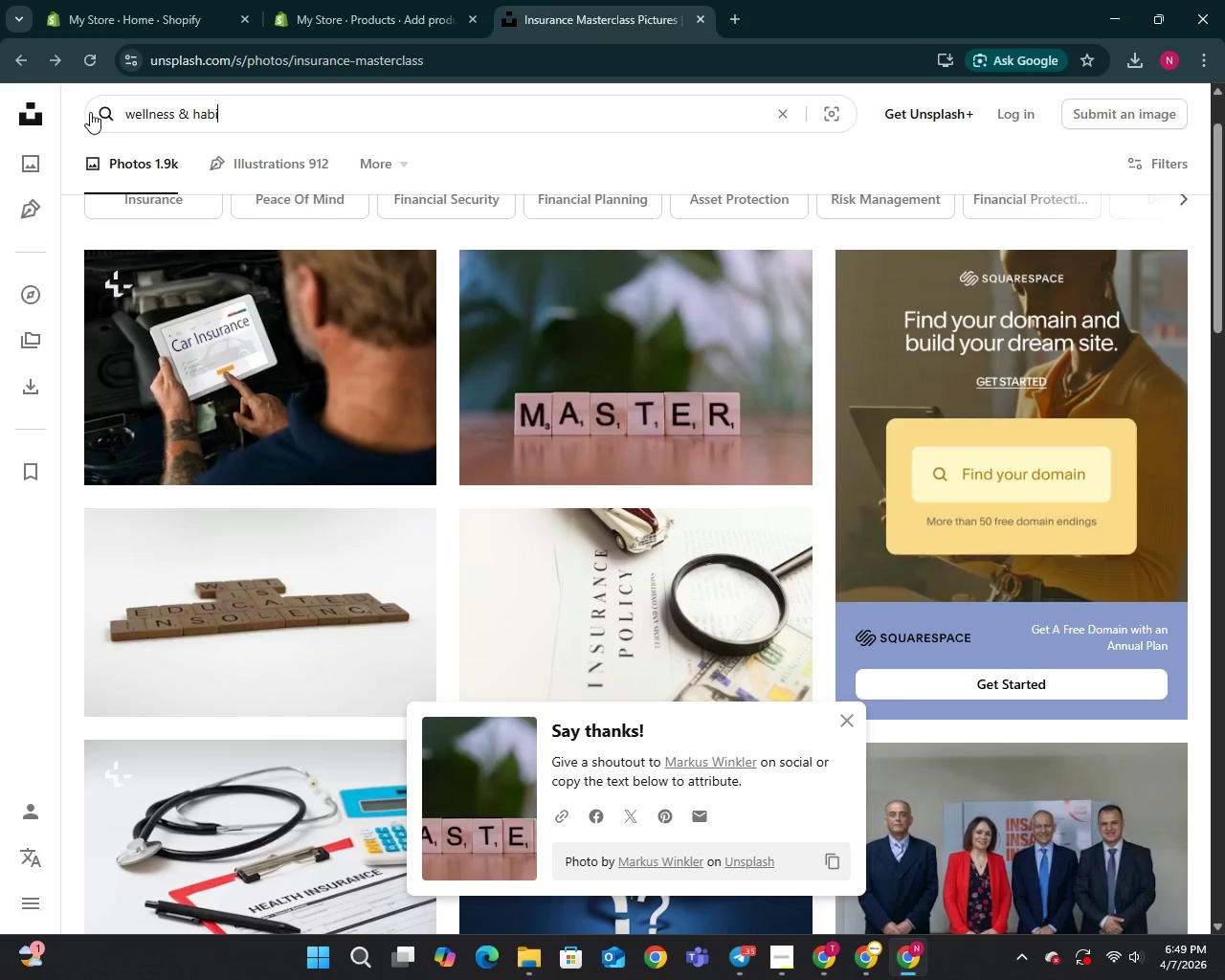 
key(Enter)
 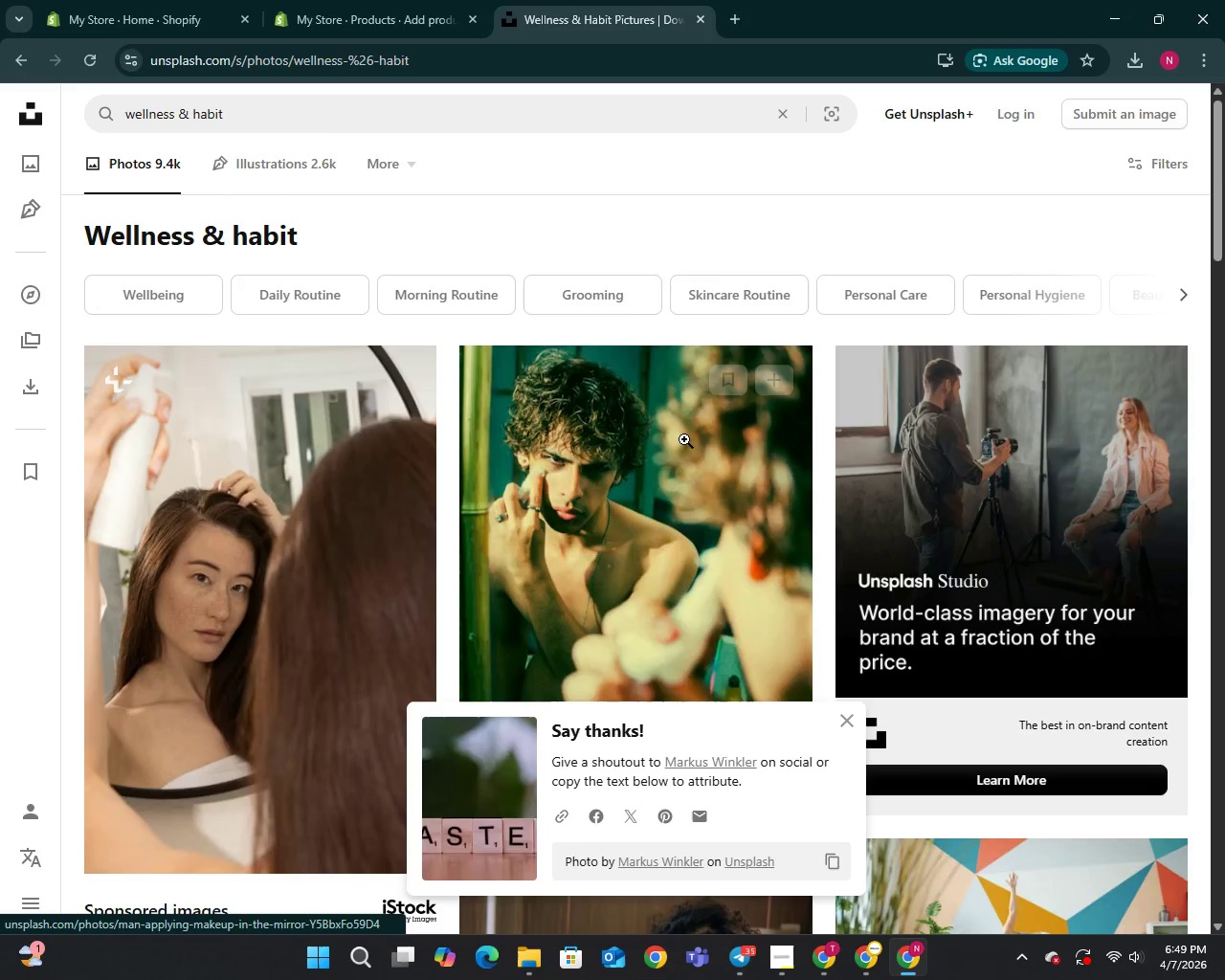 
scroll: coordinate [695, 457], scroll_direction: down, amount: 10.0
 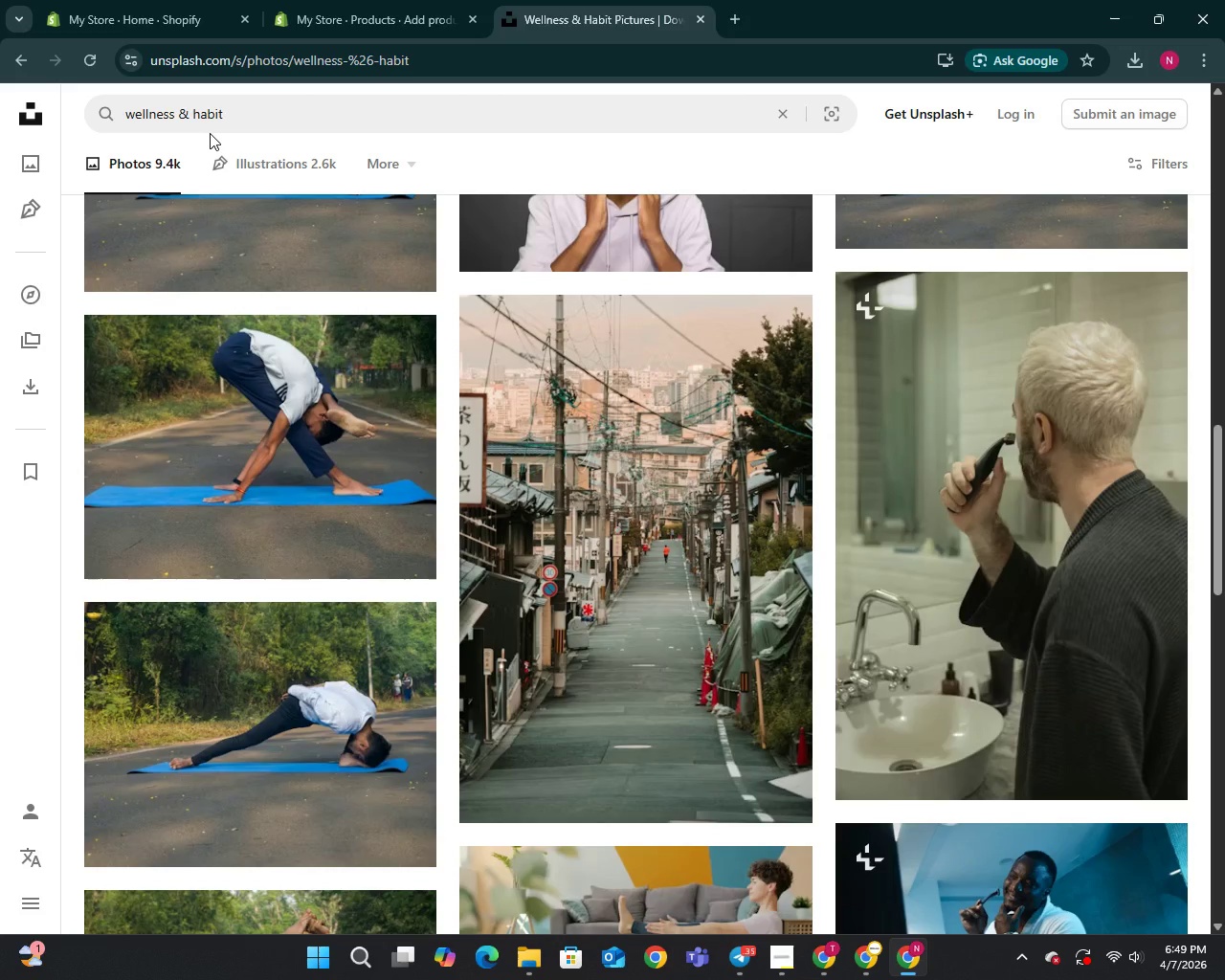 
wait(5.62)
 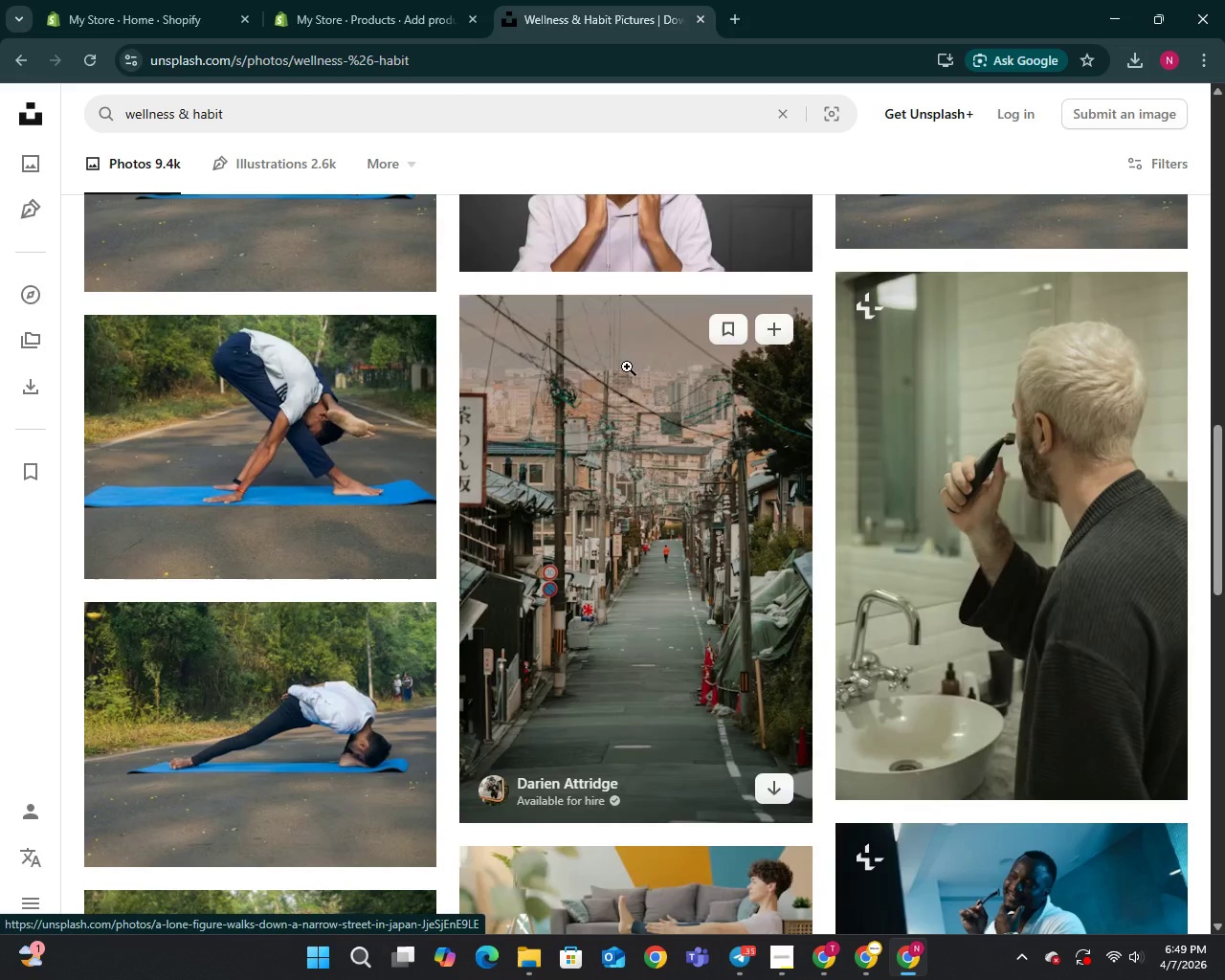 
left_click([232, 117])
 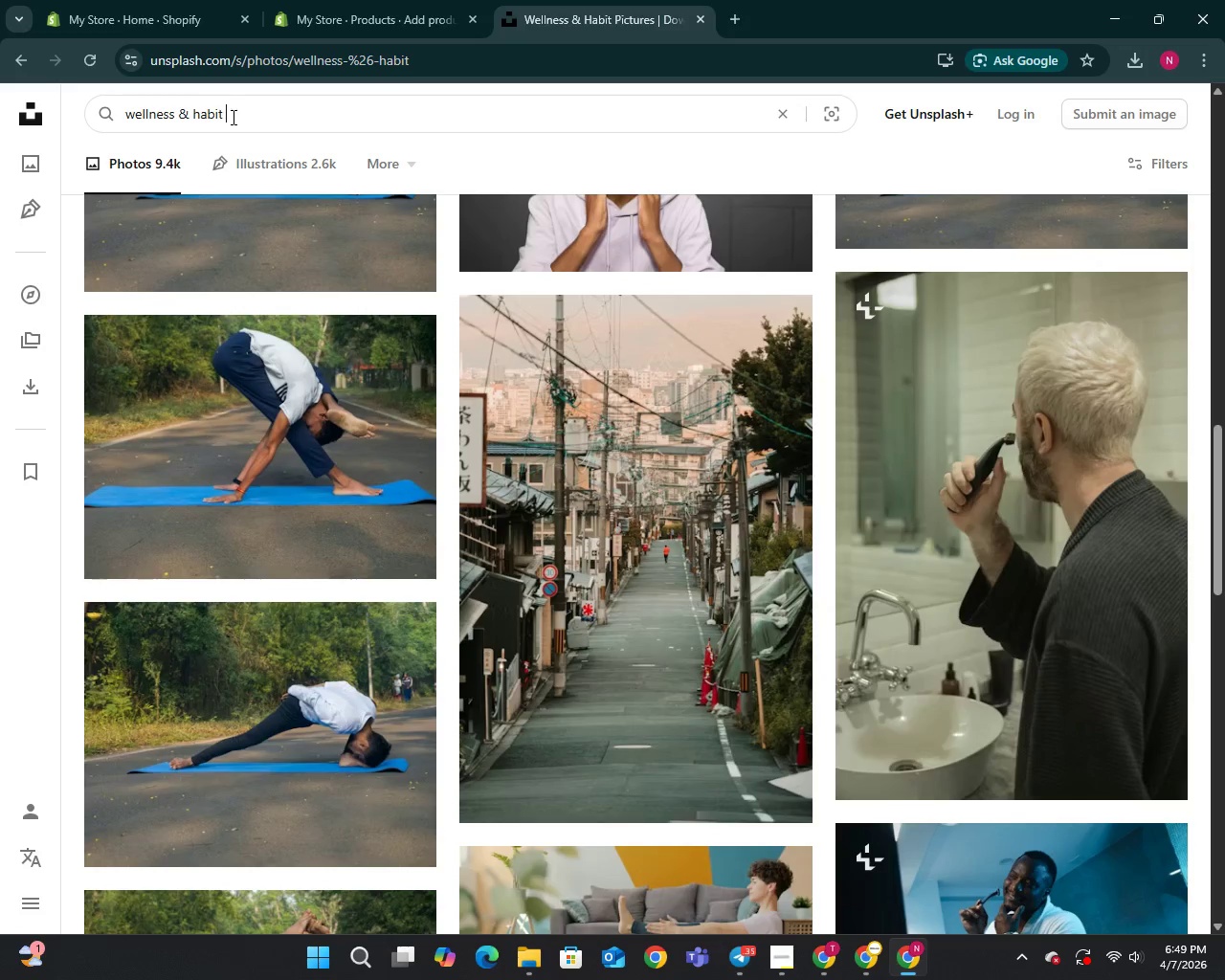 
type( planner)
 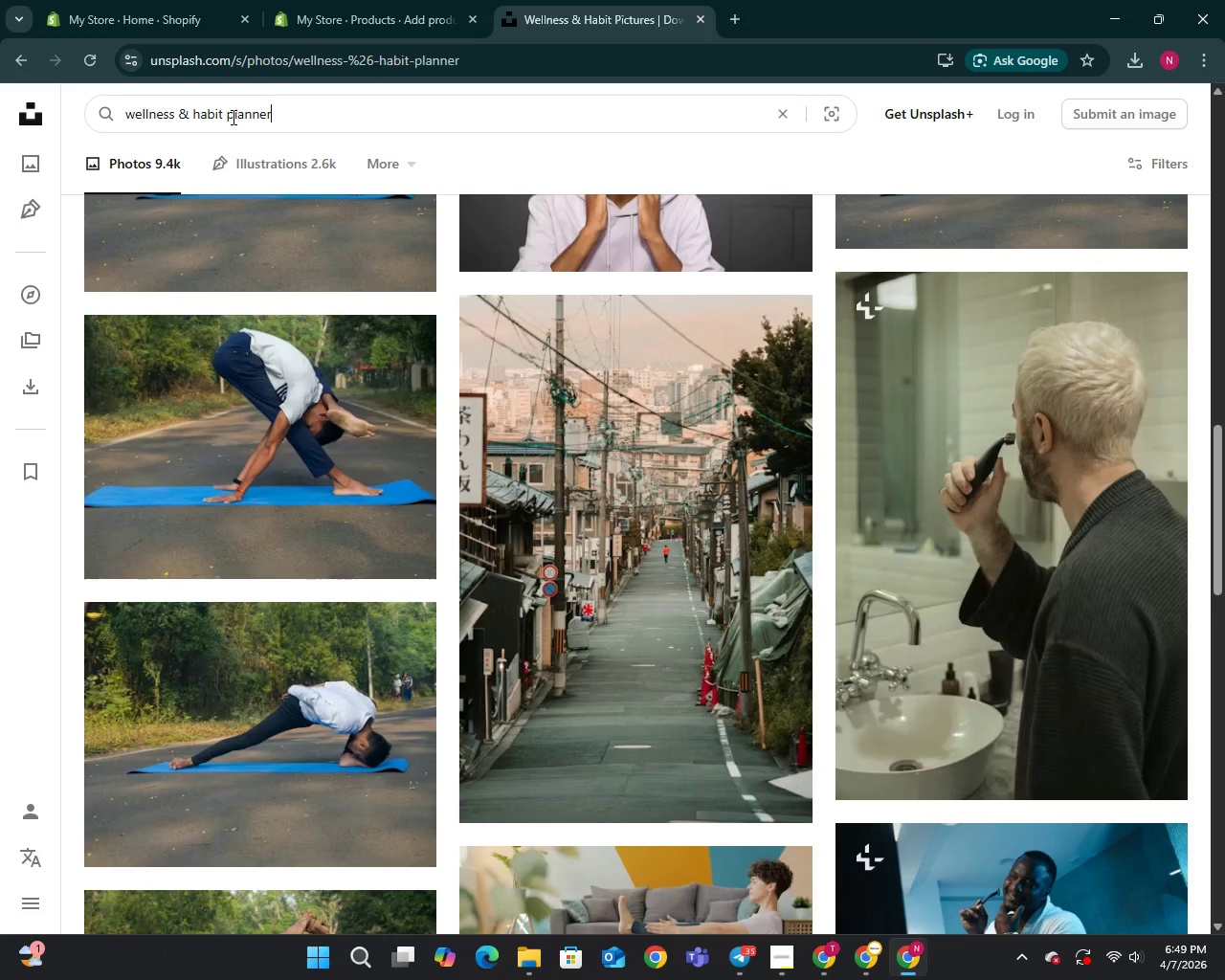 
key(Enter)
 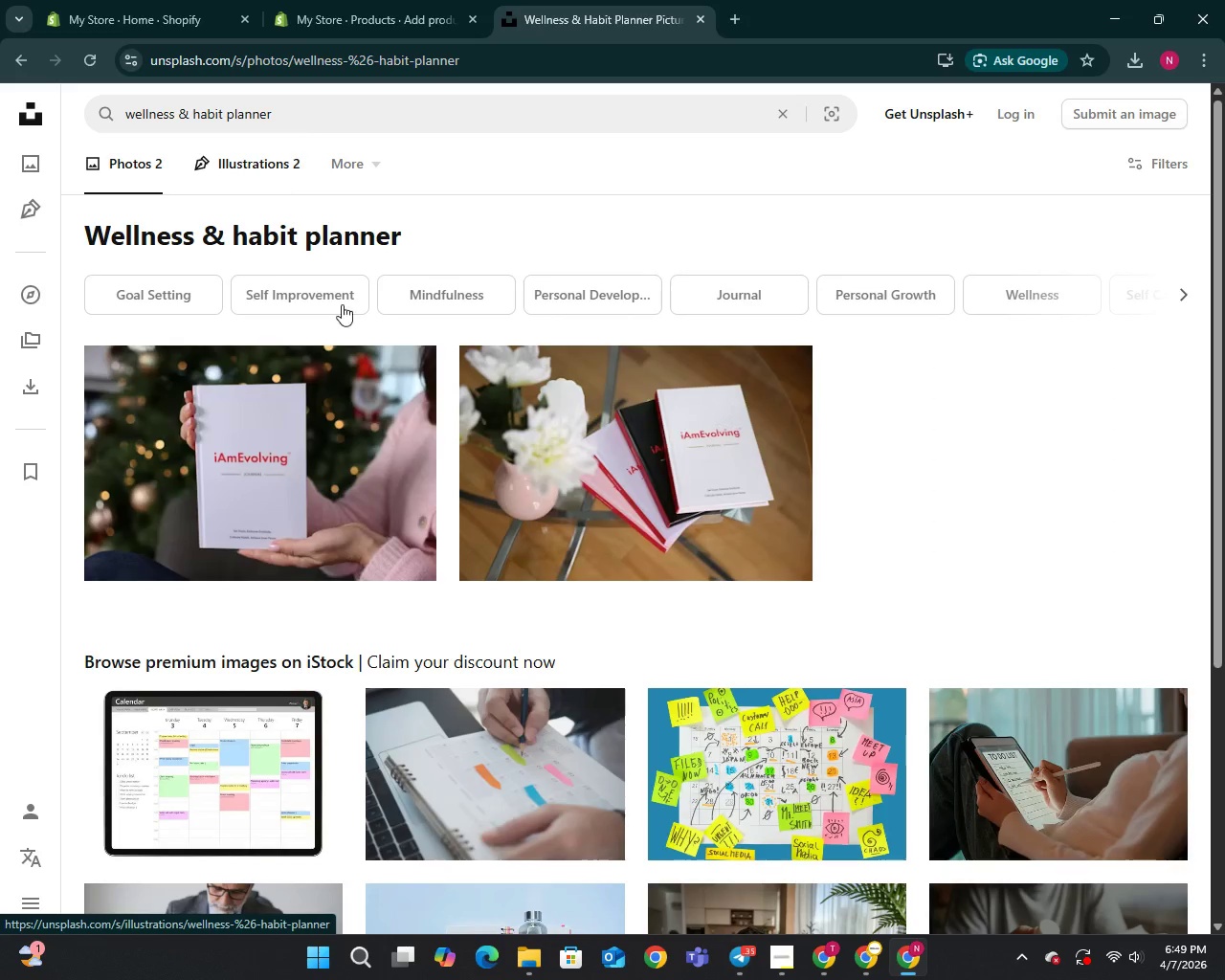 
scroll: coordinate [401, 386], scroll_direction: down, amount: 1.0
 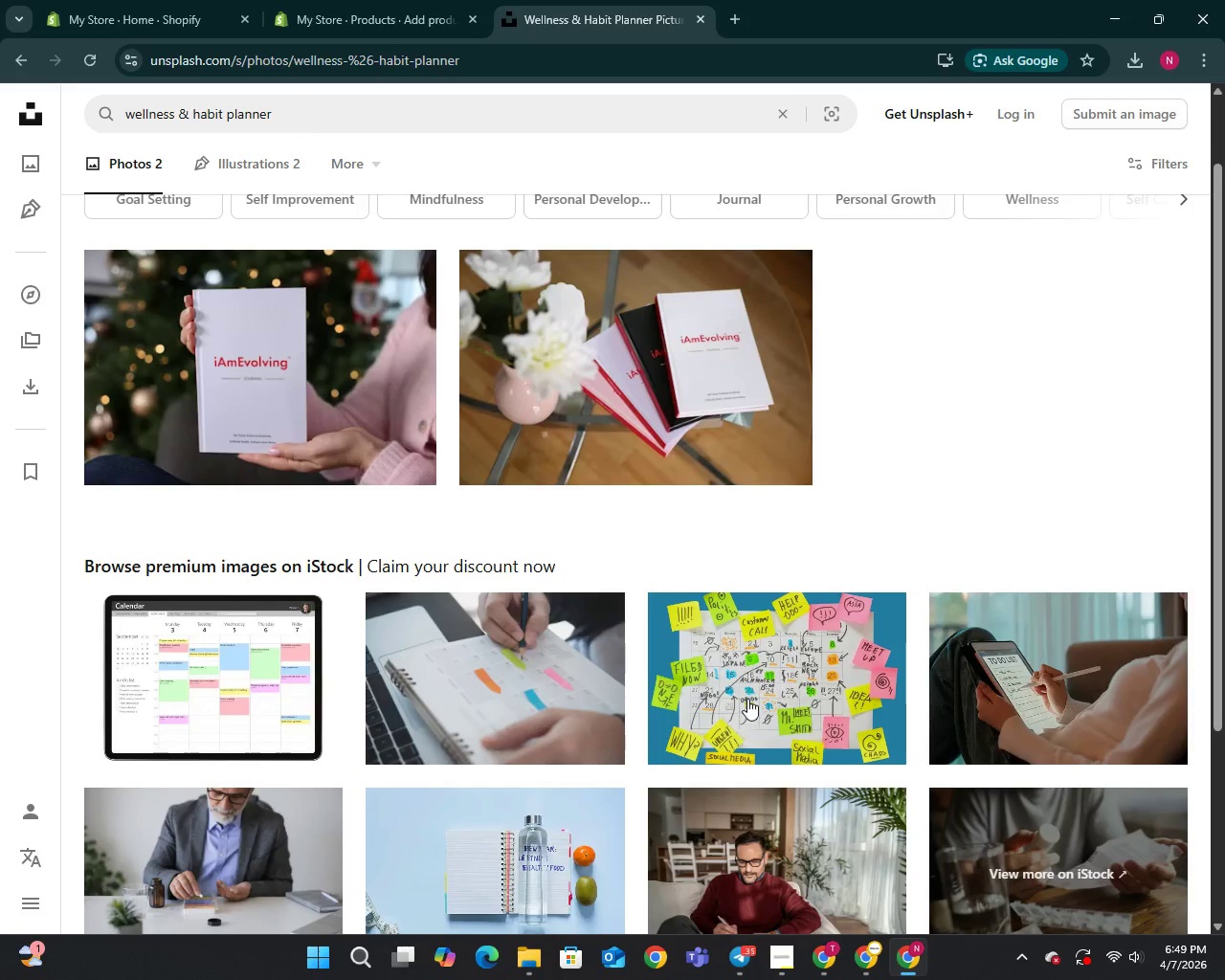 
left_click([747, 683])
 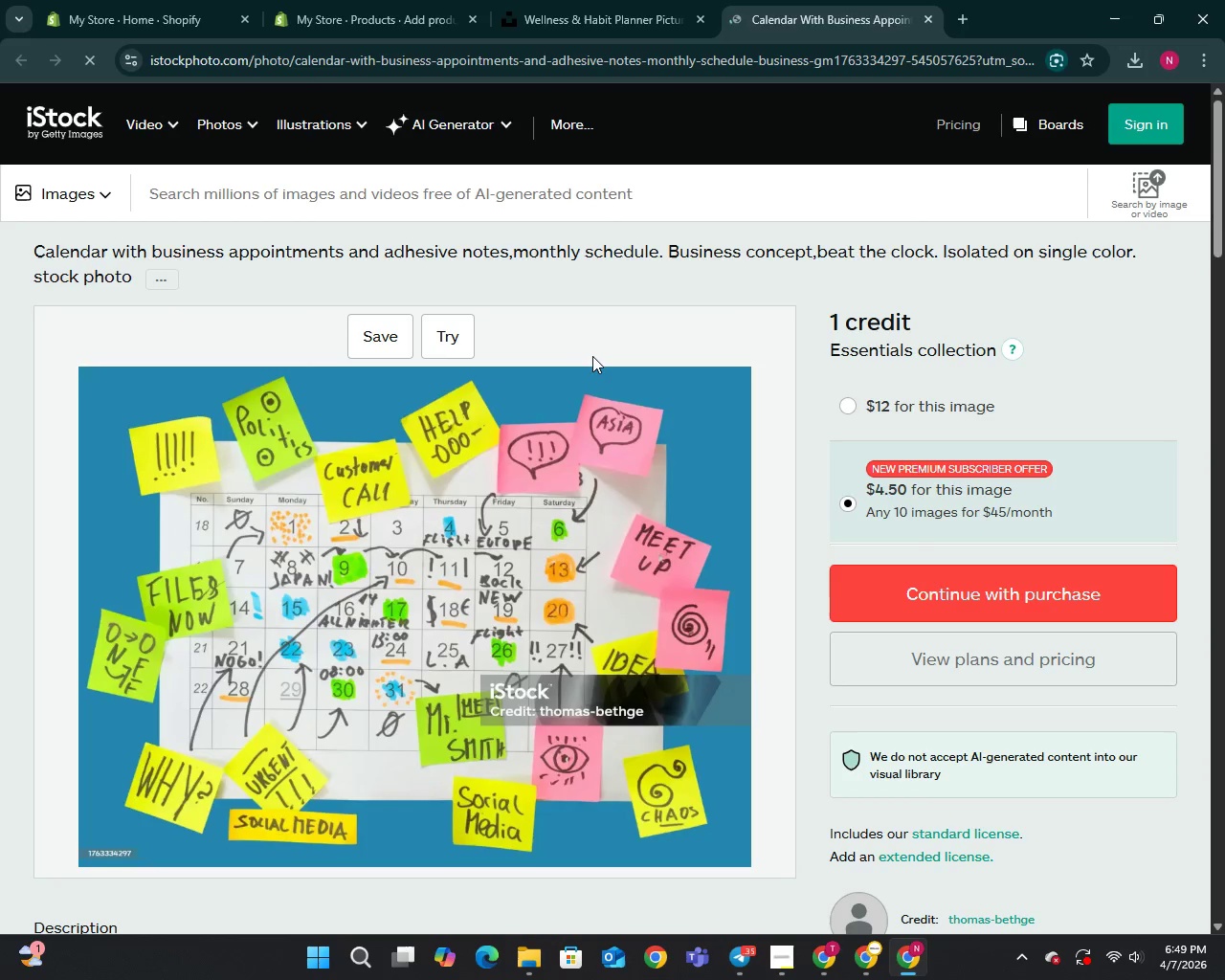 
mouse_move([605, 503])
 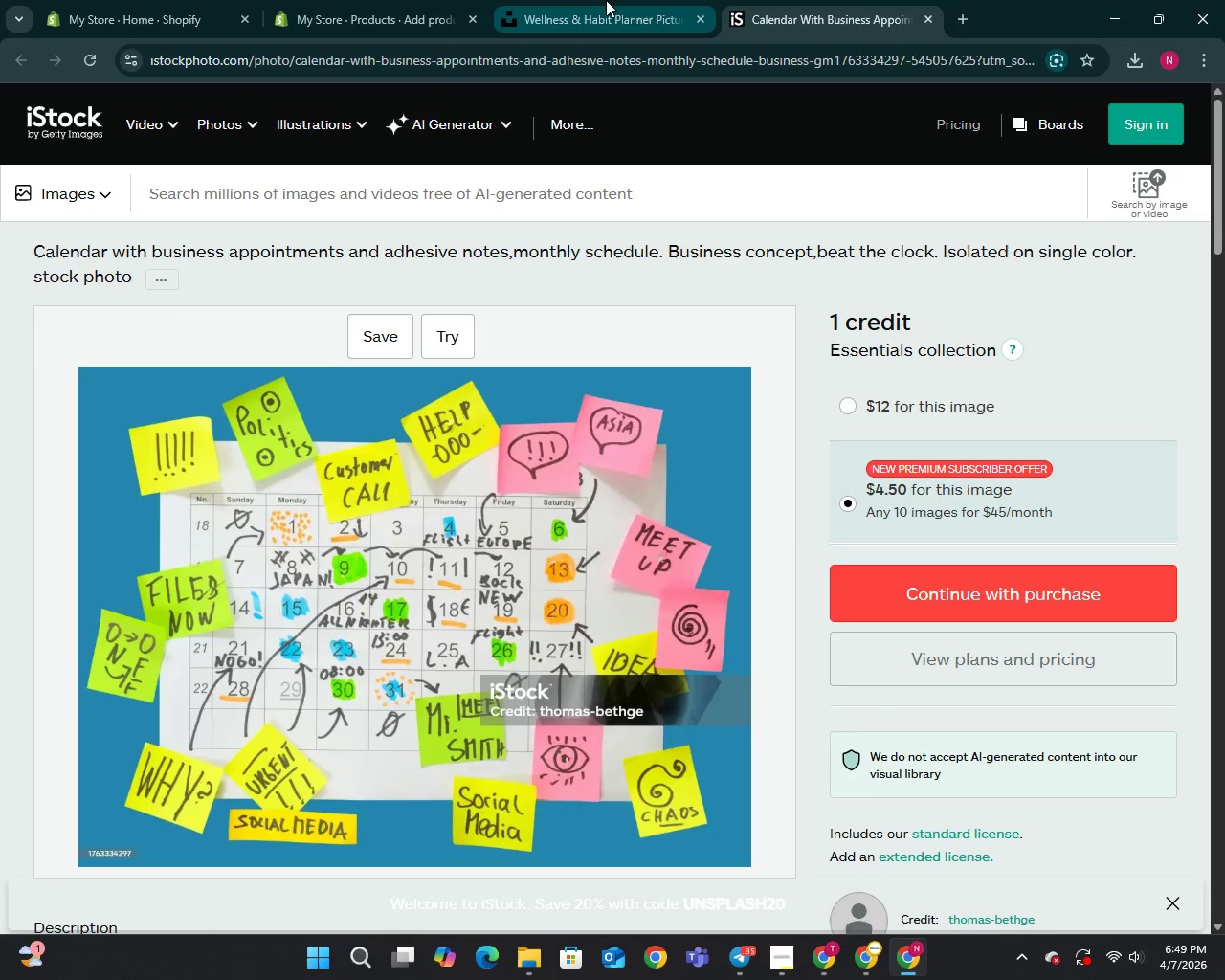 
left_click([606, 0])
 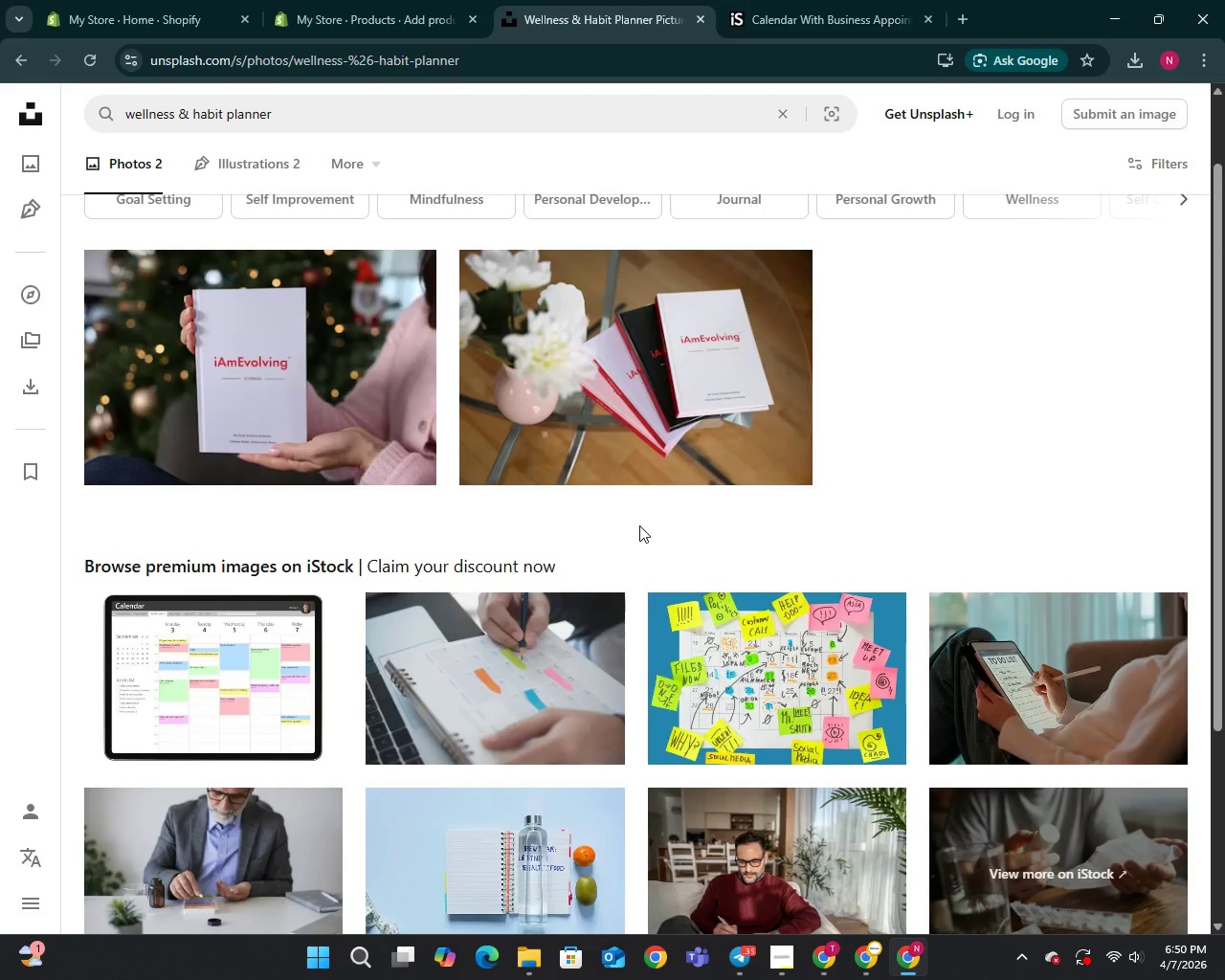 
left_click([652, 348])
 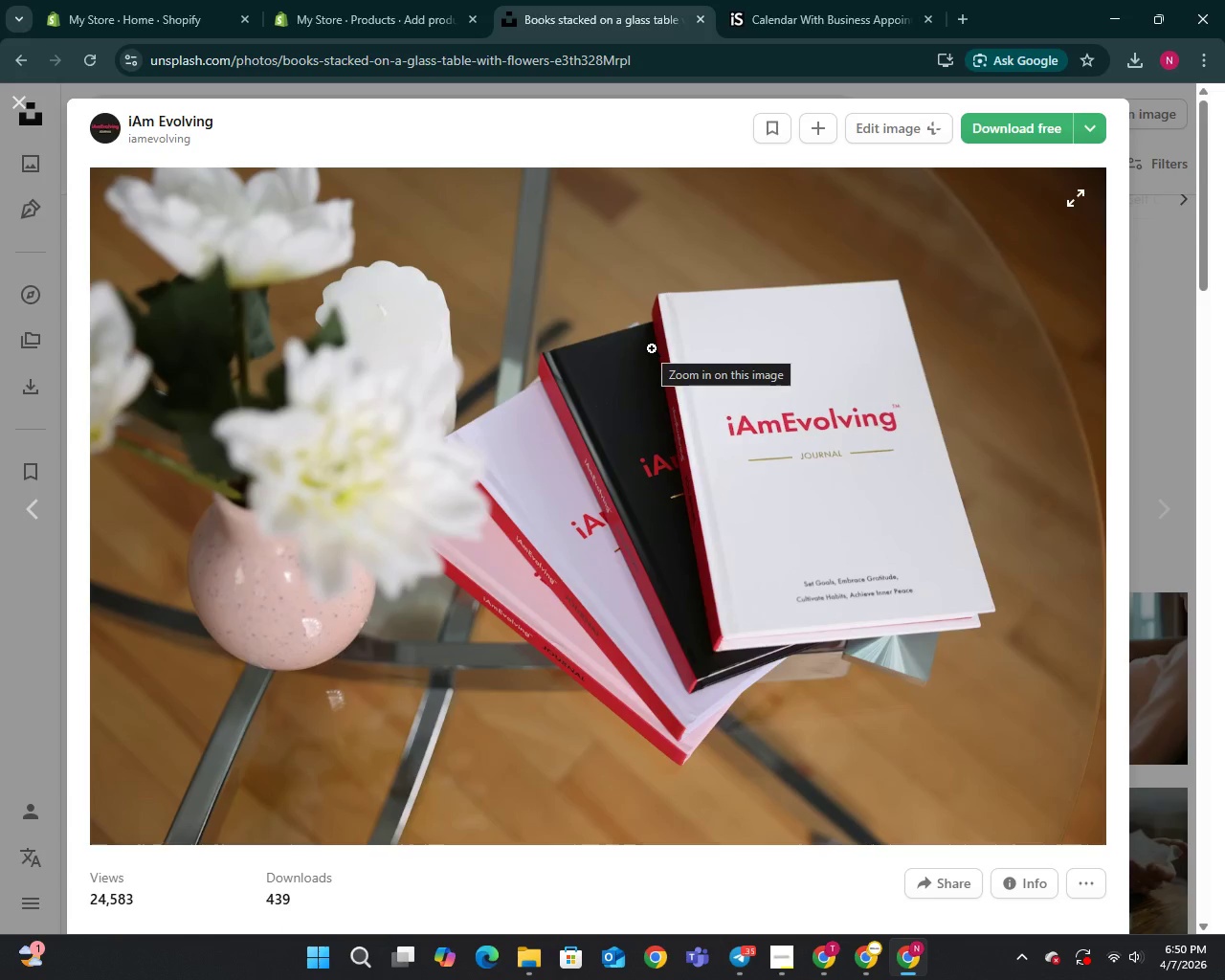 
wait(5.77)
 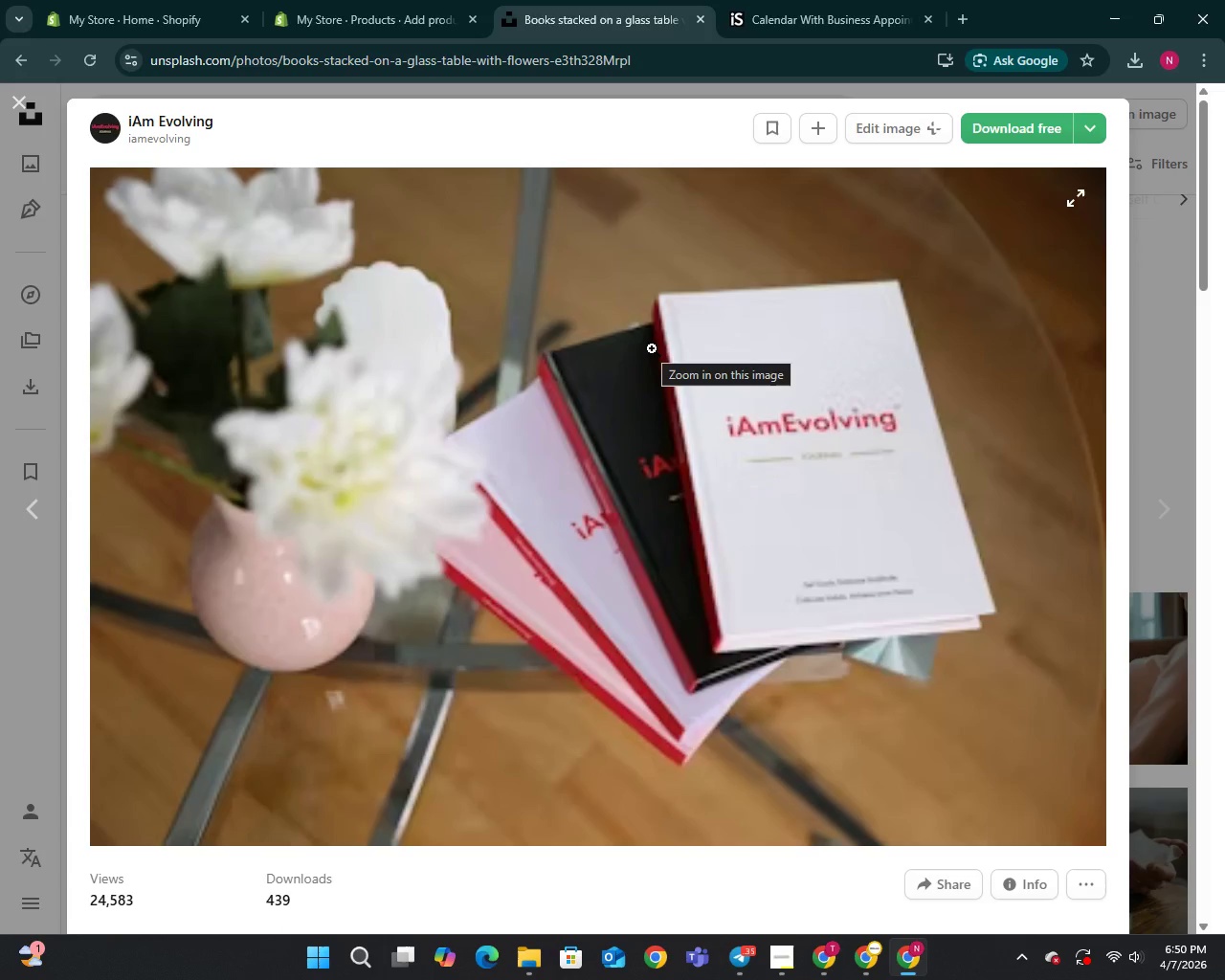 
left_click([1033, 132])
 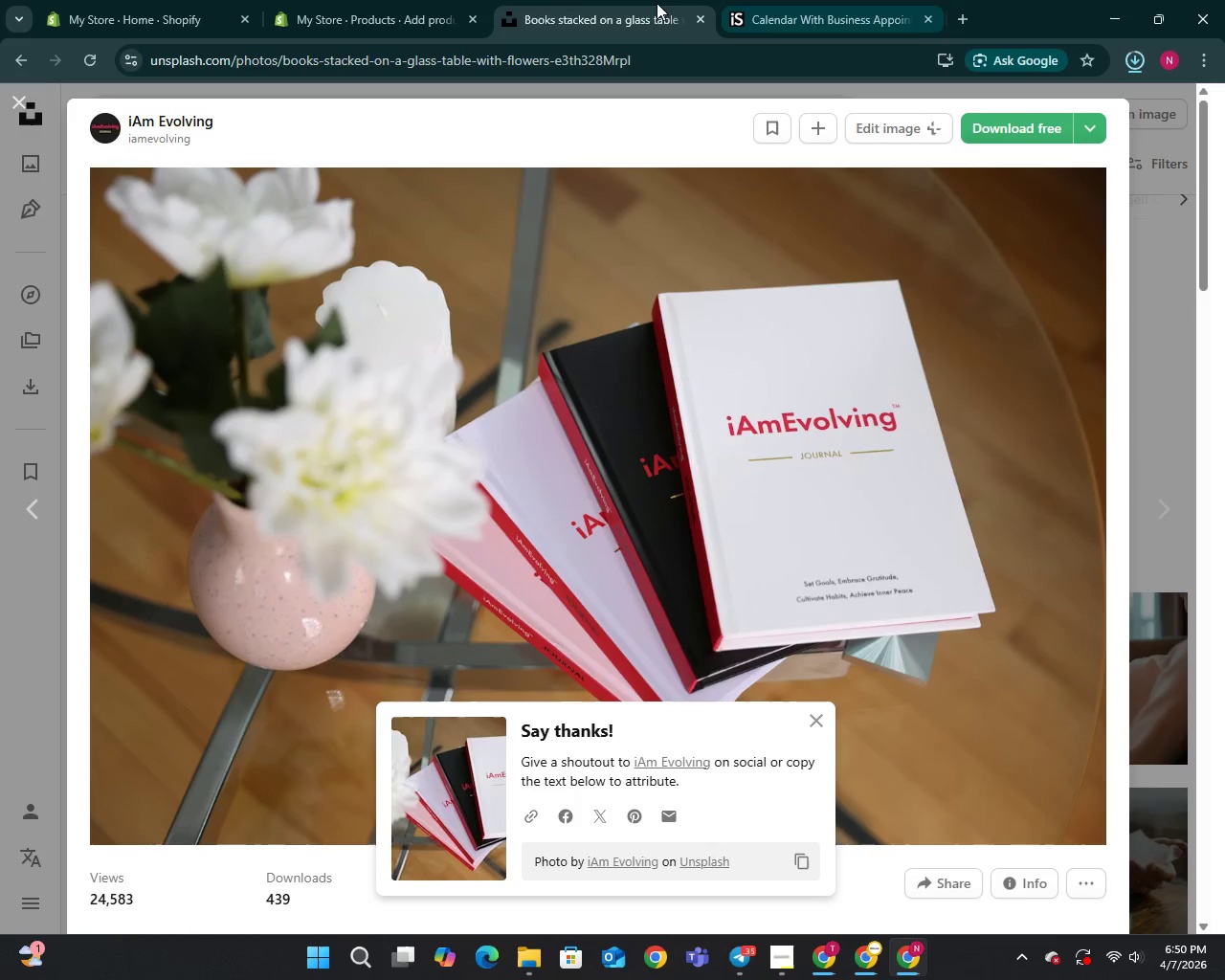 
left_click([356, 5])
 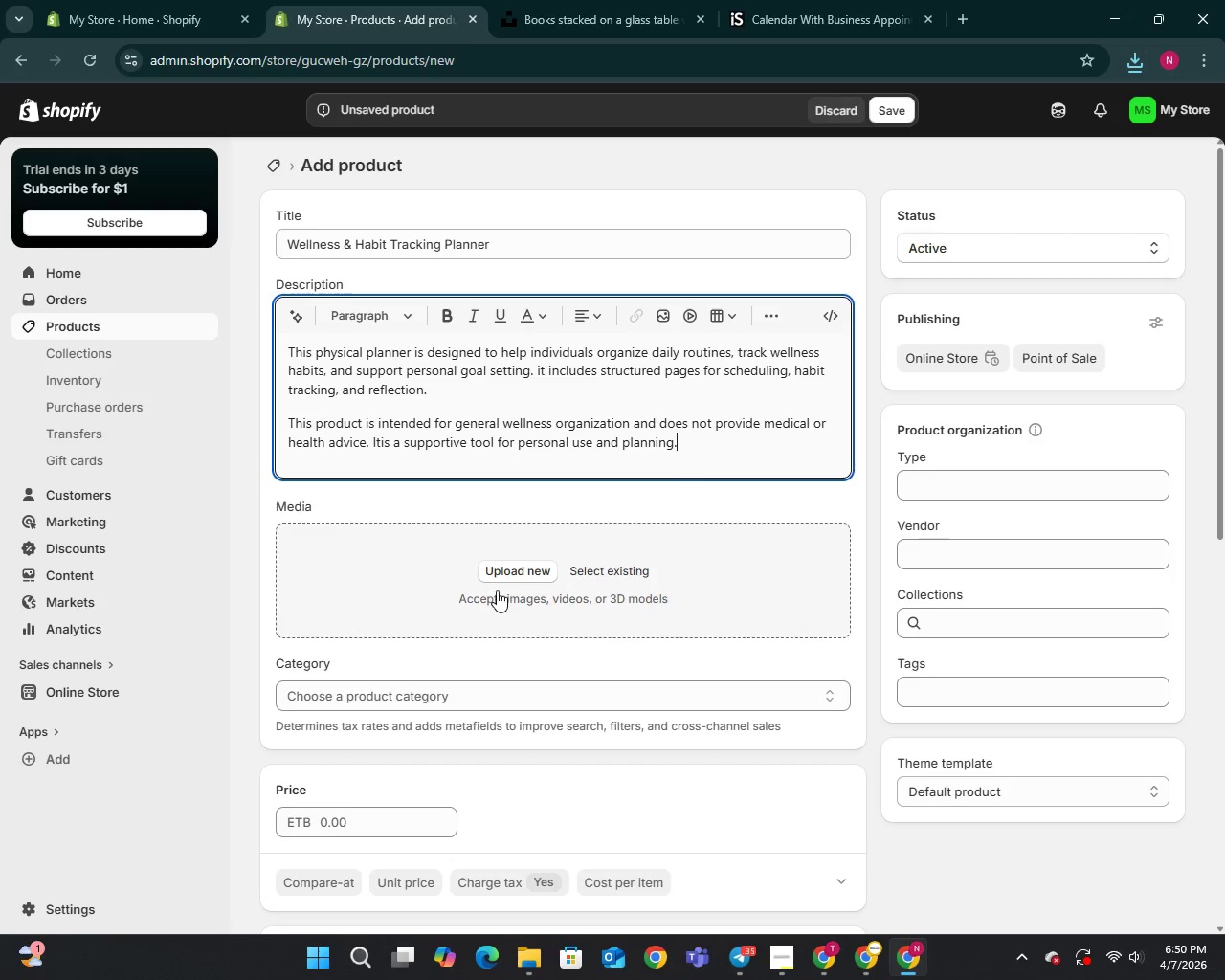 
left_click([502, 571])
 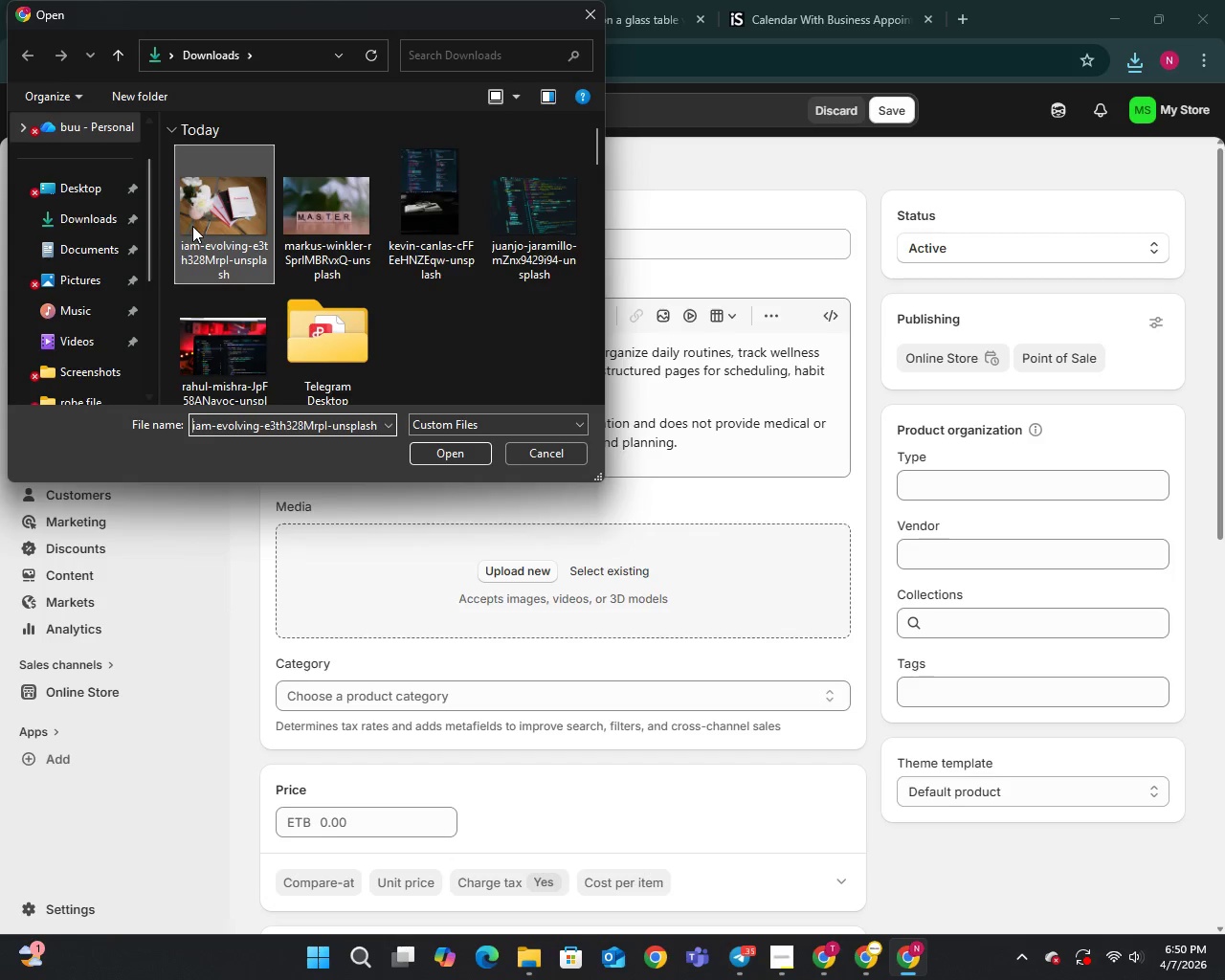 
left_click([452, 450])
 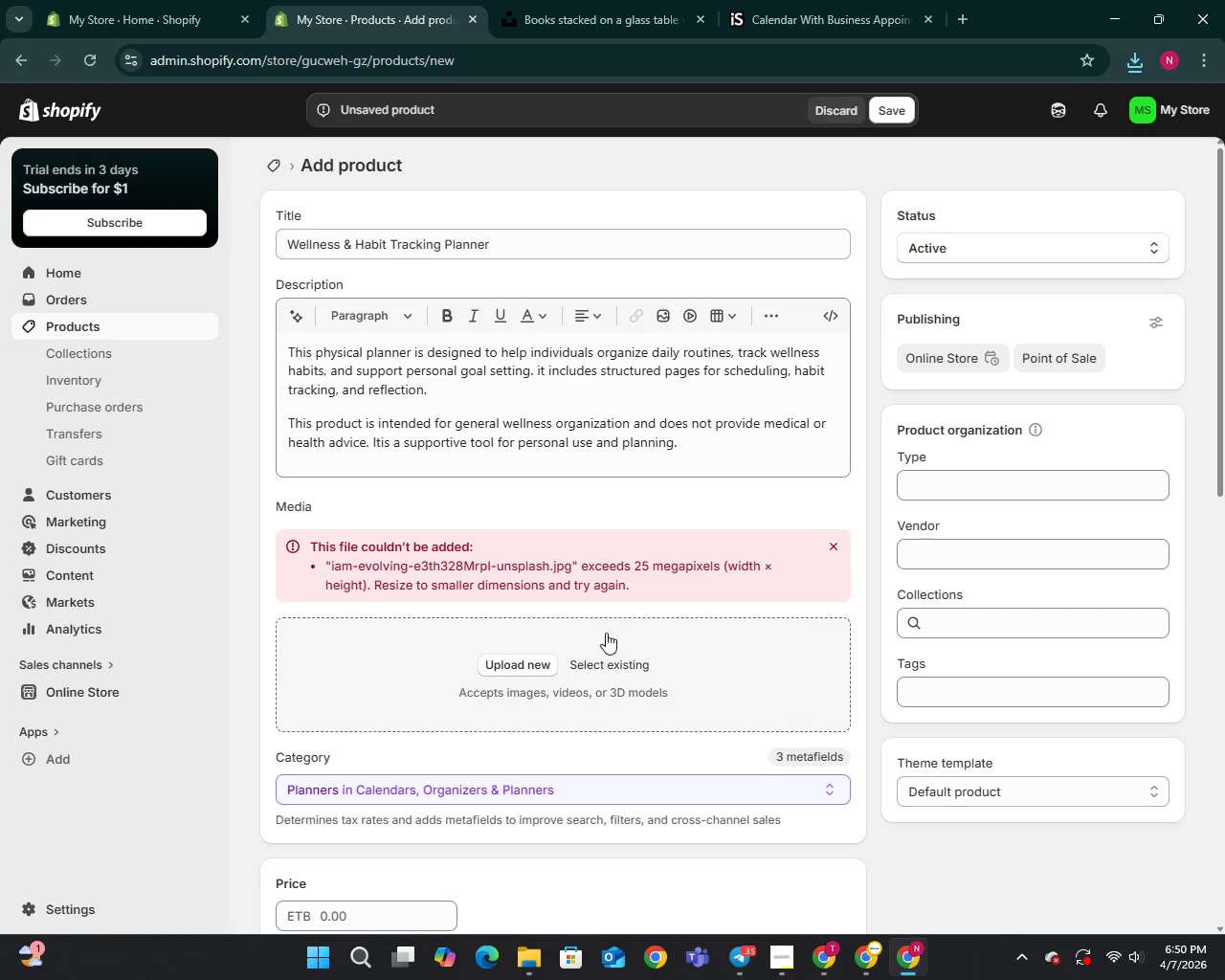 
left_click([831, 546])
 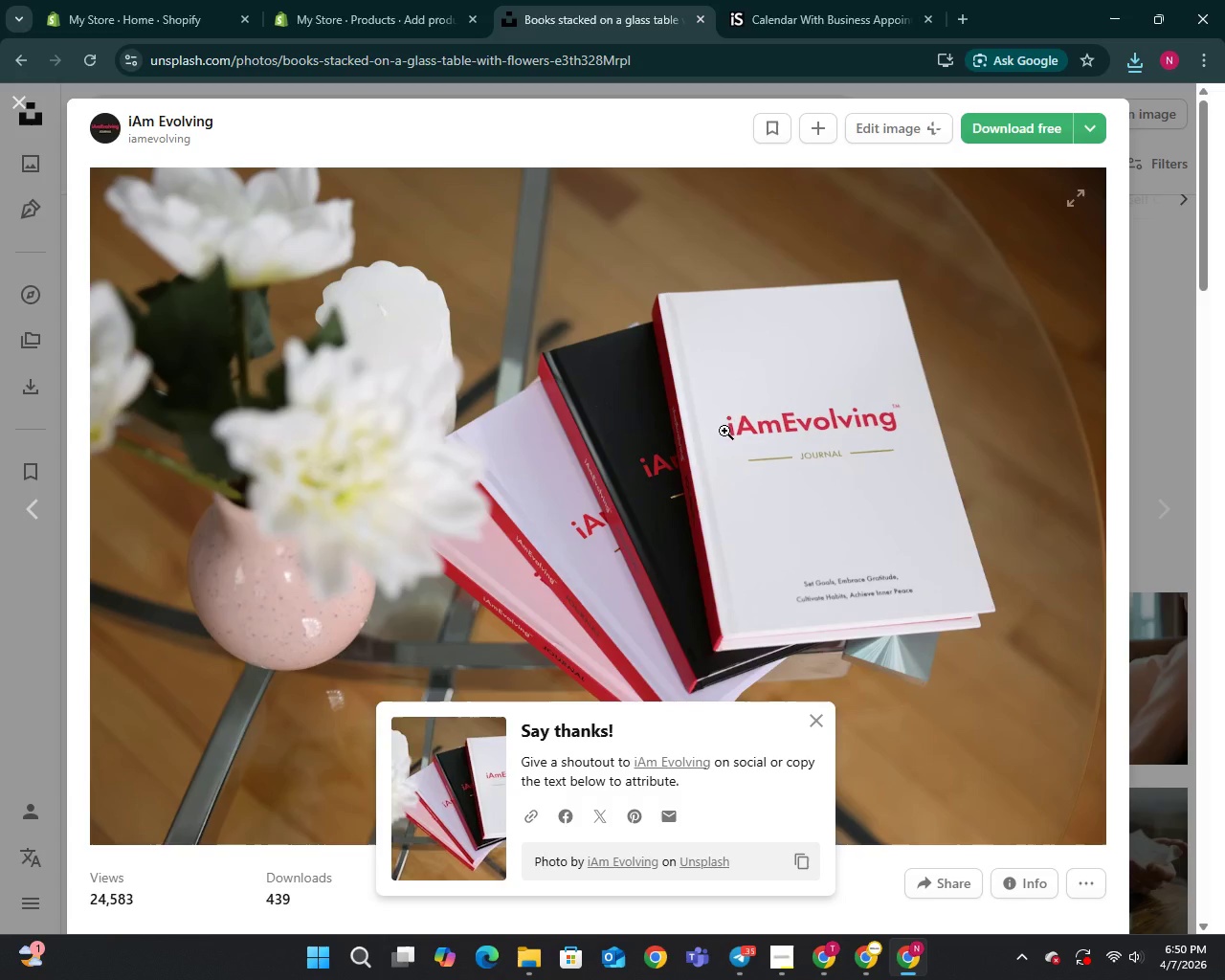 
scroll: coordinate [488, 528], scroll_direction: down, amount: 13.0
 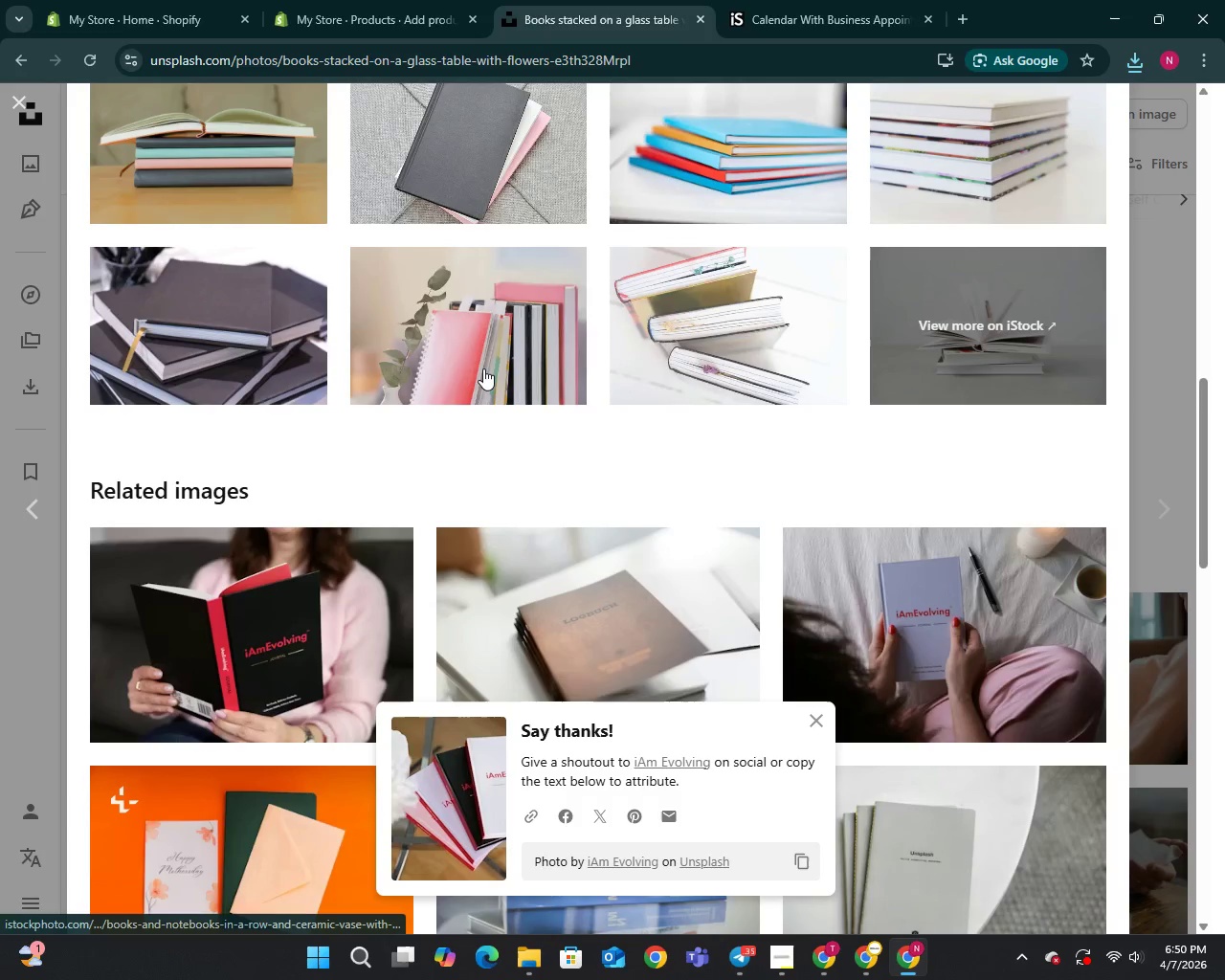 
left_click([483, 368])
 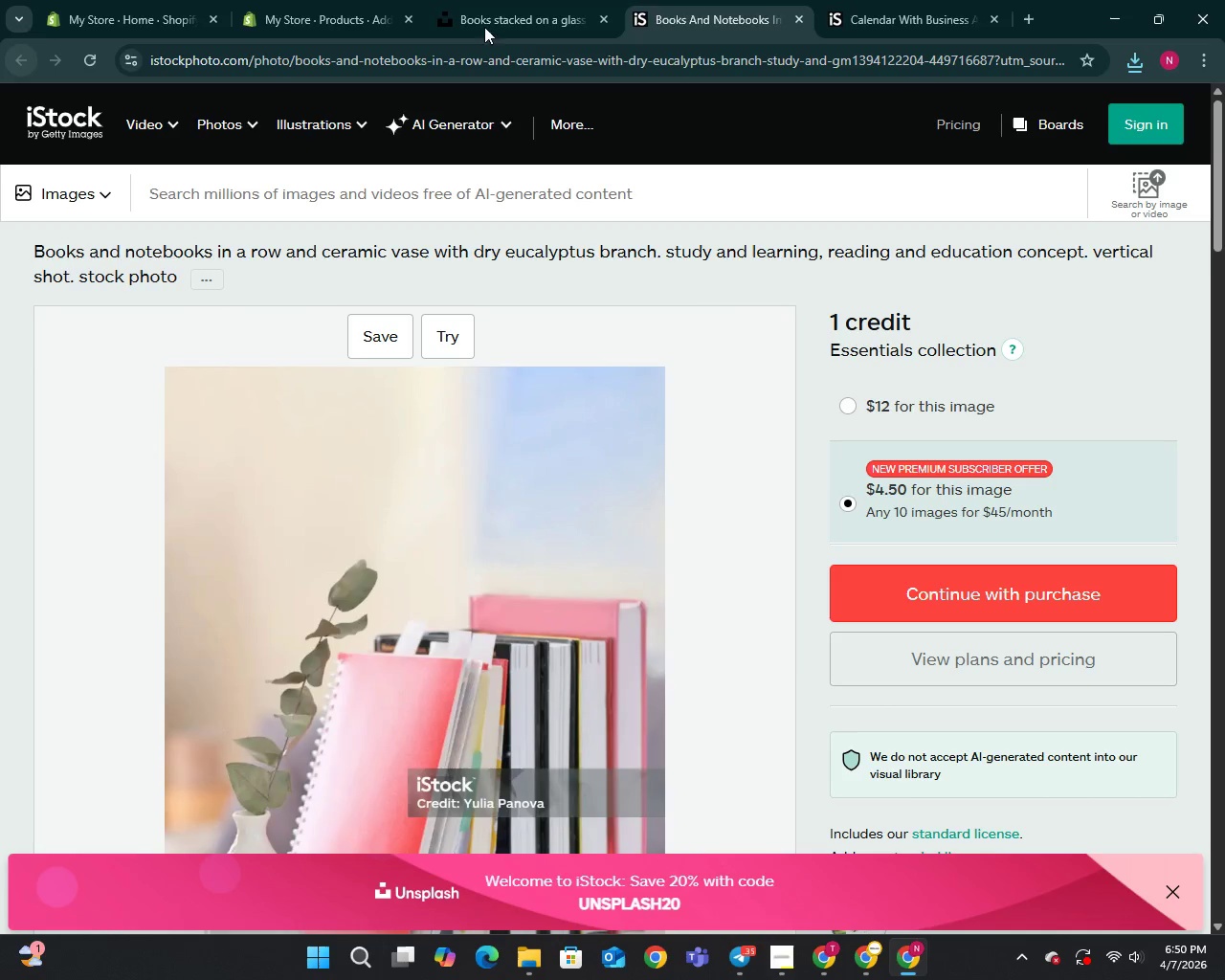 
scroll: coordinate [544, 502], scroll_direction: up, amount: 3.0
 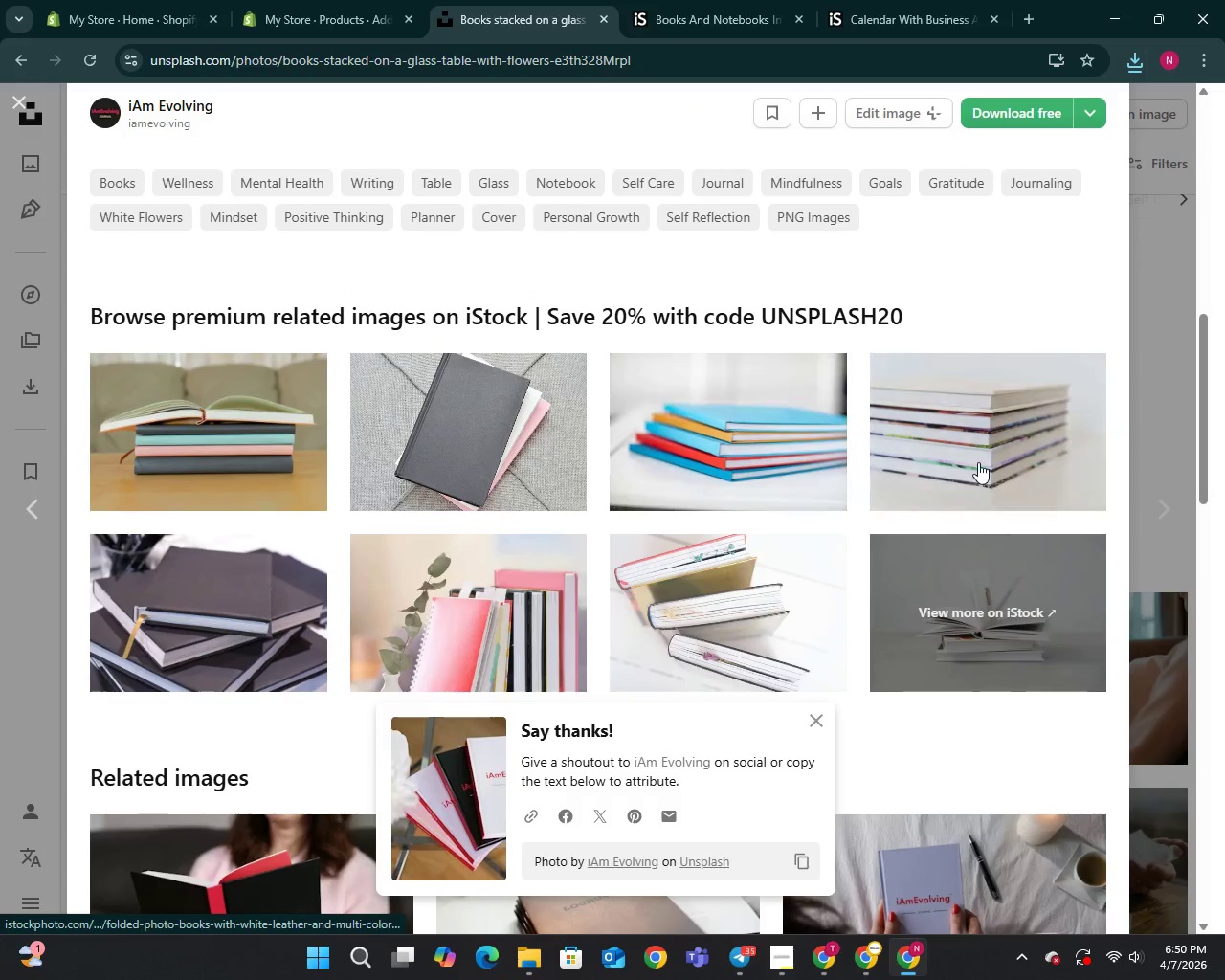 
left_click([664, 443])
 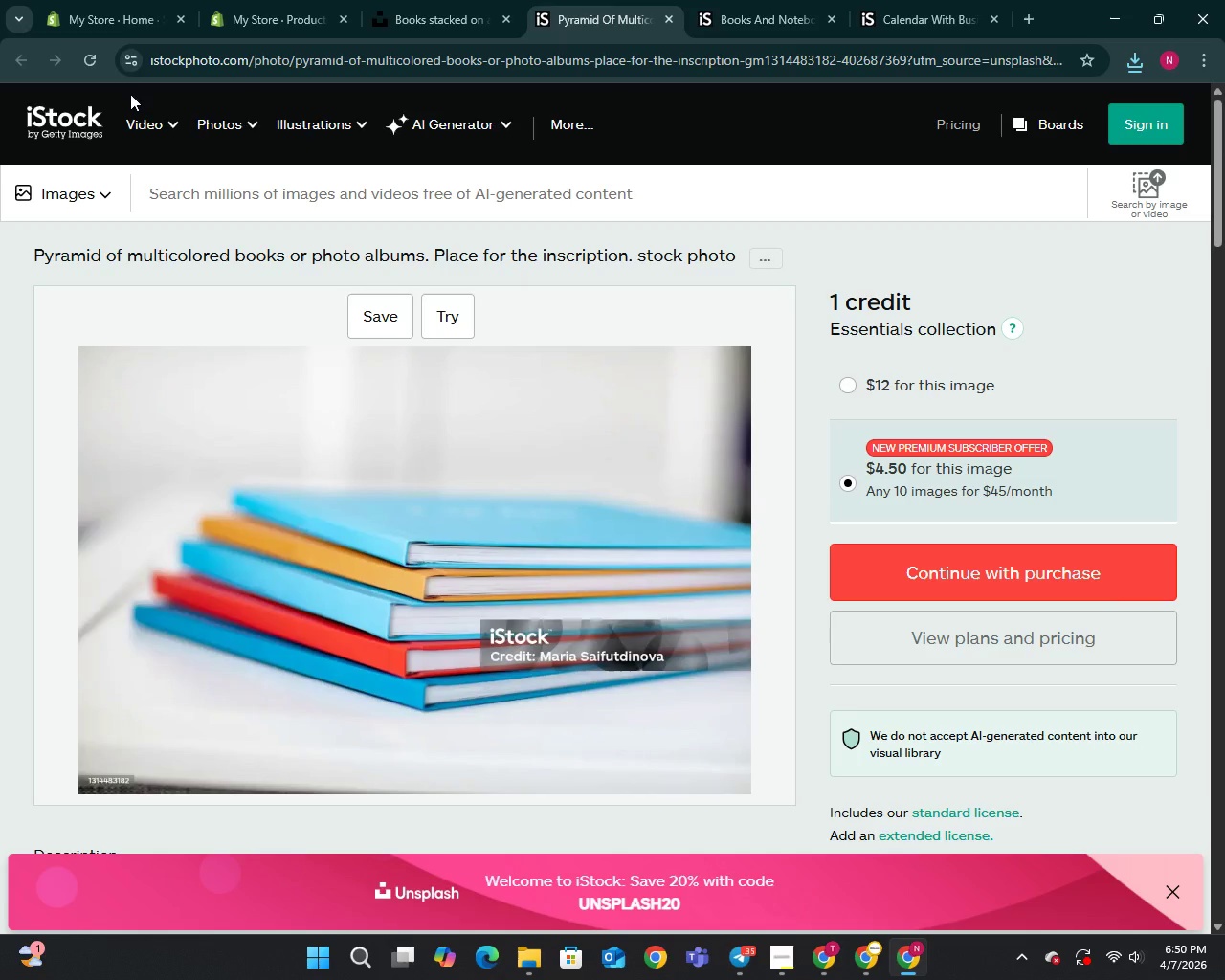 
left_click([429, 0])
 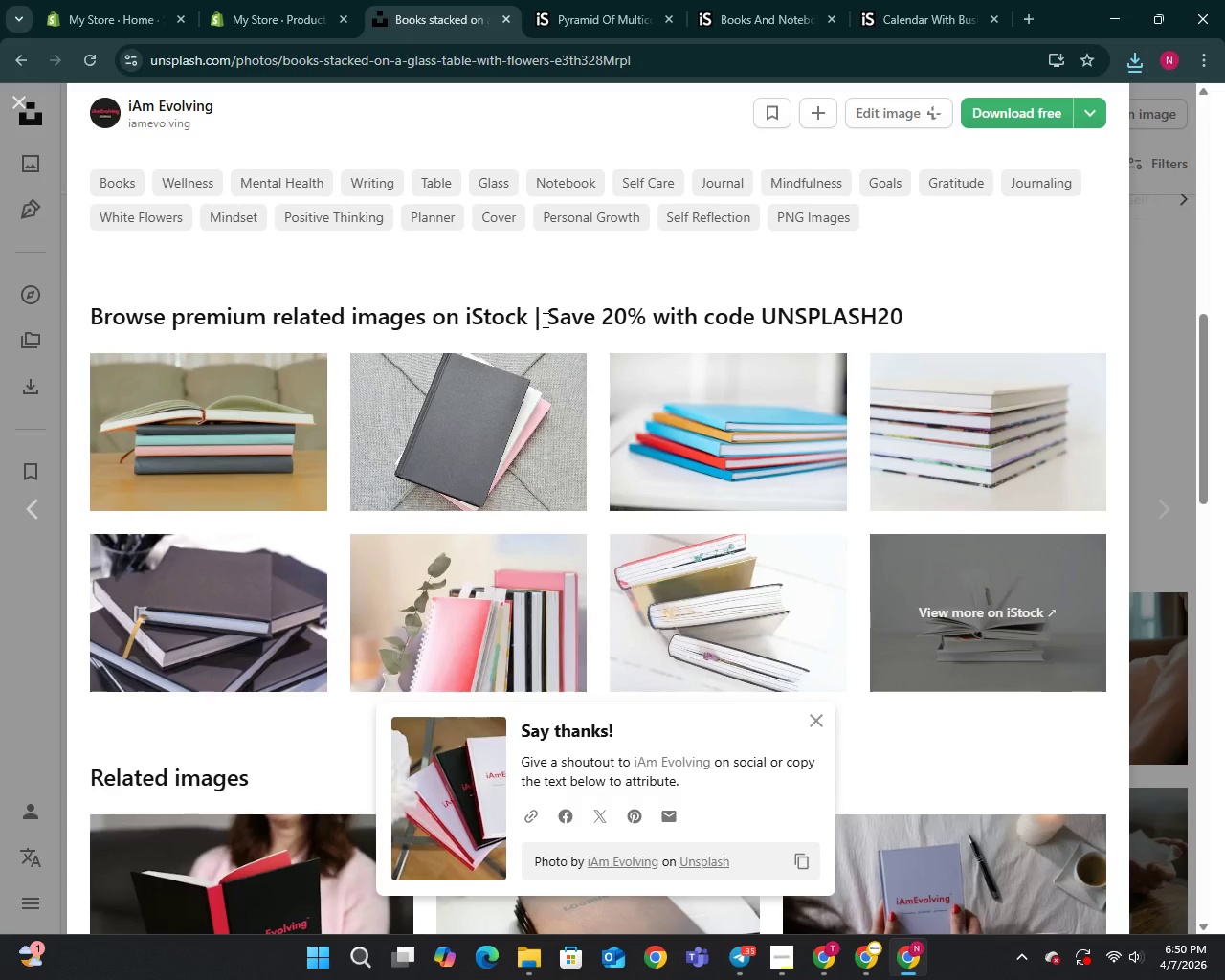 
scroll: coordinate [542, 318], scroll_direction: up, amount: 16.0
 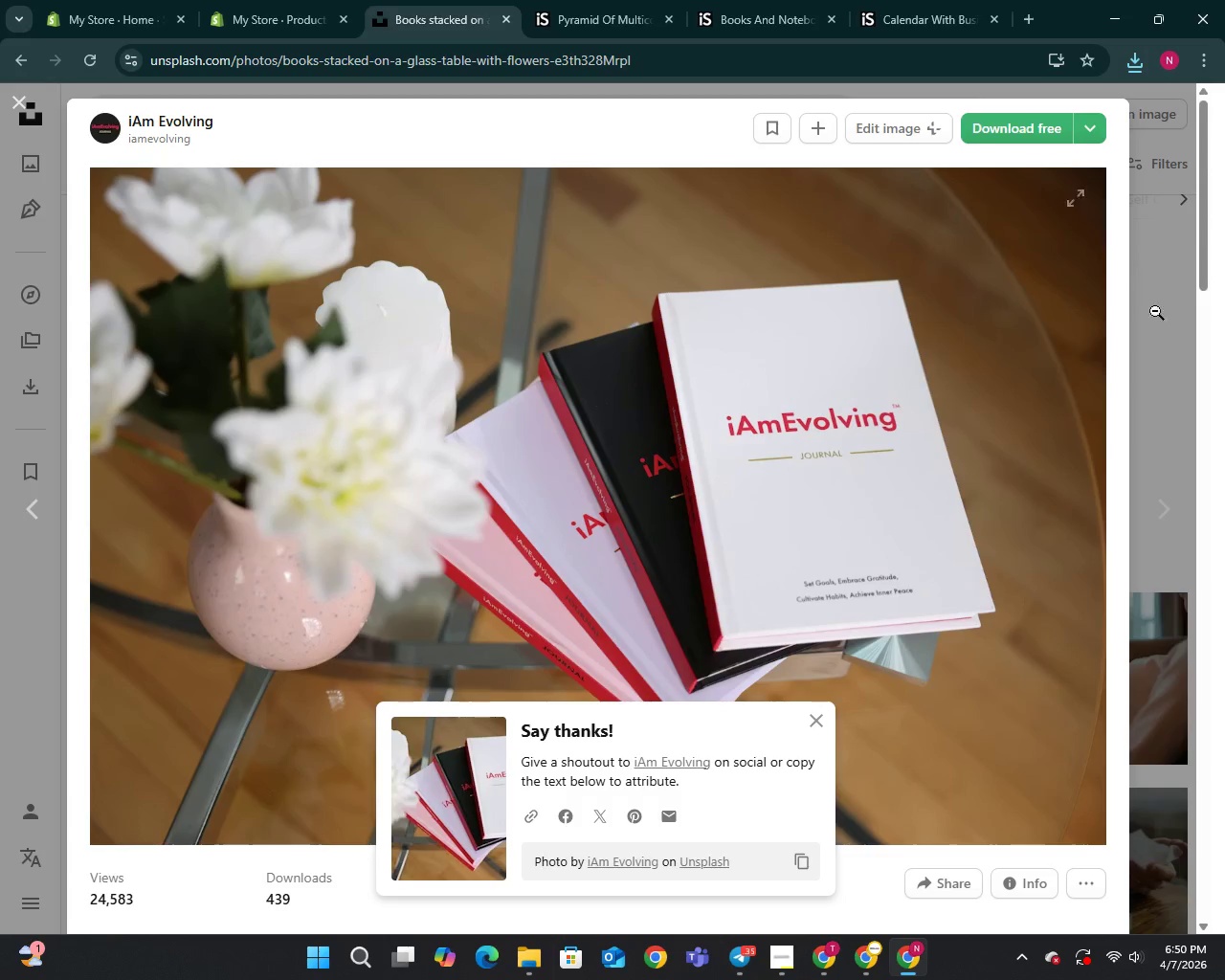 
left_click([1167, 323])
 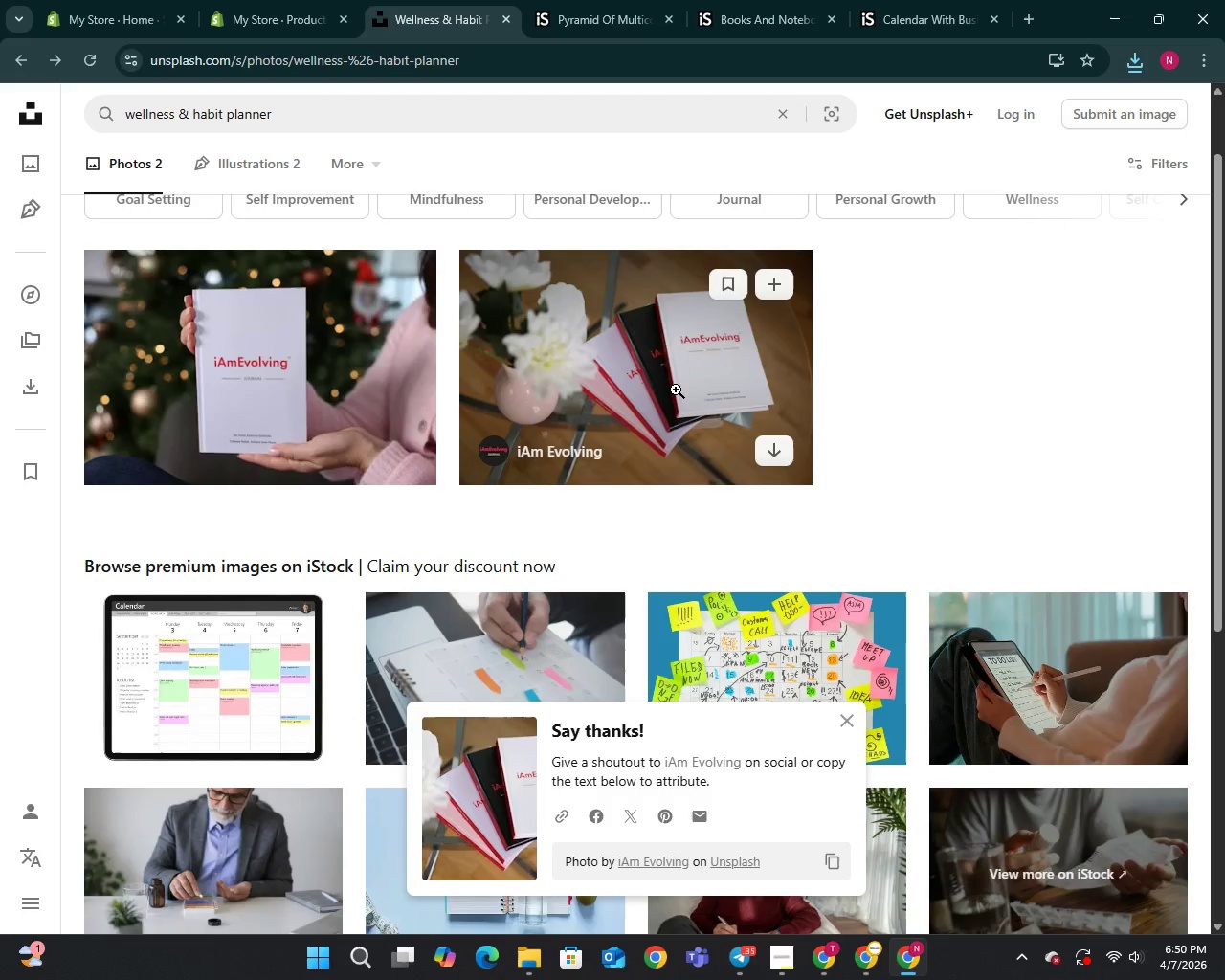 
scroll: coordinate [676, 390], scroll_direction: down, amount: 1.0
 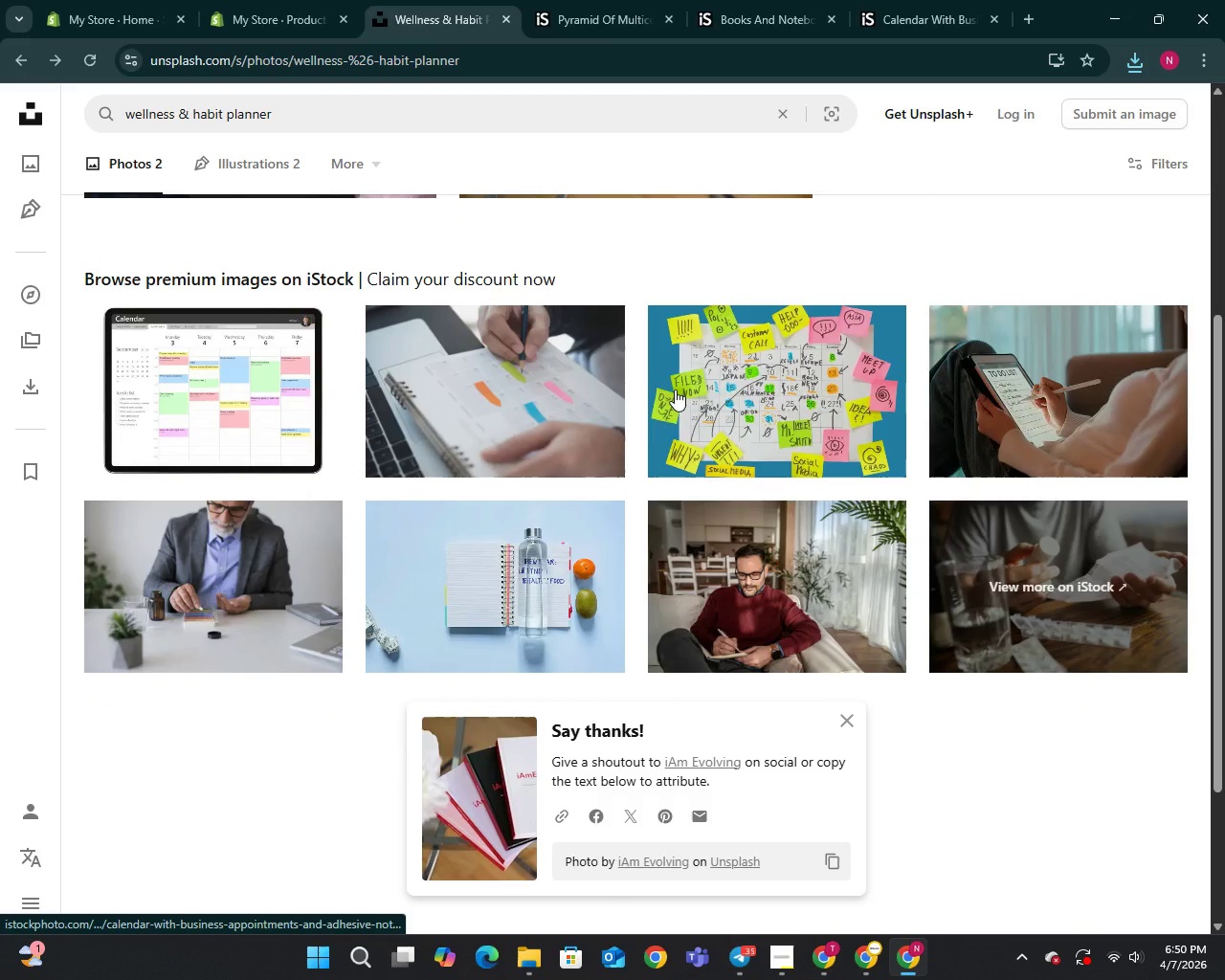 
scroll: coordinate [674, 389], scroll_direction: up, amount: 4.0
 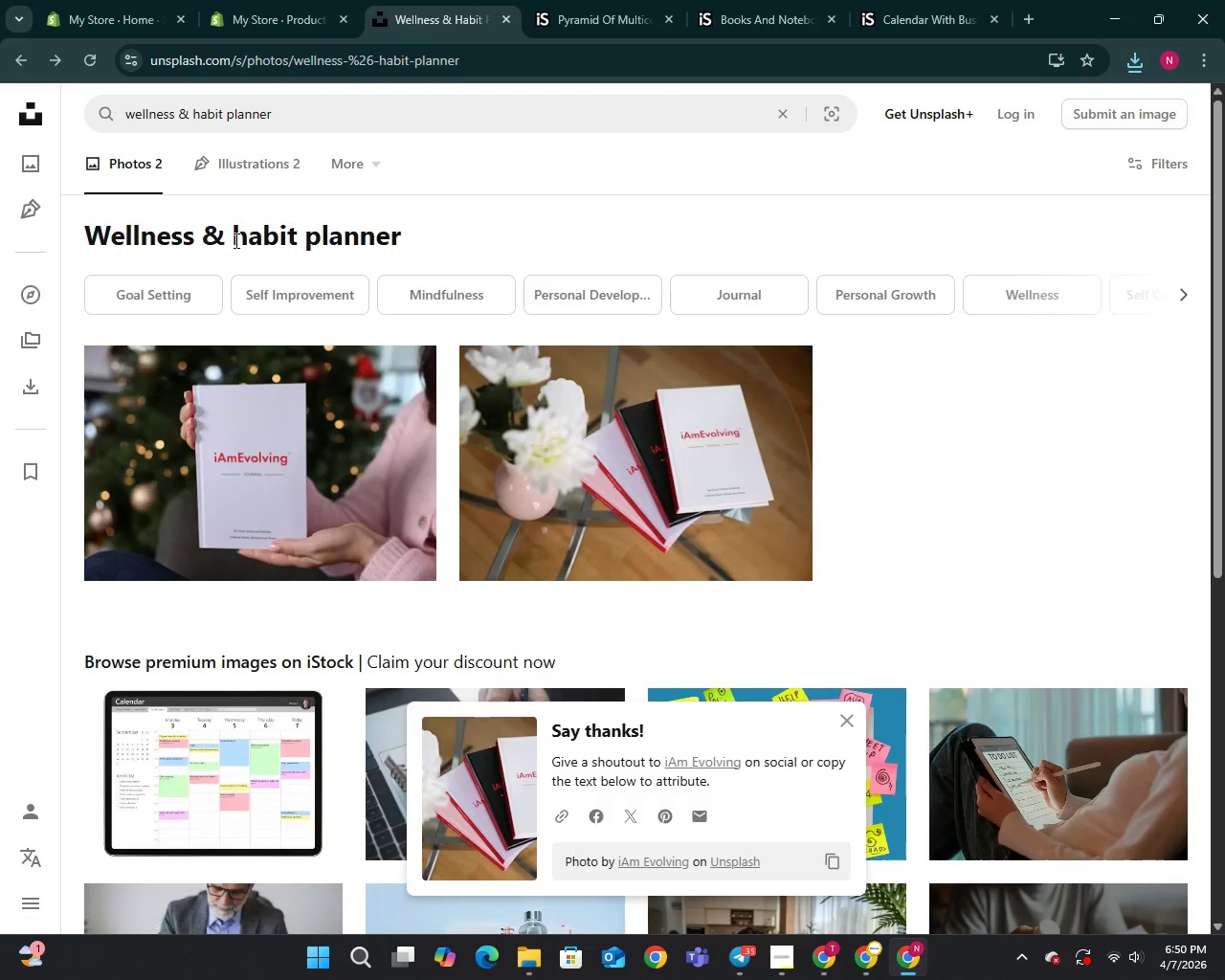 
left_click_drag(start_coordinate=[232, 236], to_coordinate=[0, 239])
 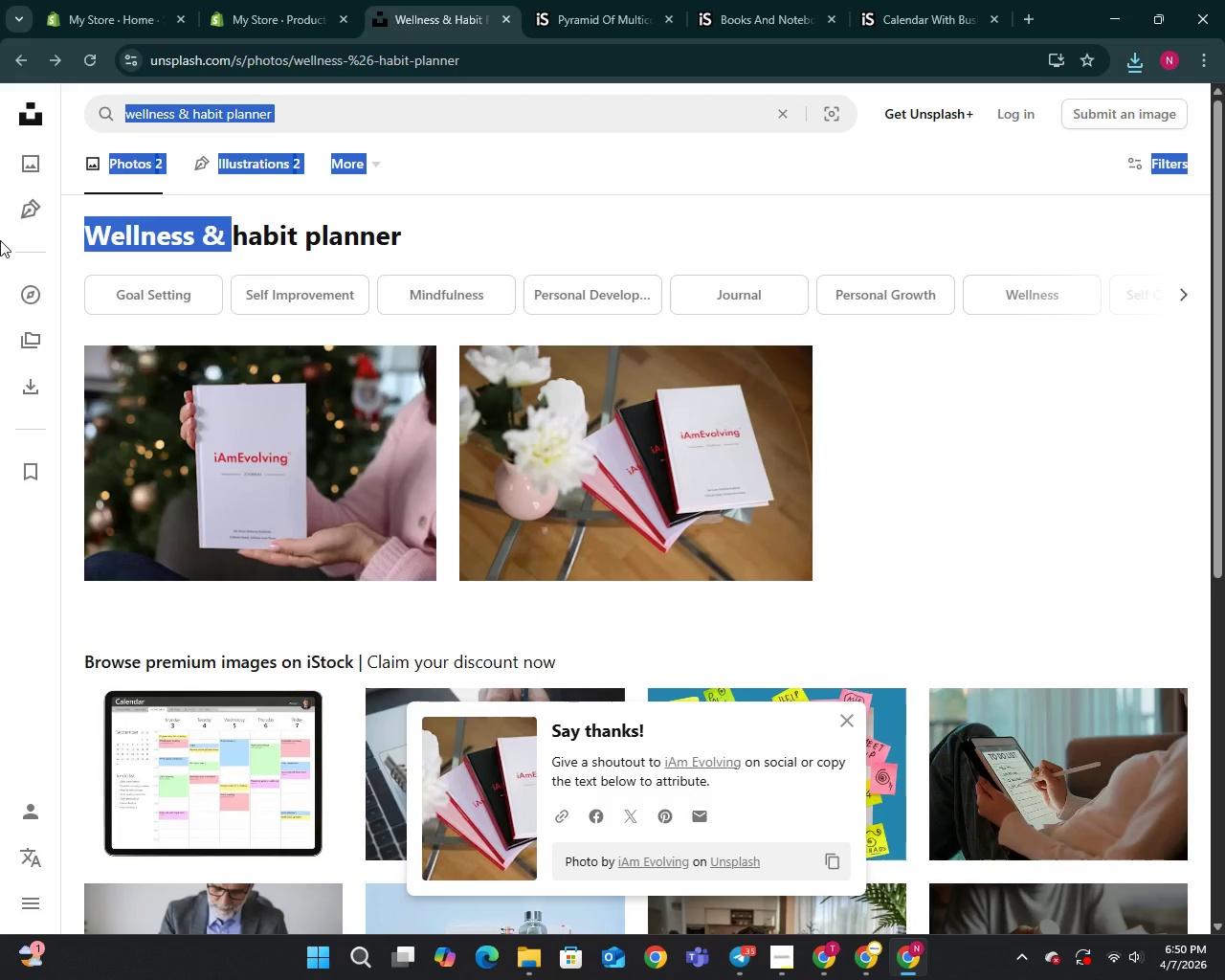 
key(Backspace)
 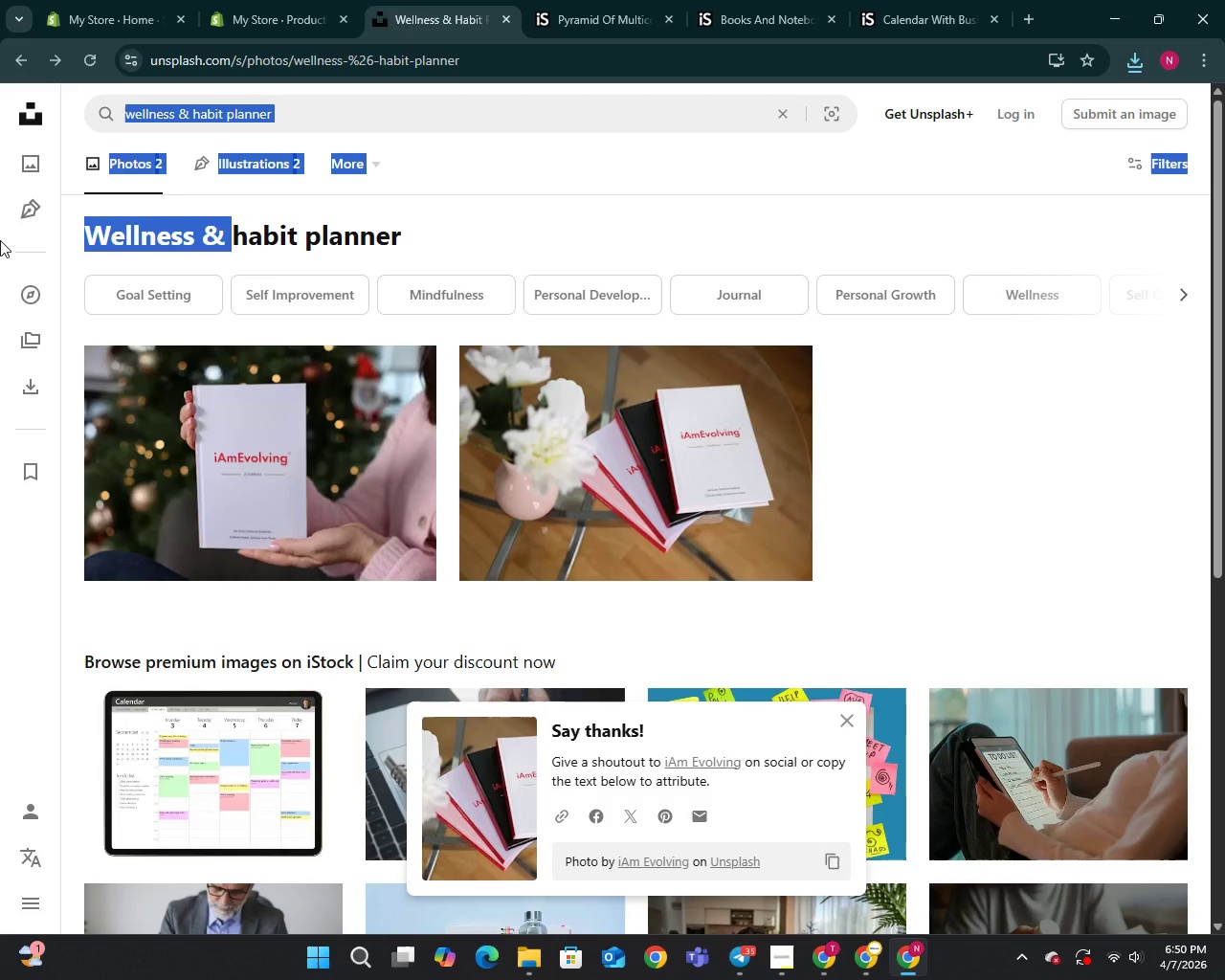 
key(Backspace)
 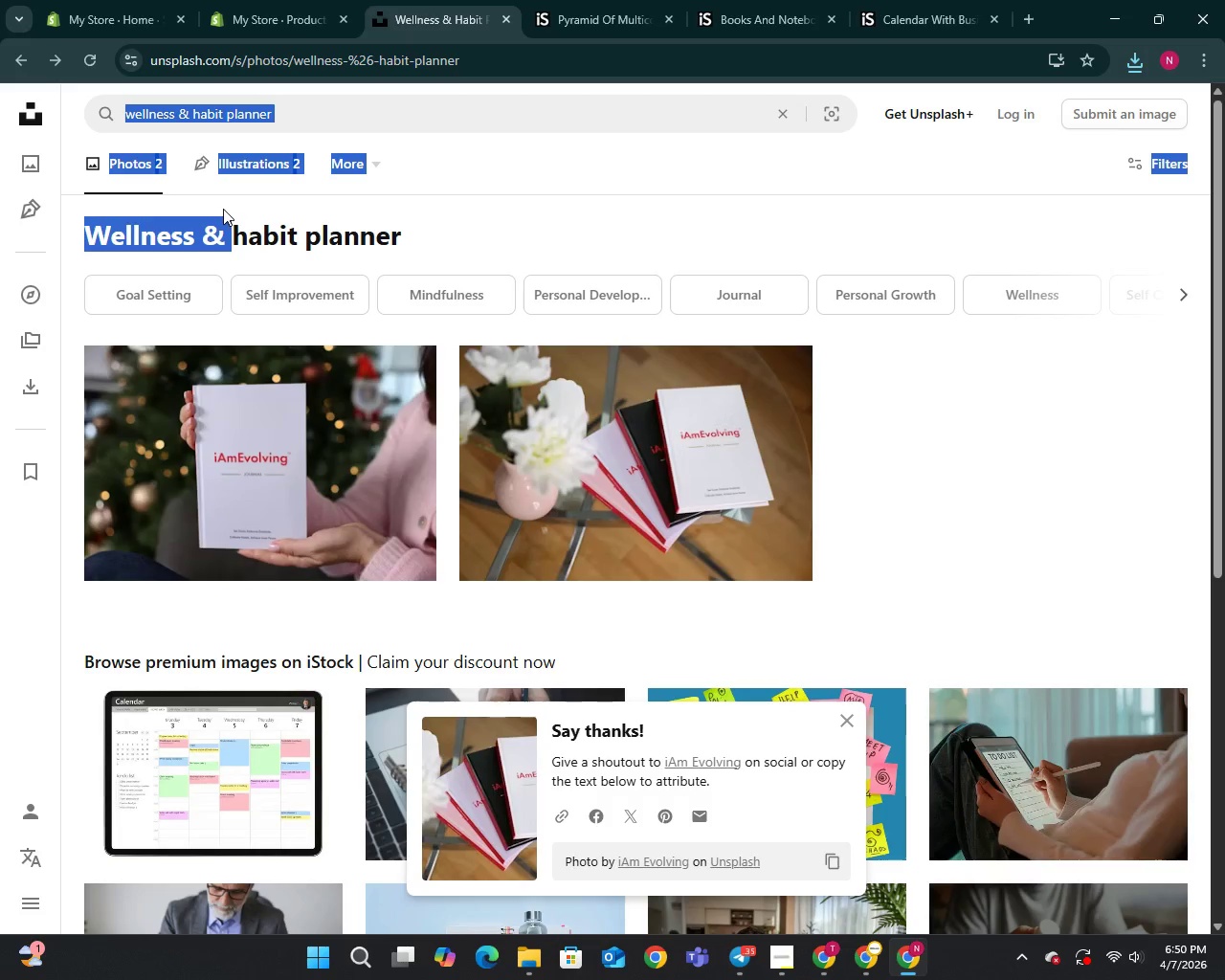 
left_click([225, 223])
 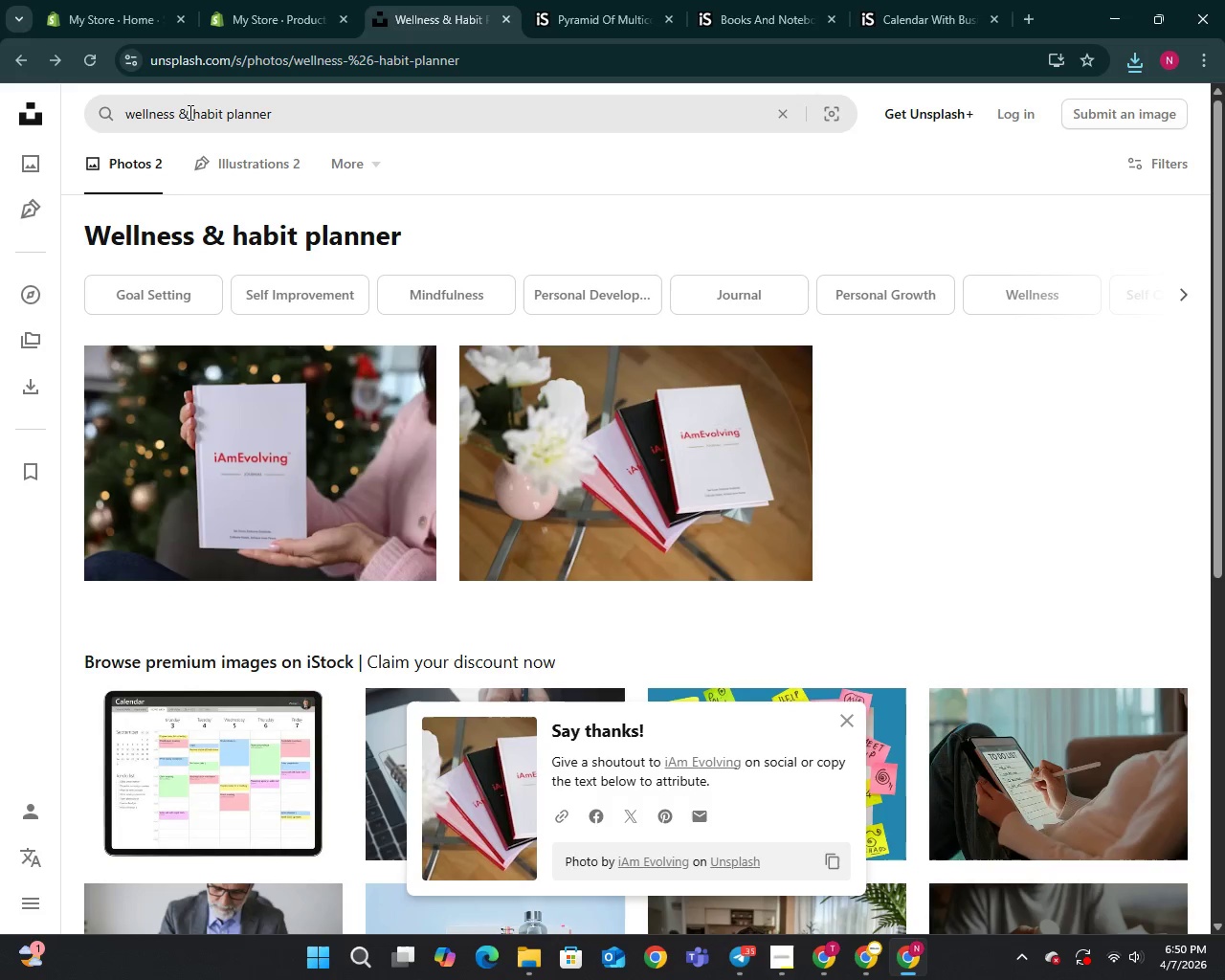 
left_click_drag(start_coordinate=[189, 113], to_coordinate=[100, 127])
 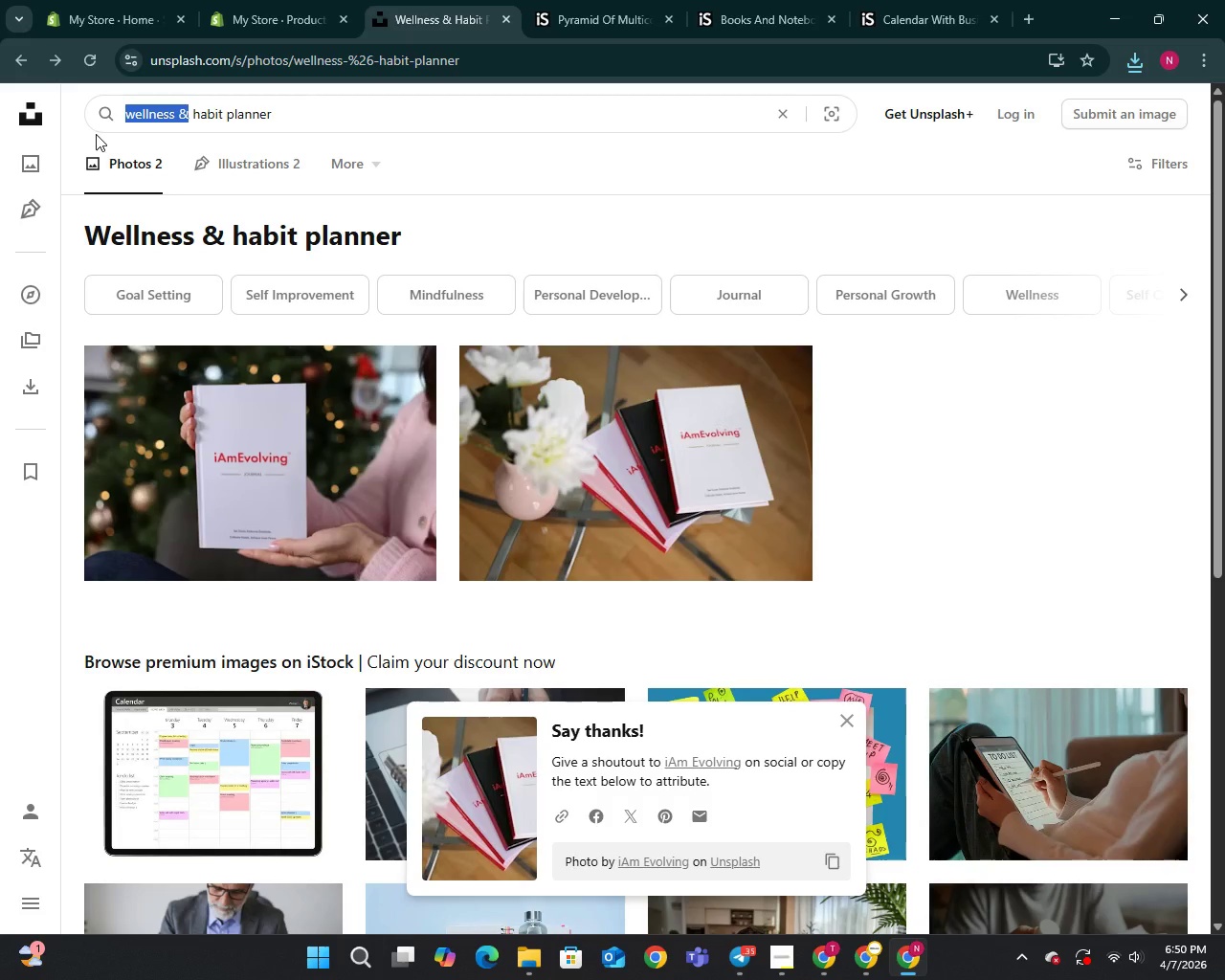 
key(Backspace)
 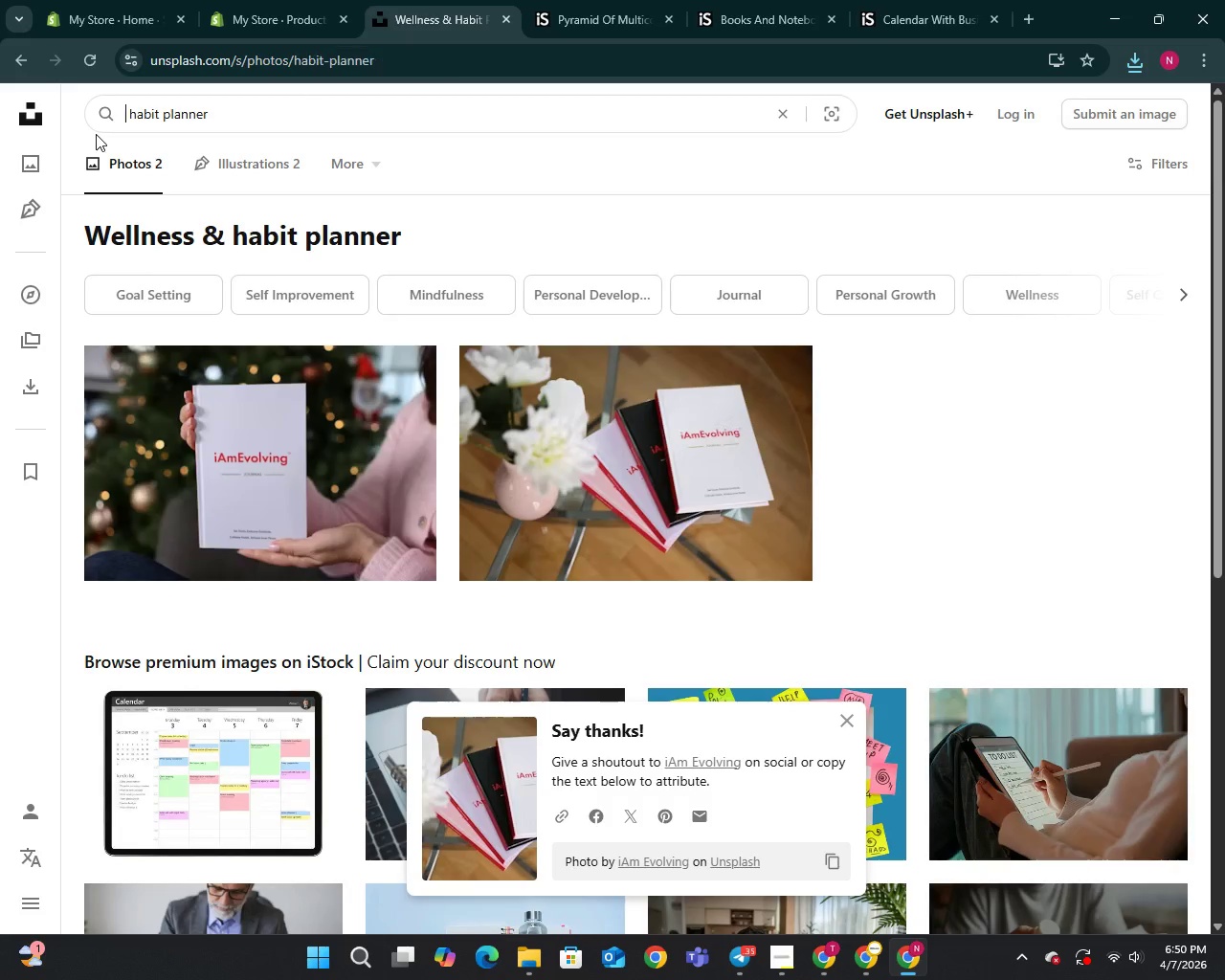 
key(Enter)
 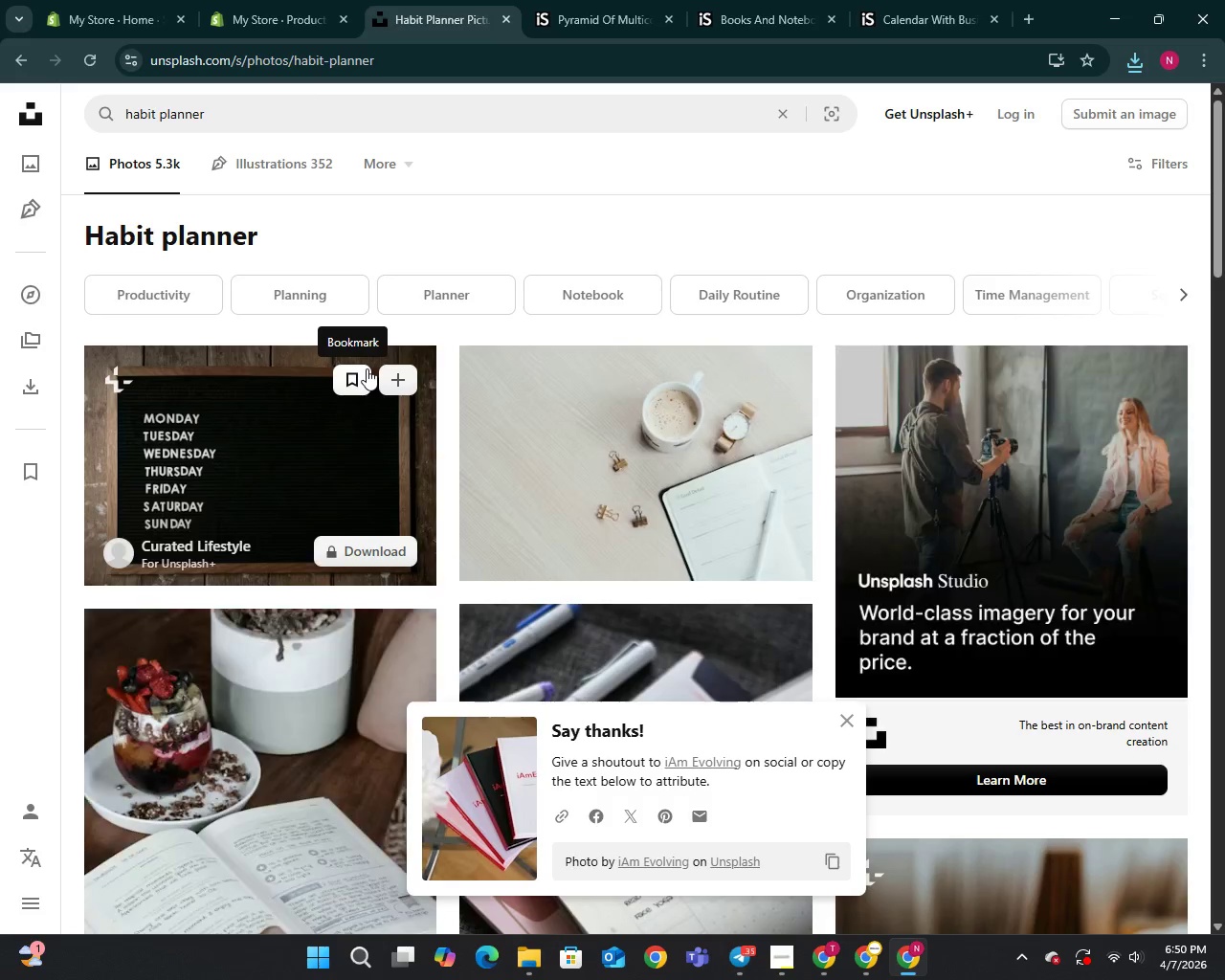 
scroll: coordinate [372, 359], scroll_direction: down, amount: 7.0
 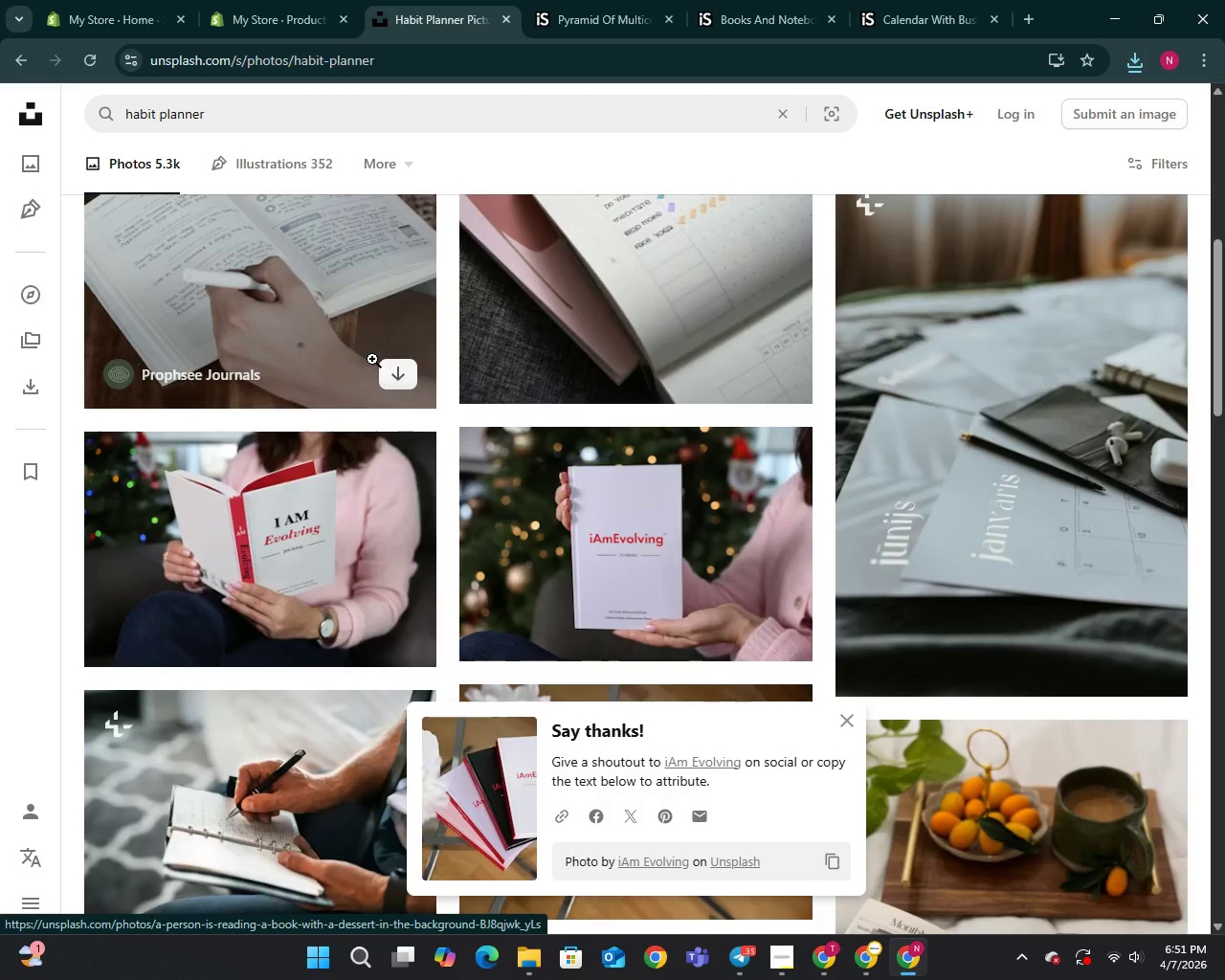 
scroll: coordinate [372, 359], scroll_direction: up, amount: 7.0
 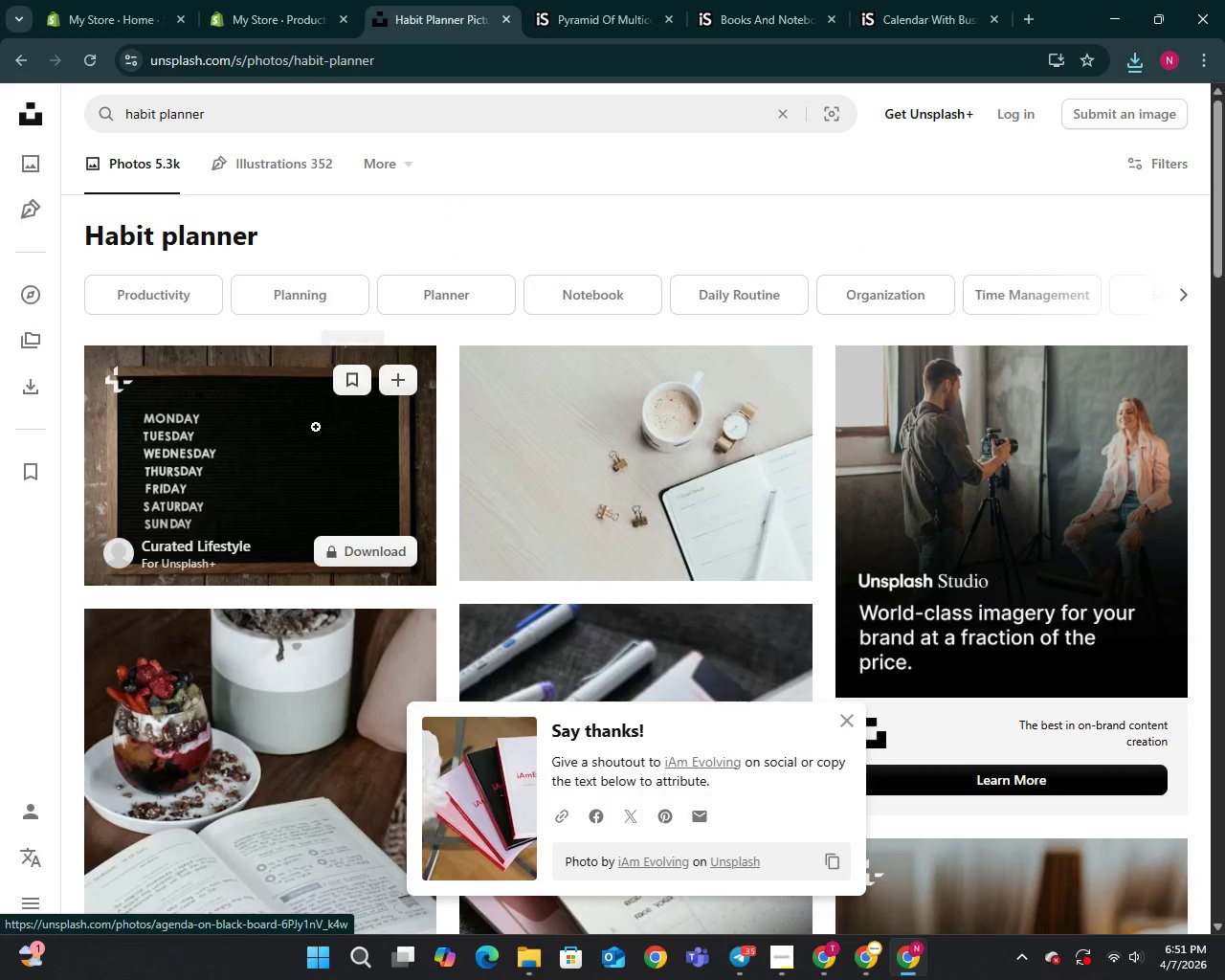 
left_click([305, 434])
 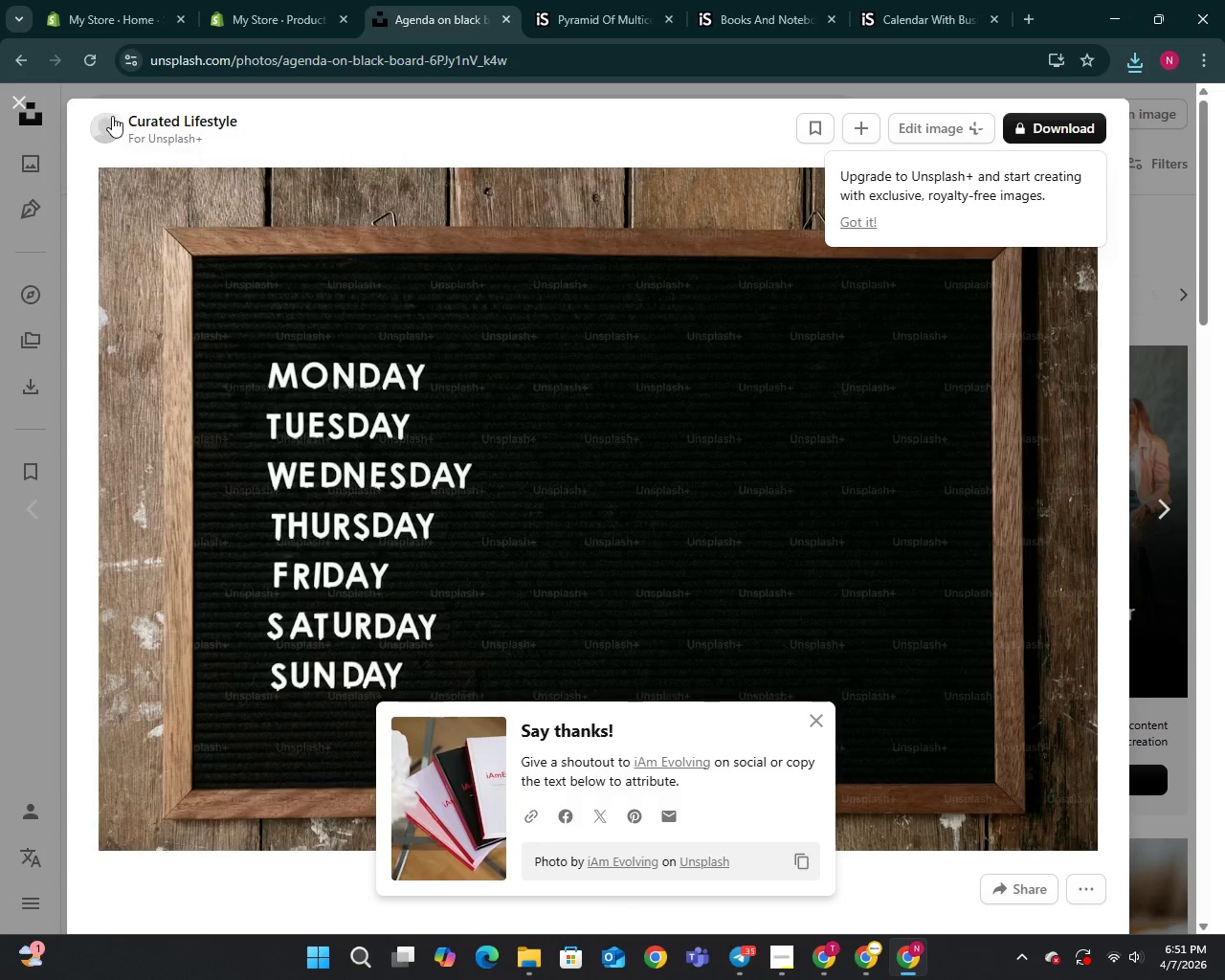 
left_click([1147, 232])
 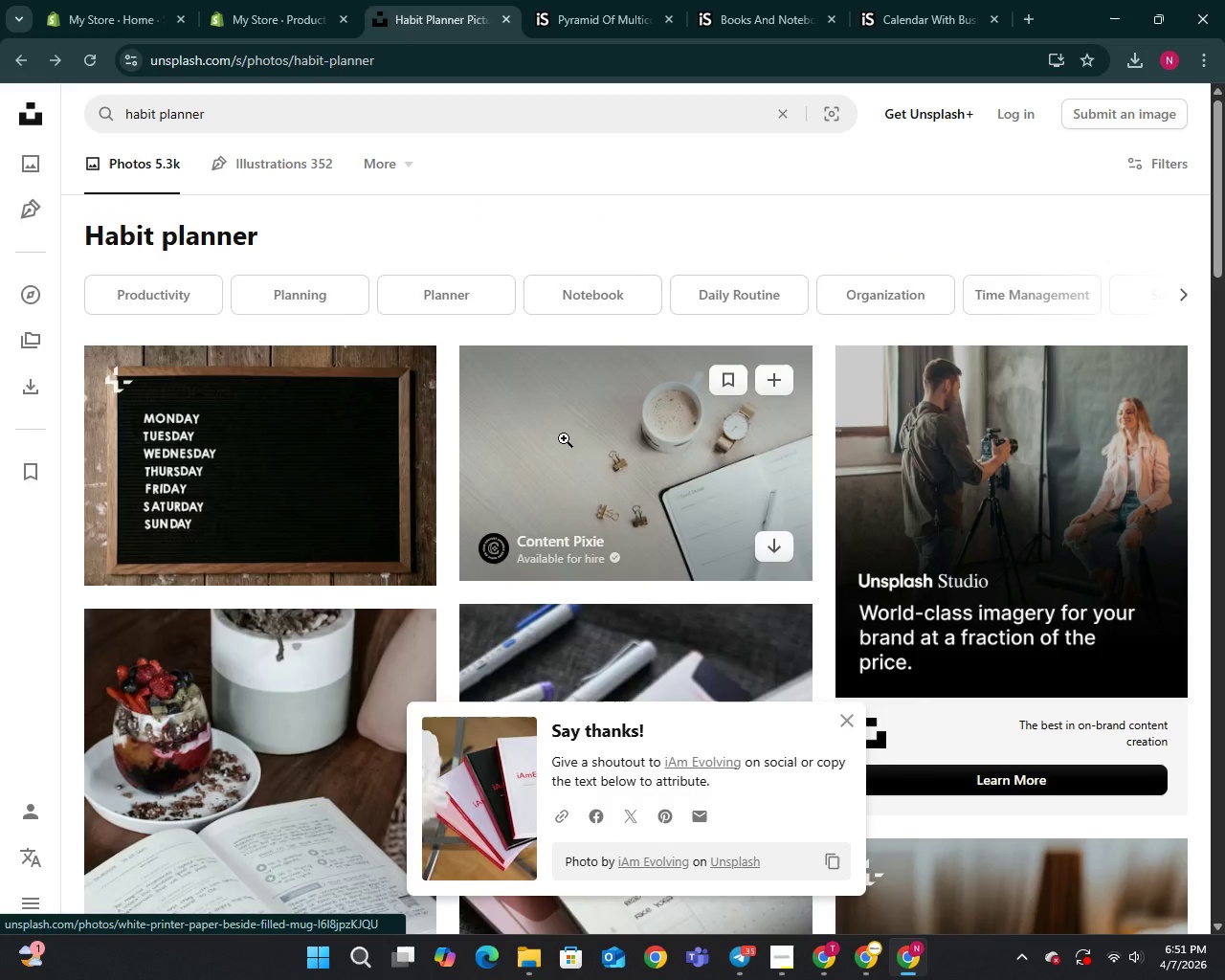 
left_click([568, 439])
 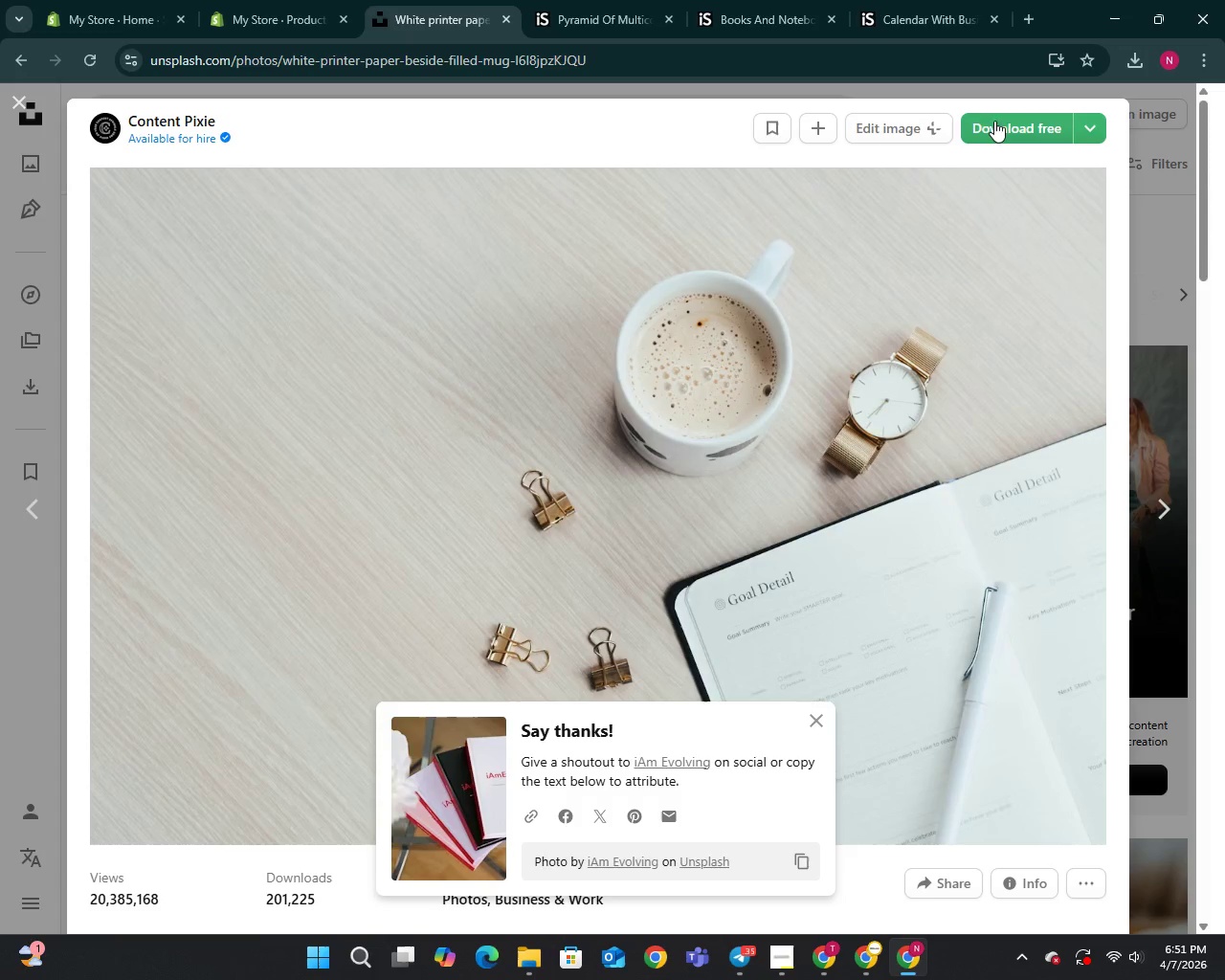 
left_click([1014, 133])
 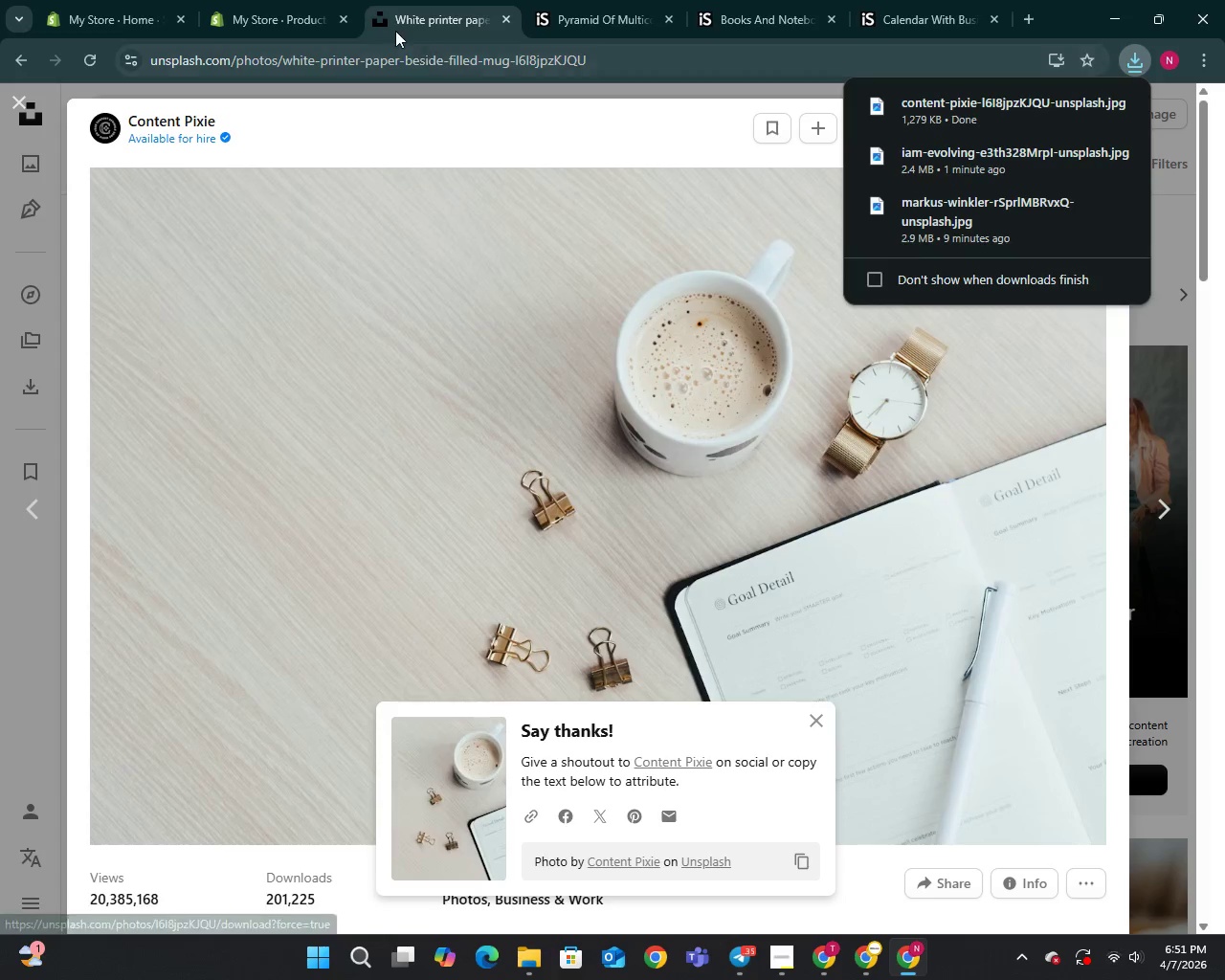 
left_click([264, 14])
 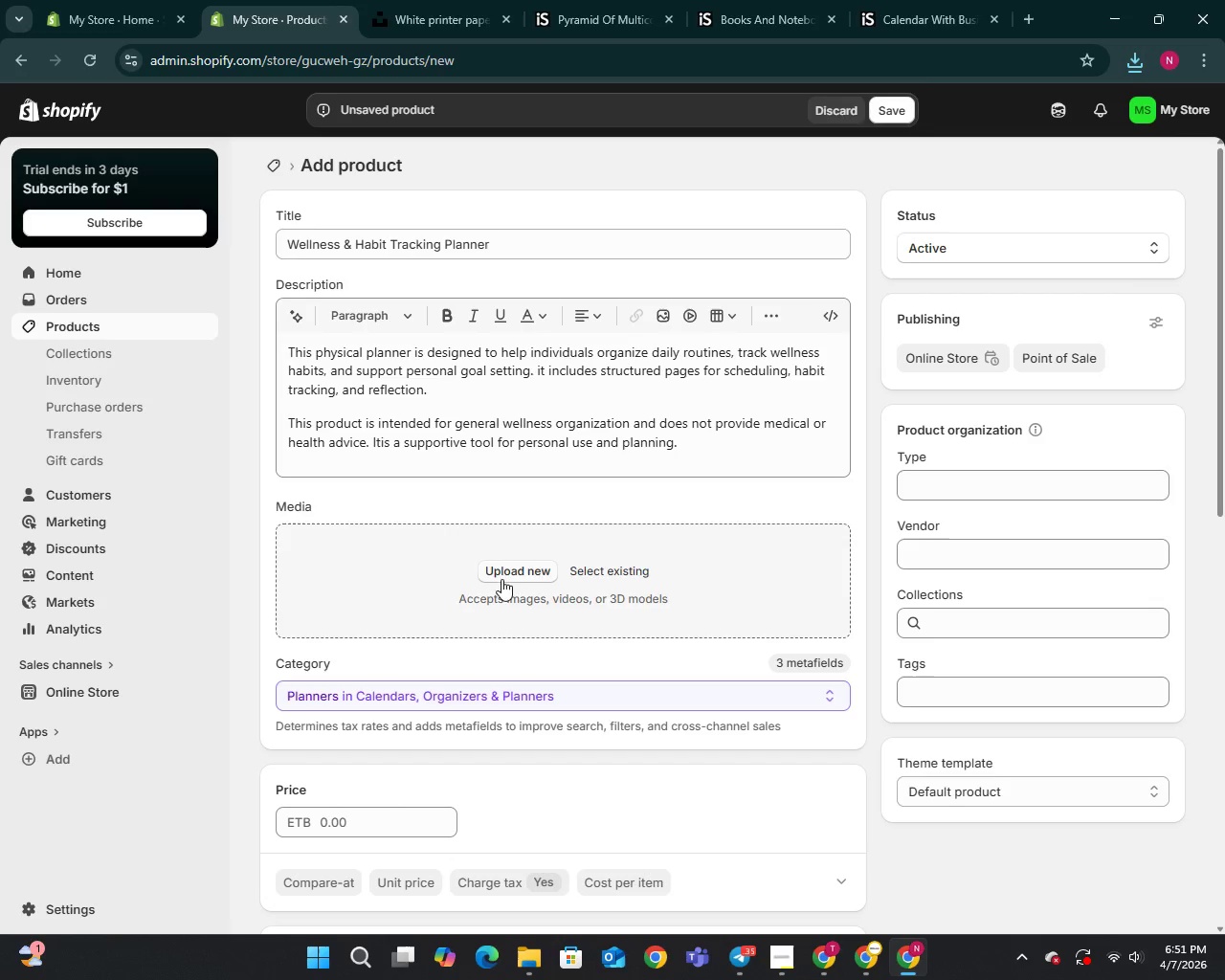 
left_click([505, 568])
 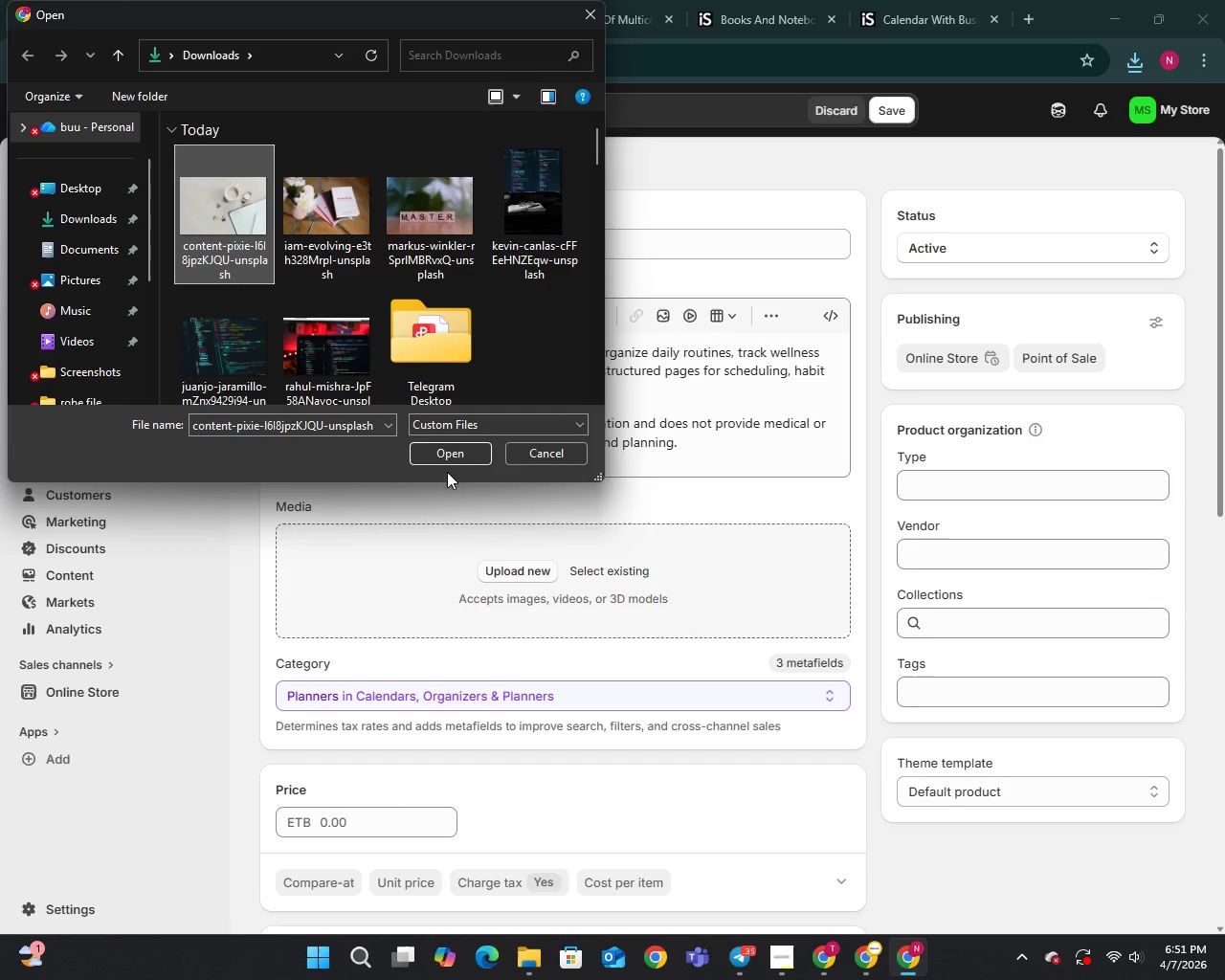 
left_click([445, 451])
 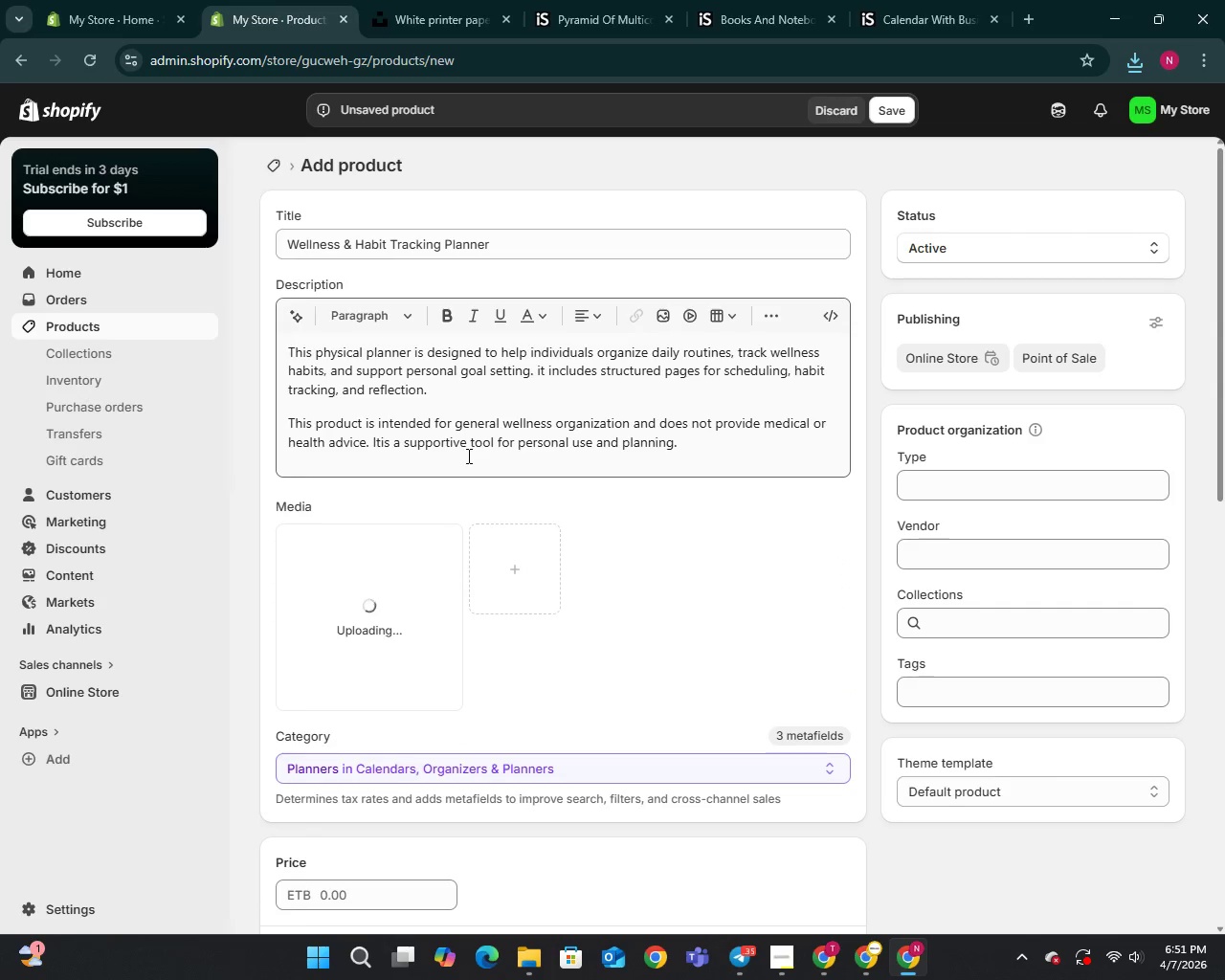 
scroll: coordinate [475, 470], scroll_direction: down, amount: 4.0
 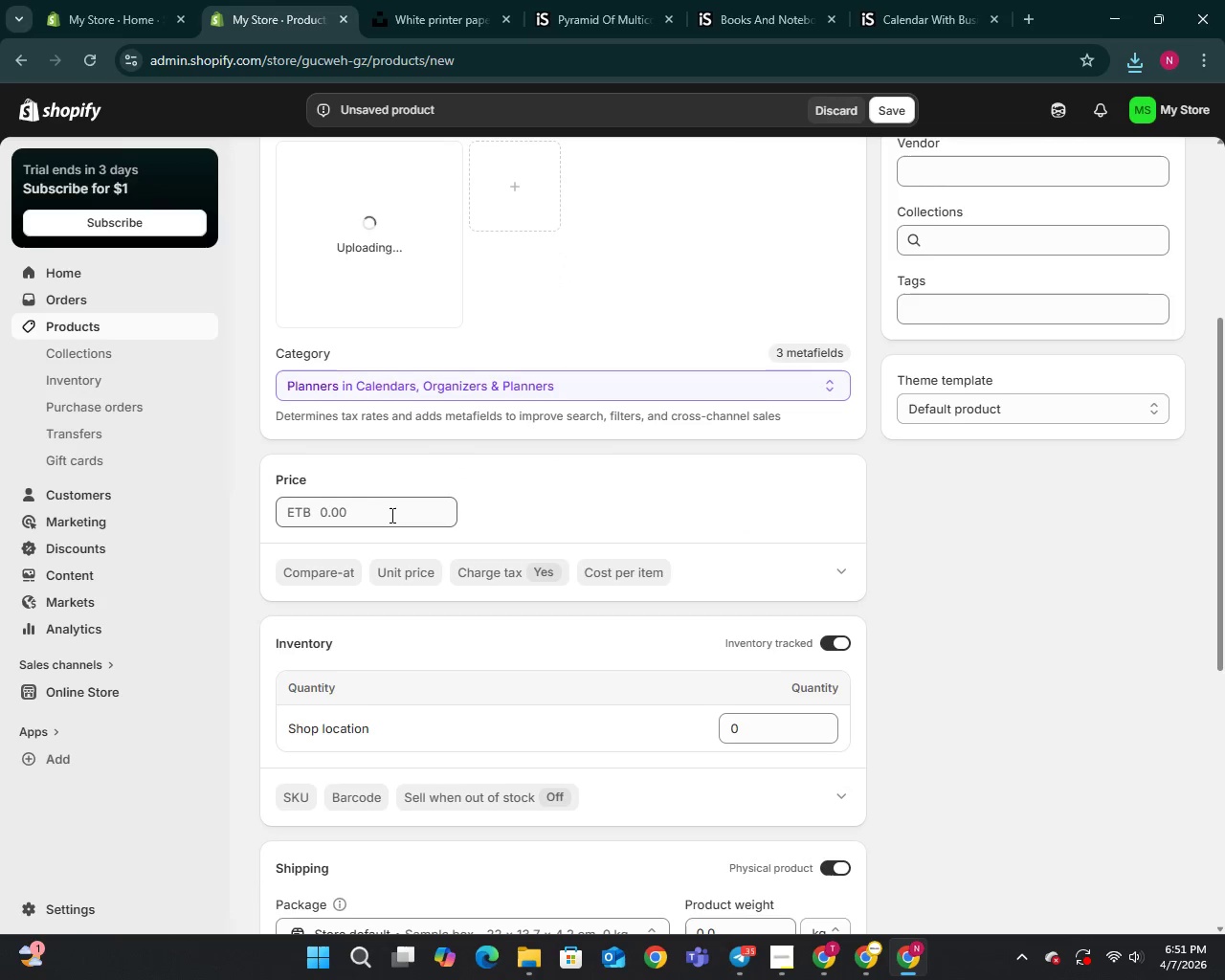 
left_click([389, 516])
 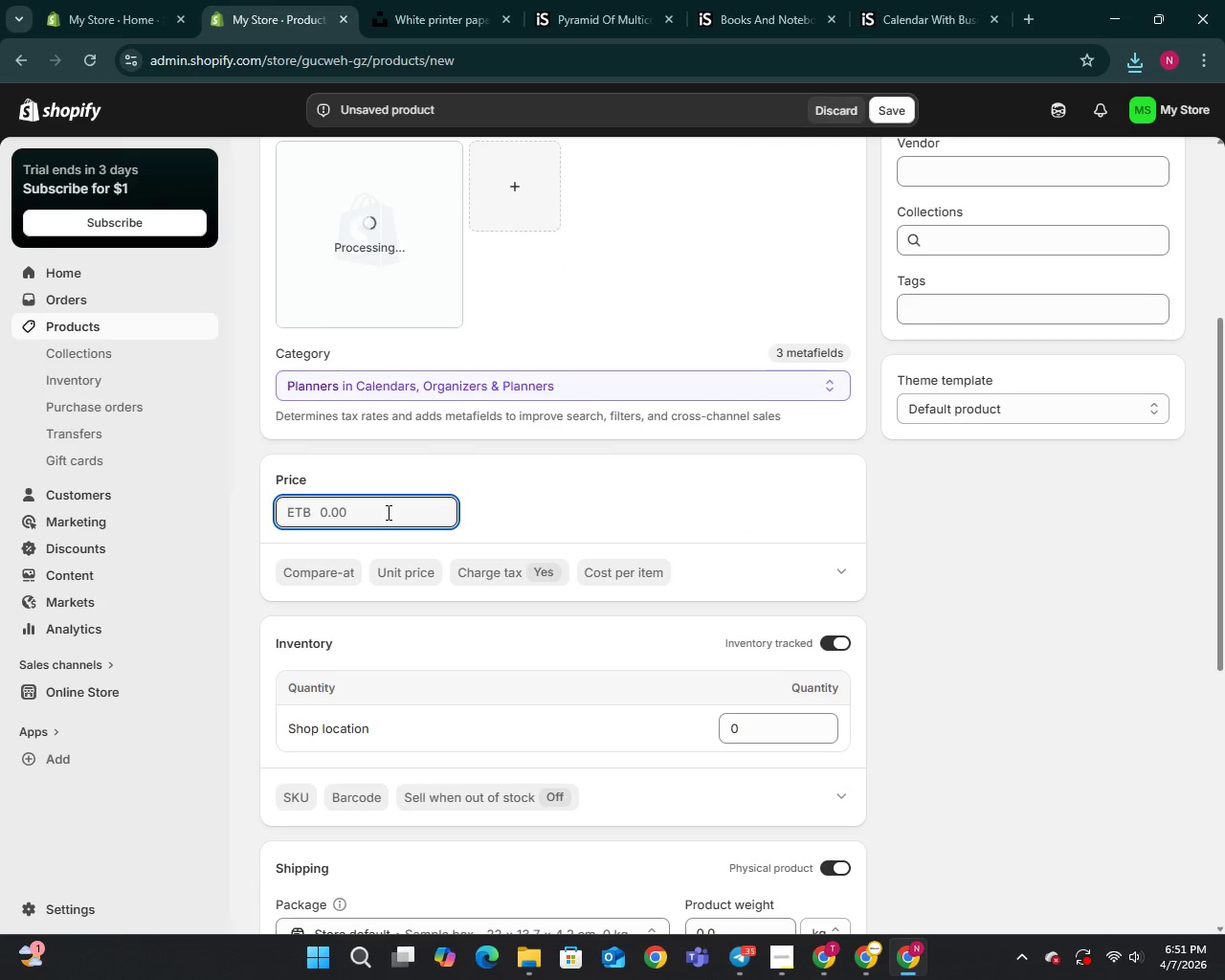 
type(19.99)
 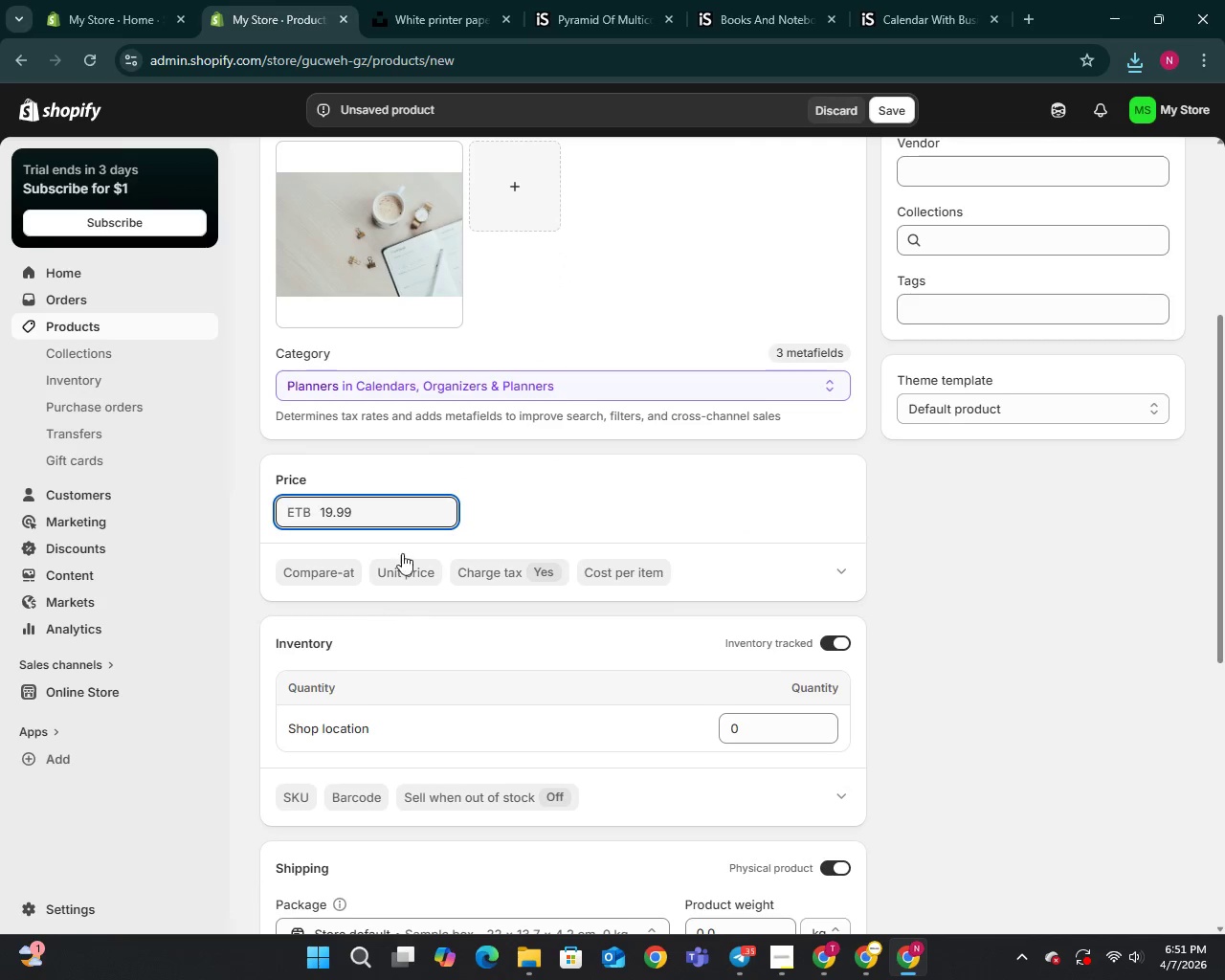 
left_click([388, 261])
 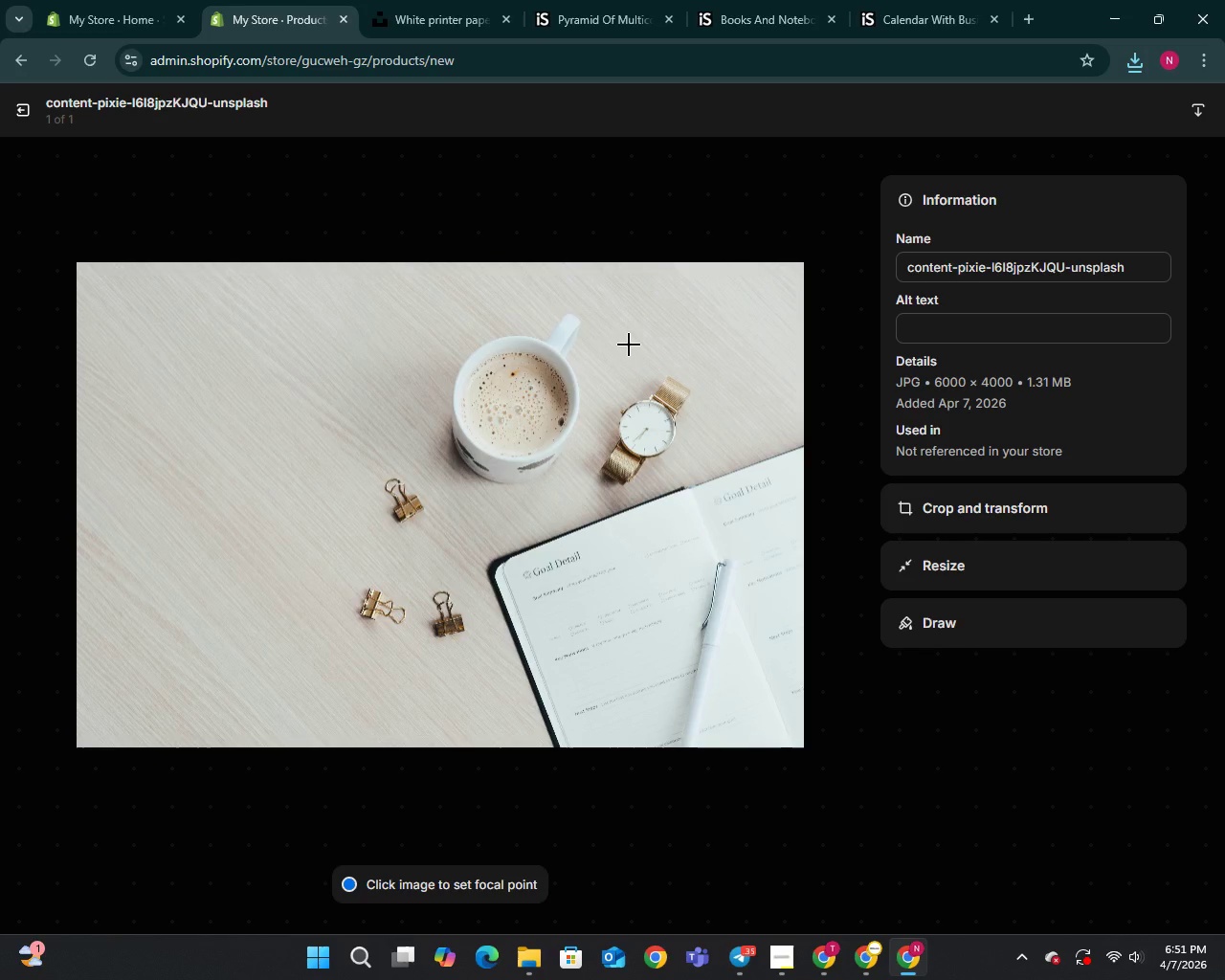 
wait(6.86)
 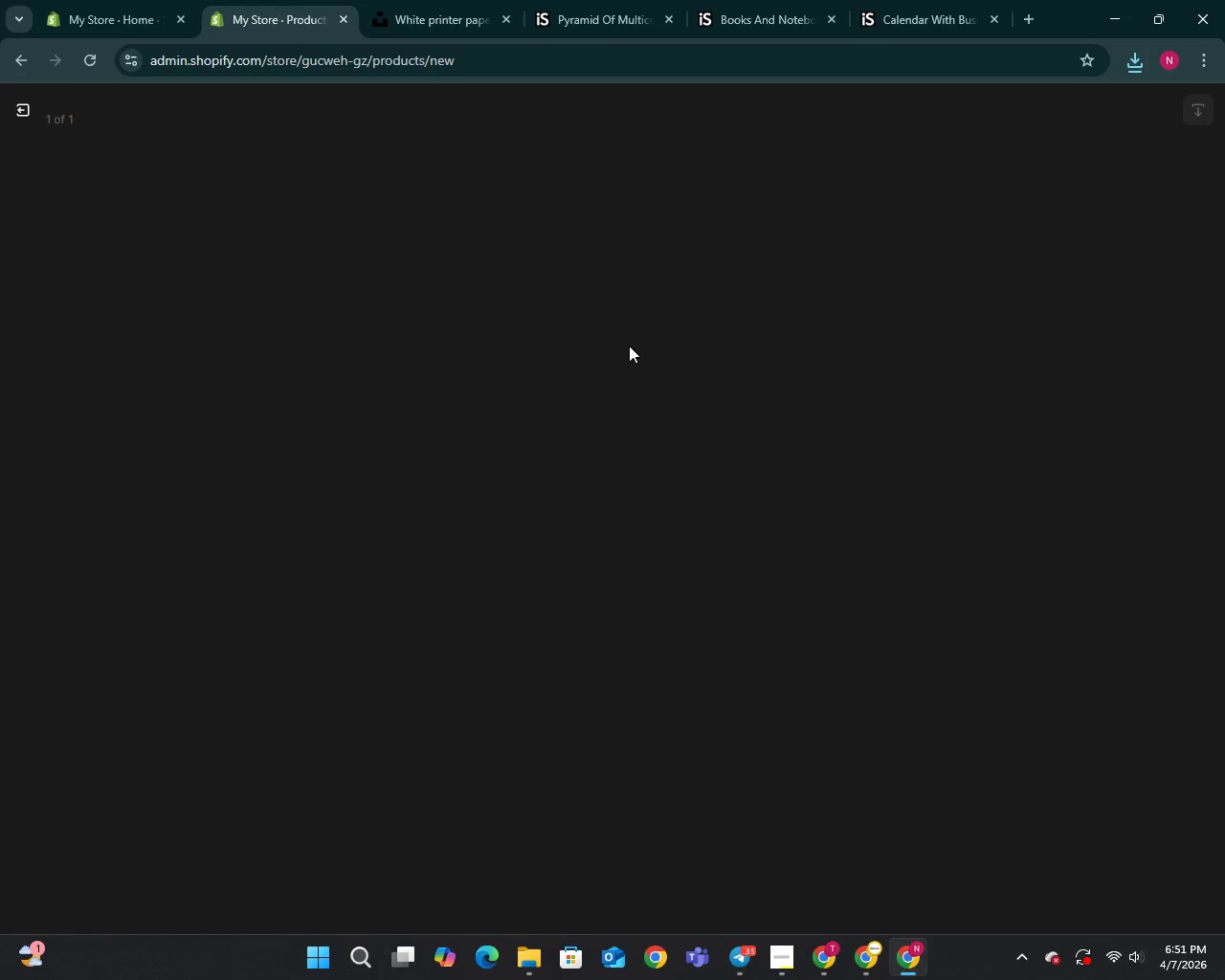 
left_click([921, 325])
 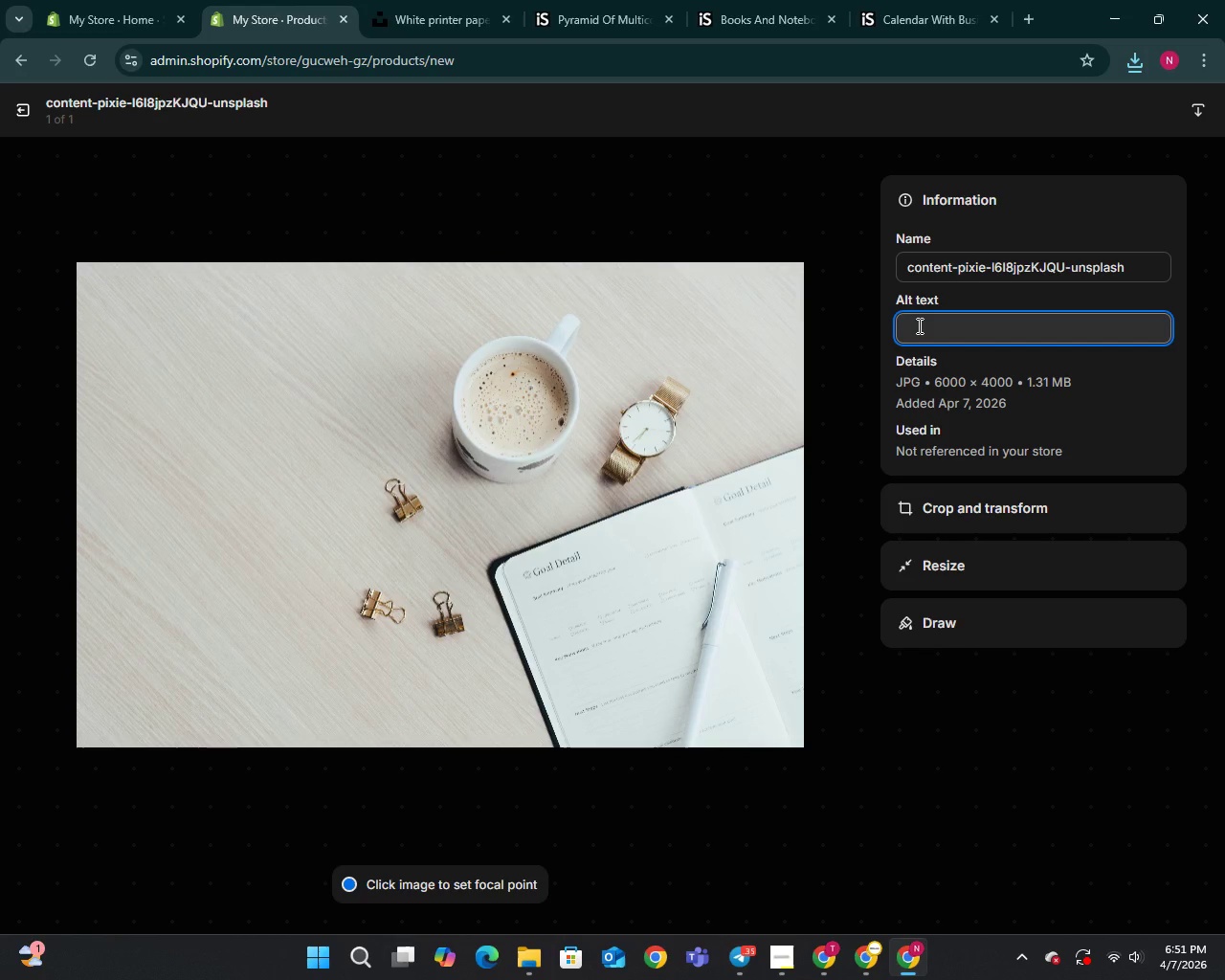 
type(Printed wellness planner with habit tracking)
 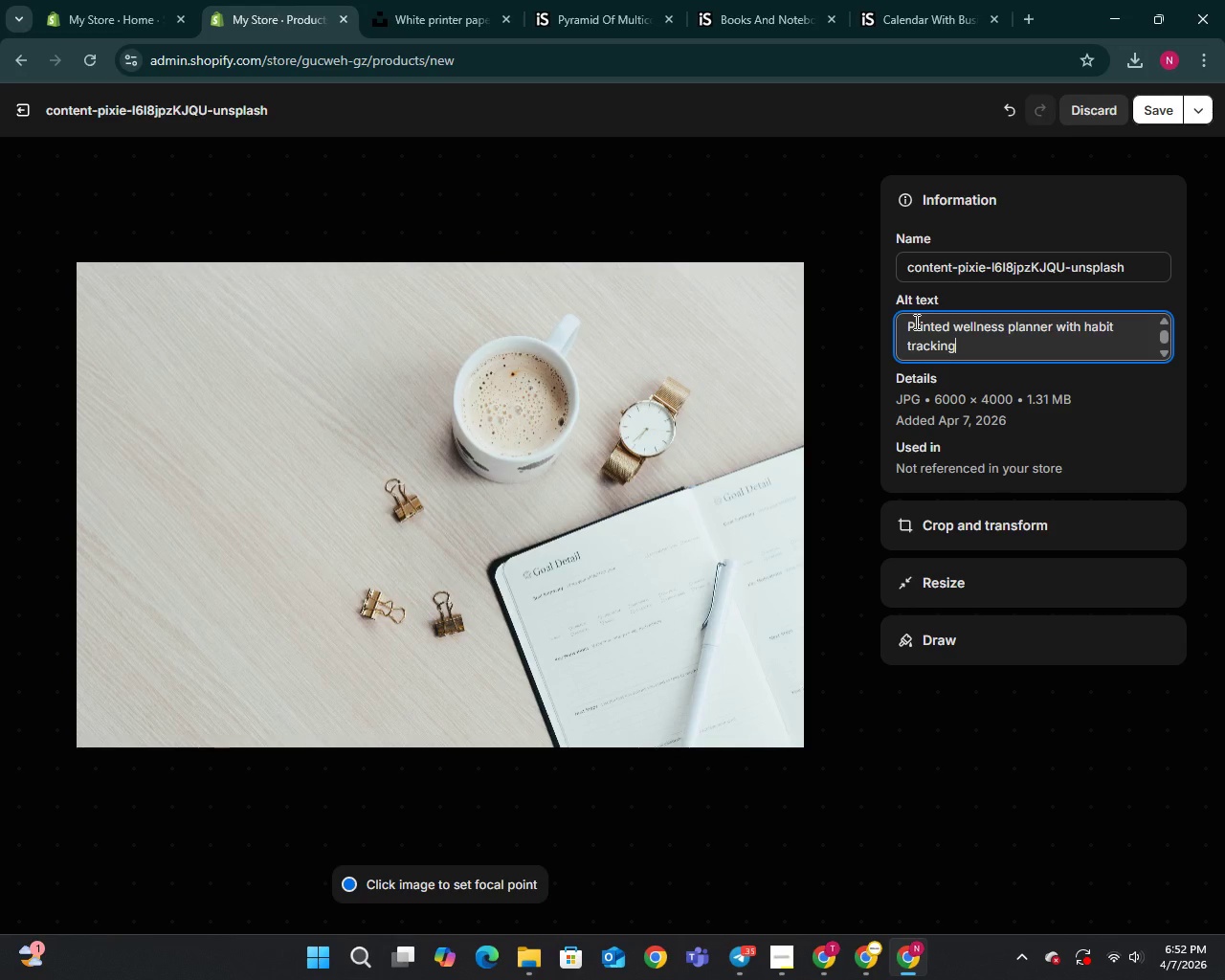 
wait(30.73)
 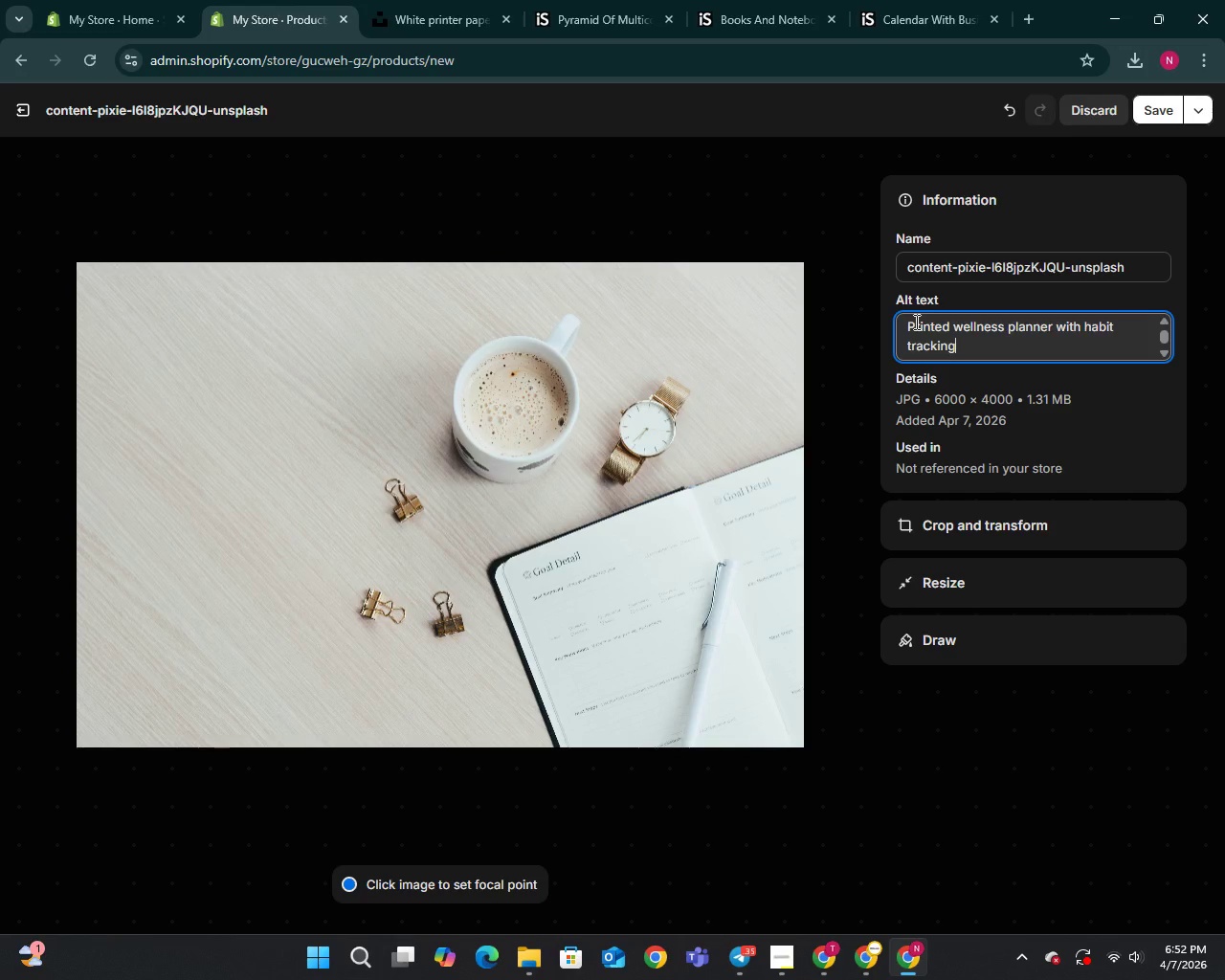 
type( pages)
 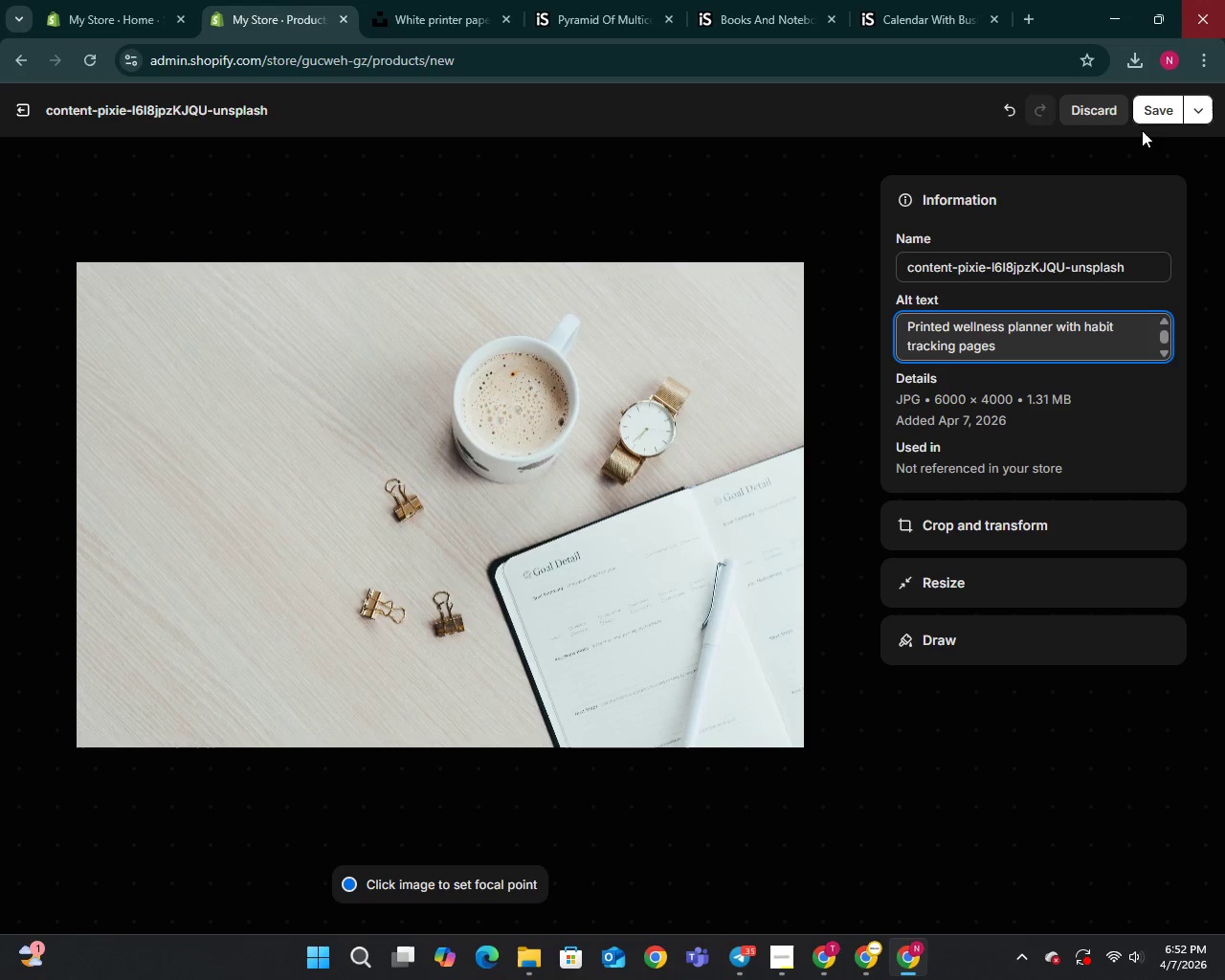 
left_click([1146, 113])
 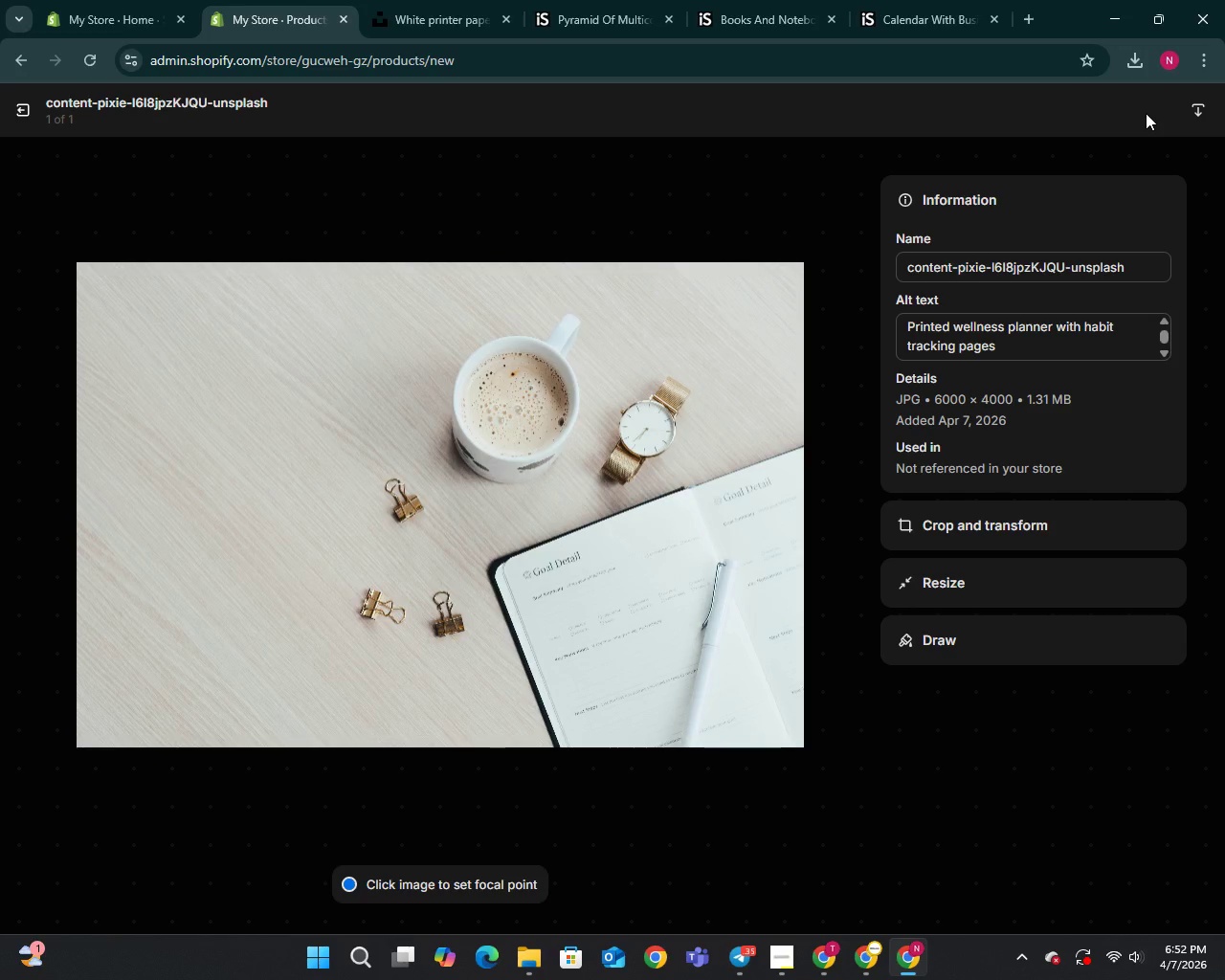 
wait(12.44)
 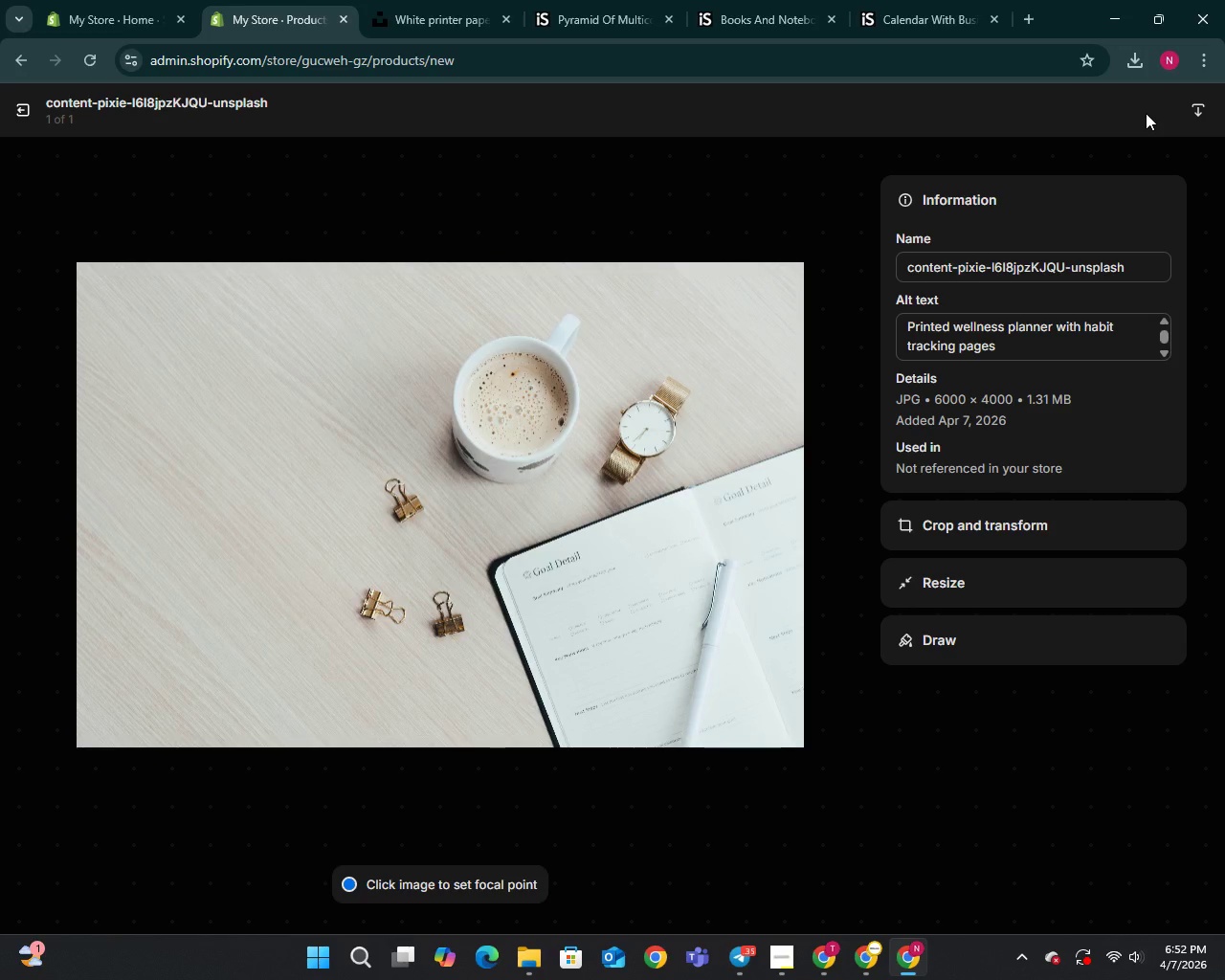 
left_click([26, 106])
 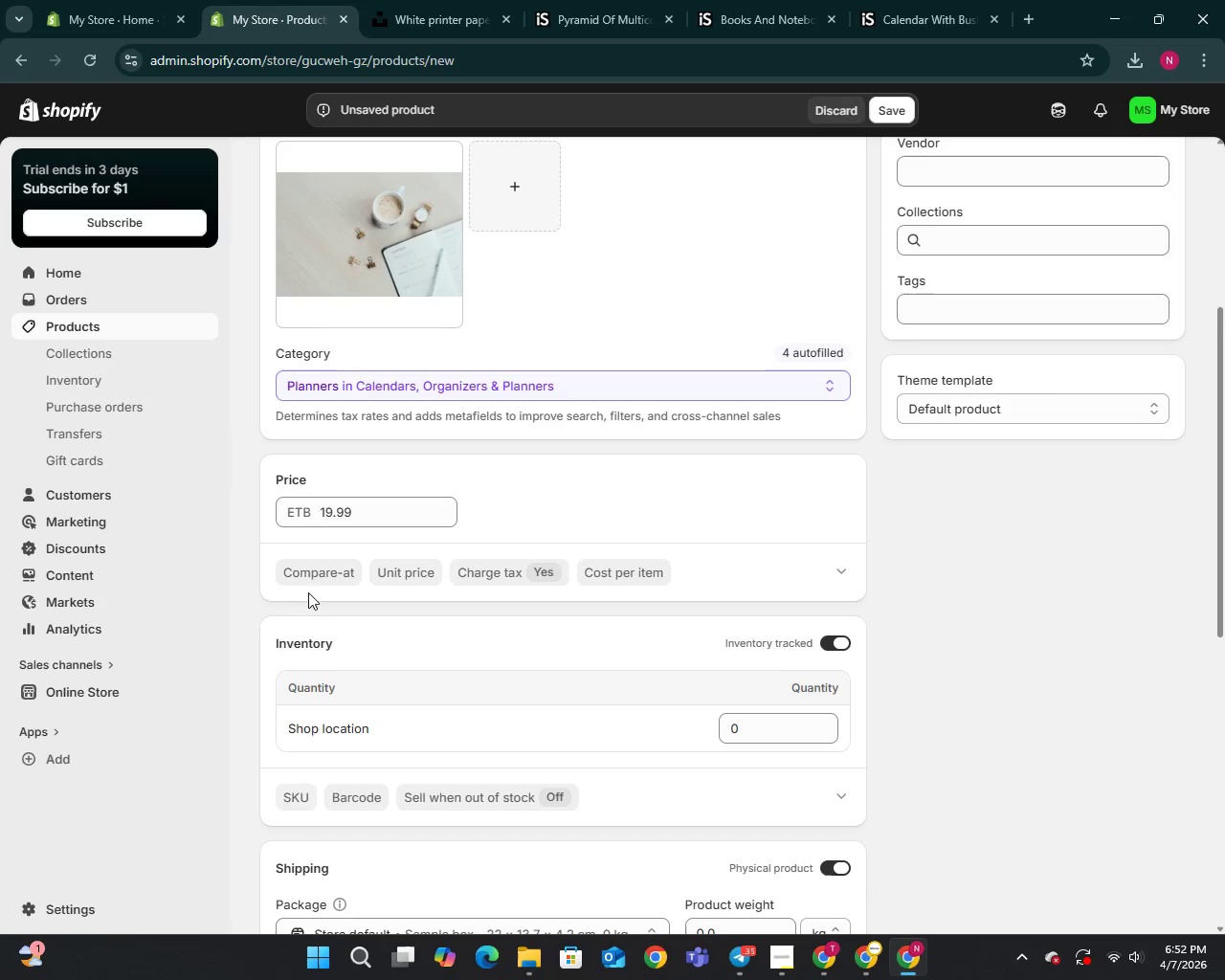 
scroll: coordinate [377, 712], scroll_direction: down, amount: 1.0
 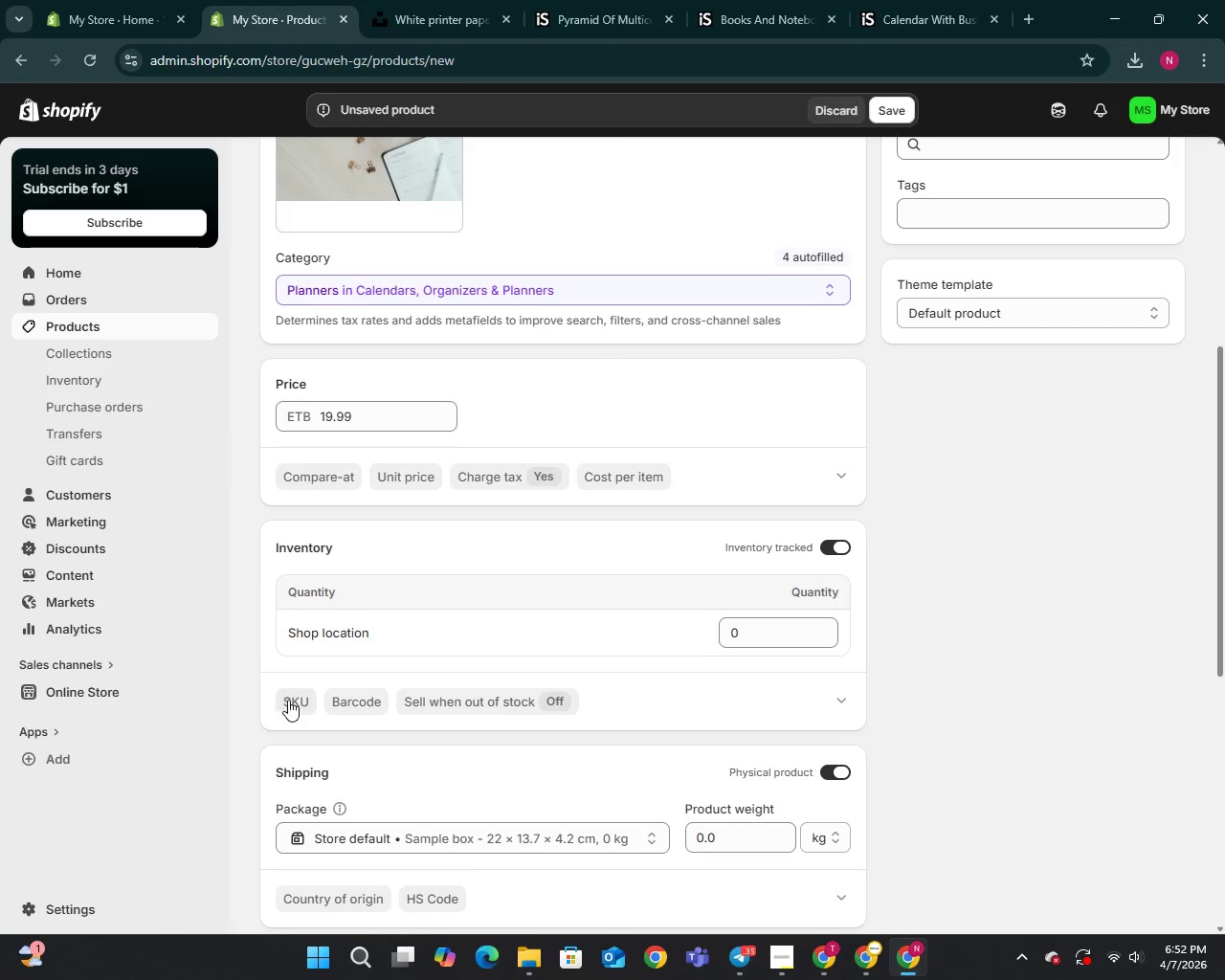 
left_click([288, 700])
 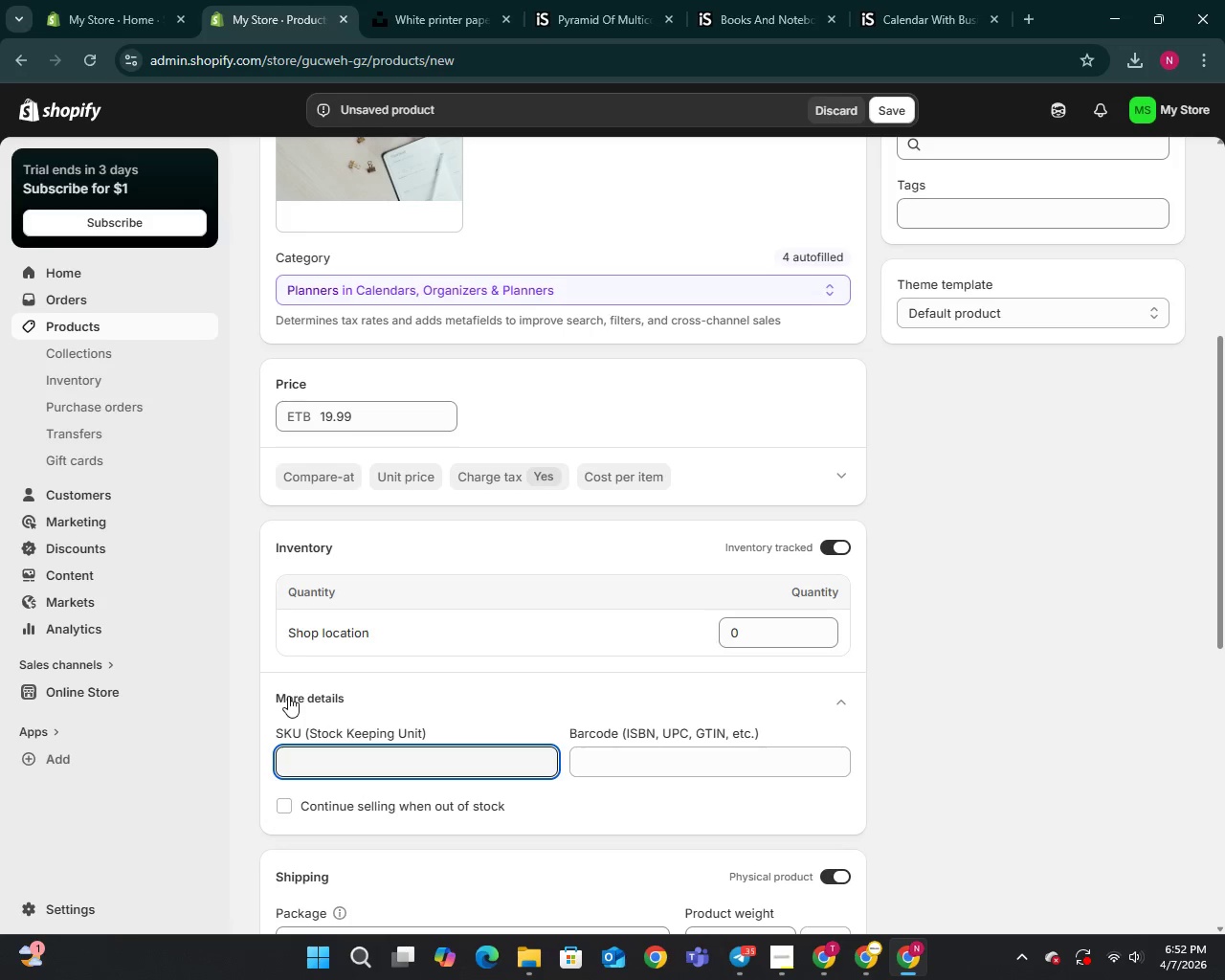 
type(WH)
 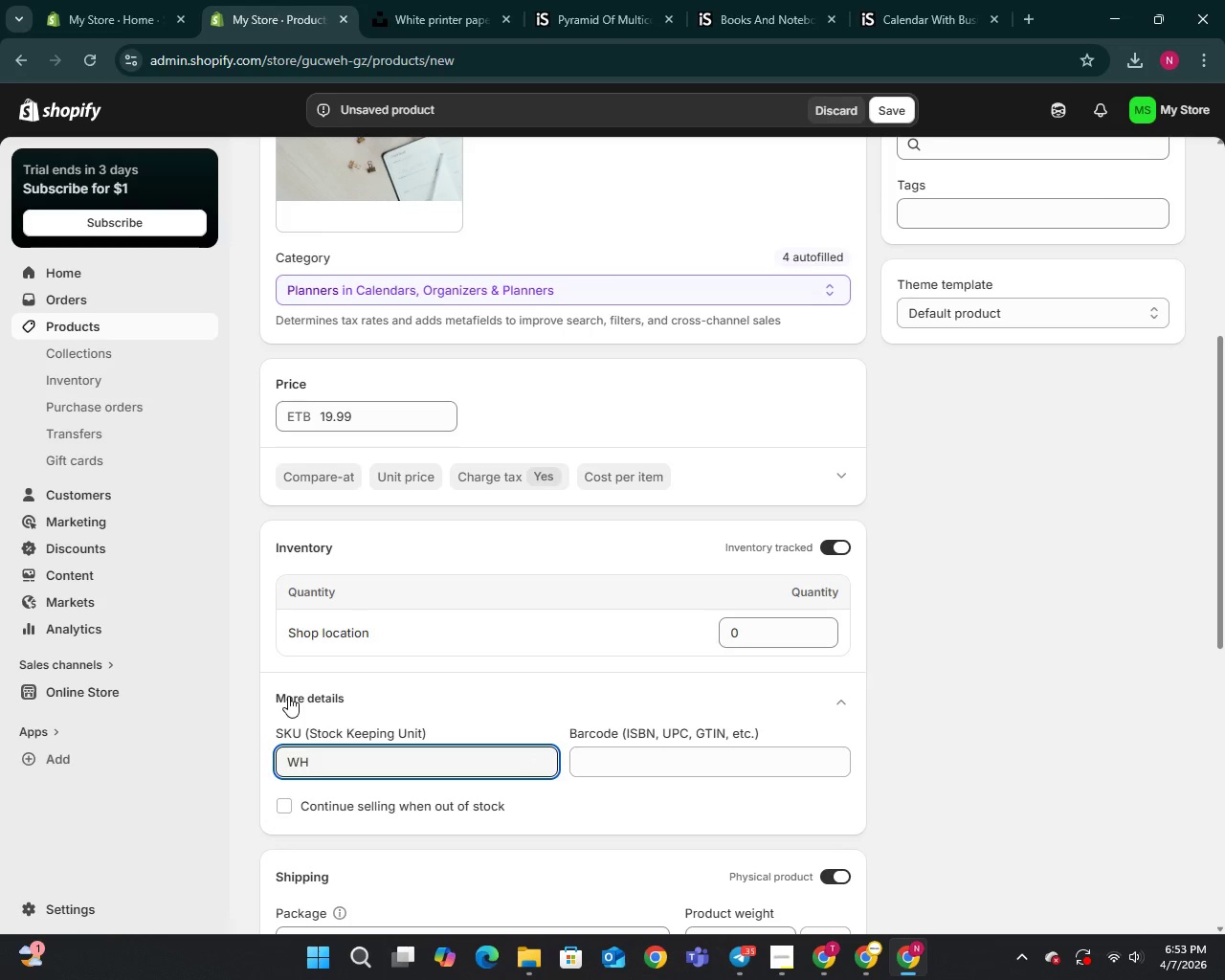 
type(P-001)
 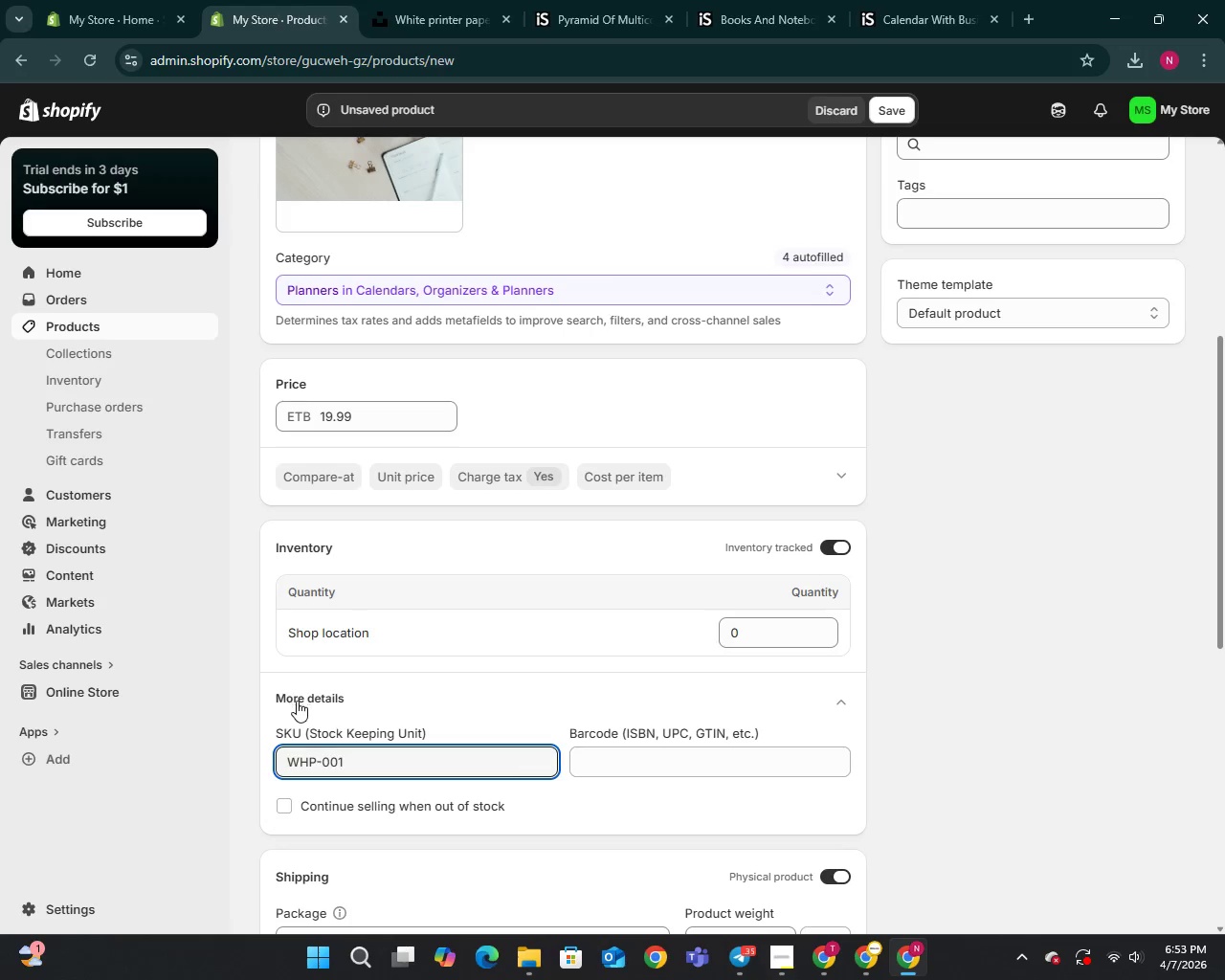 
scroll: coordinate [404, 698], scroll_direction: down, amount: 8.0
 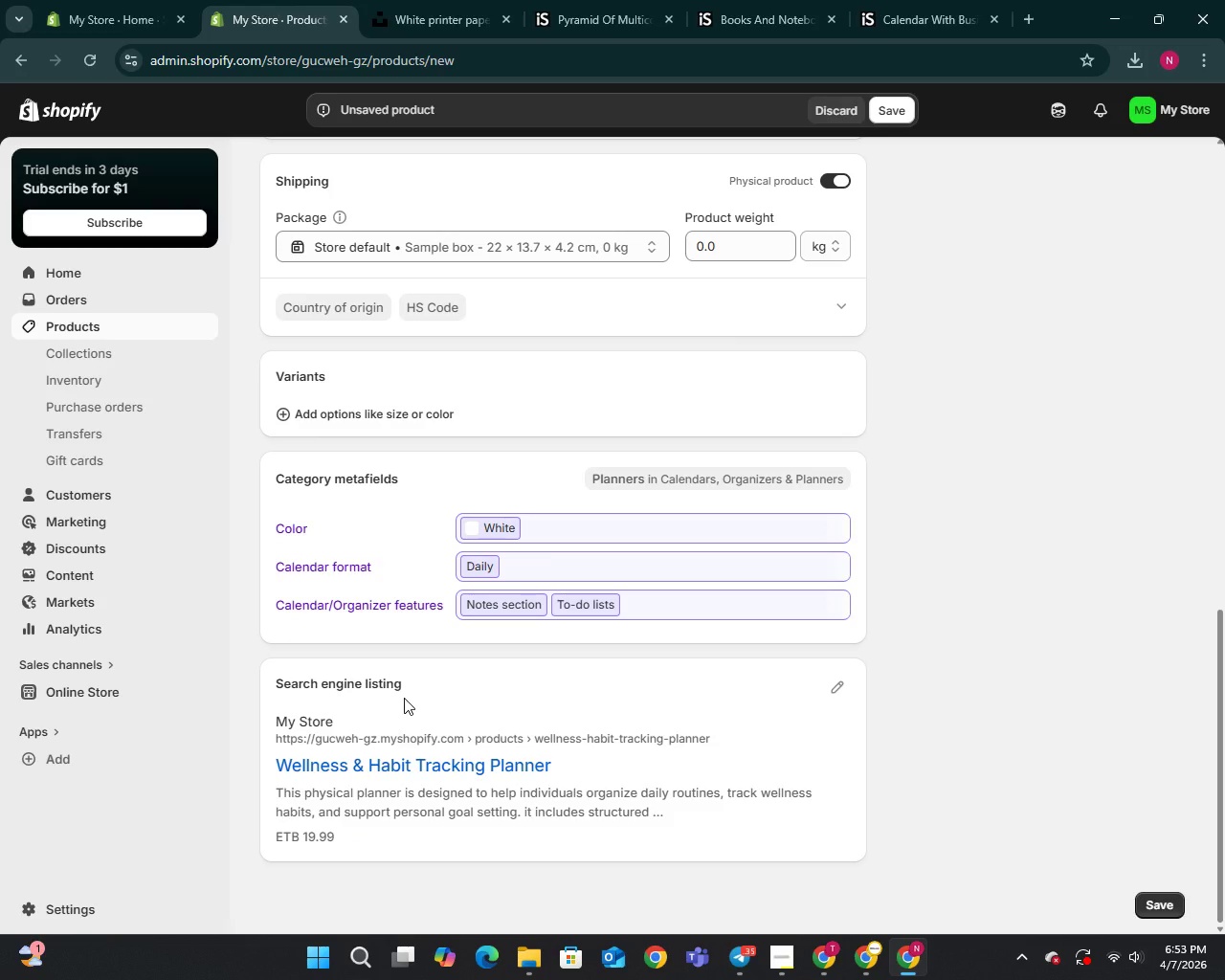 
scroll: coordinate [404, 698], scroll_direction: up, amount: 5.0
 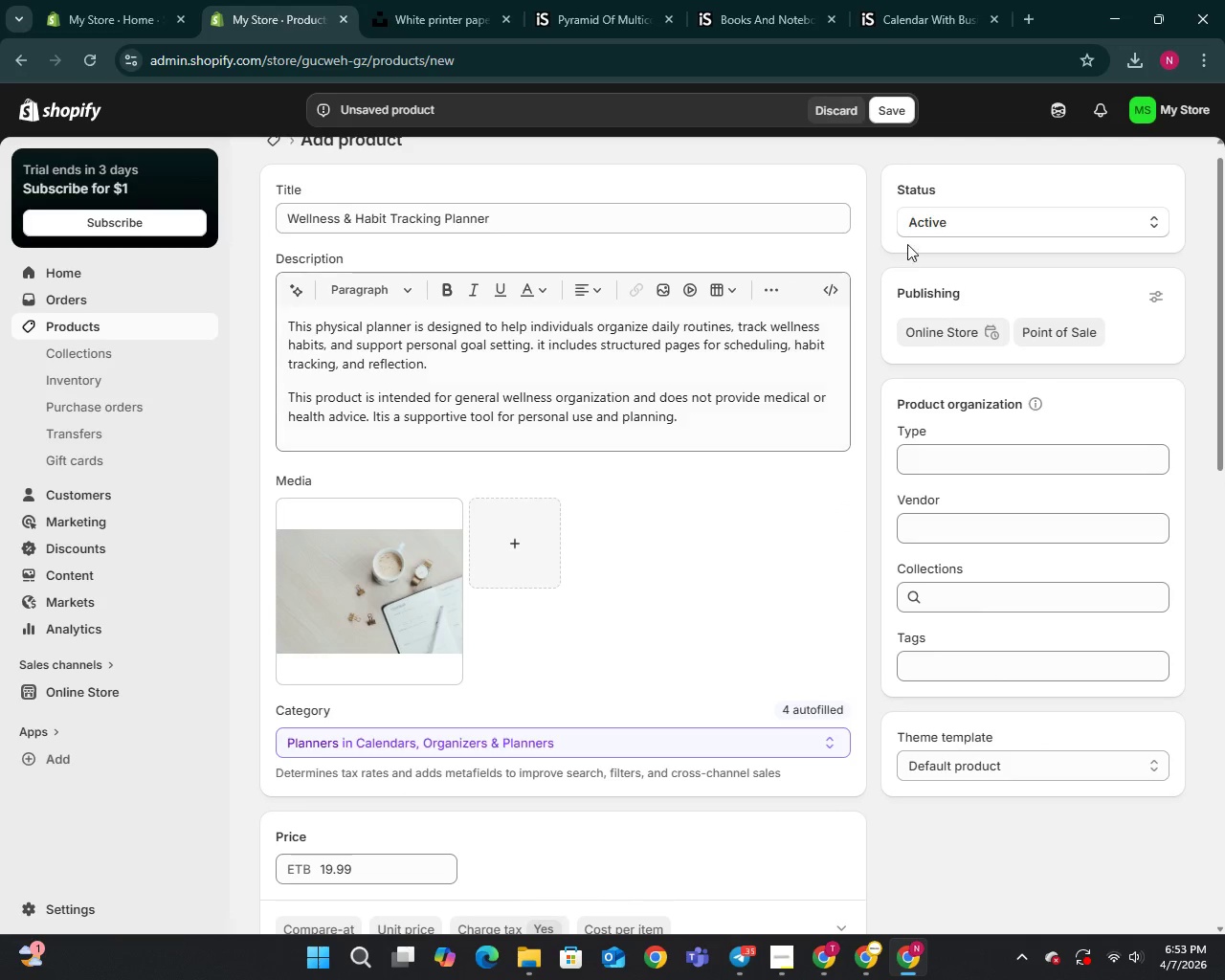 
wait(5.8)
 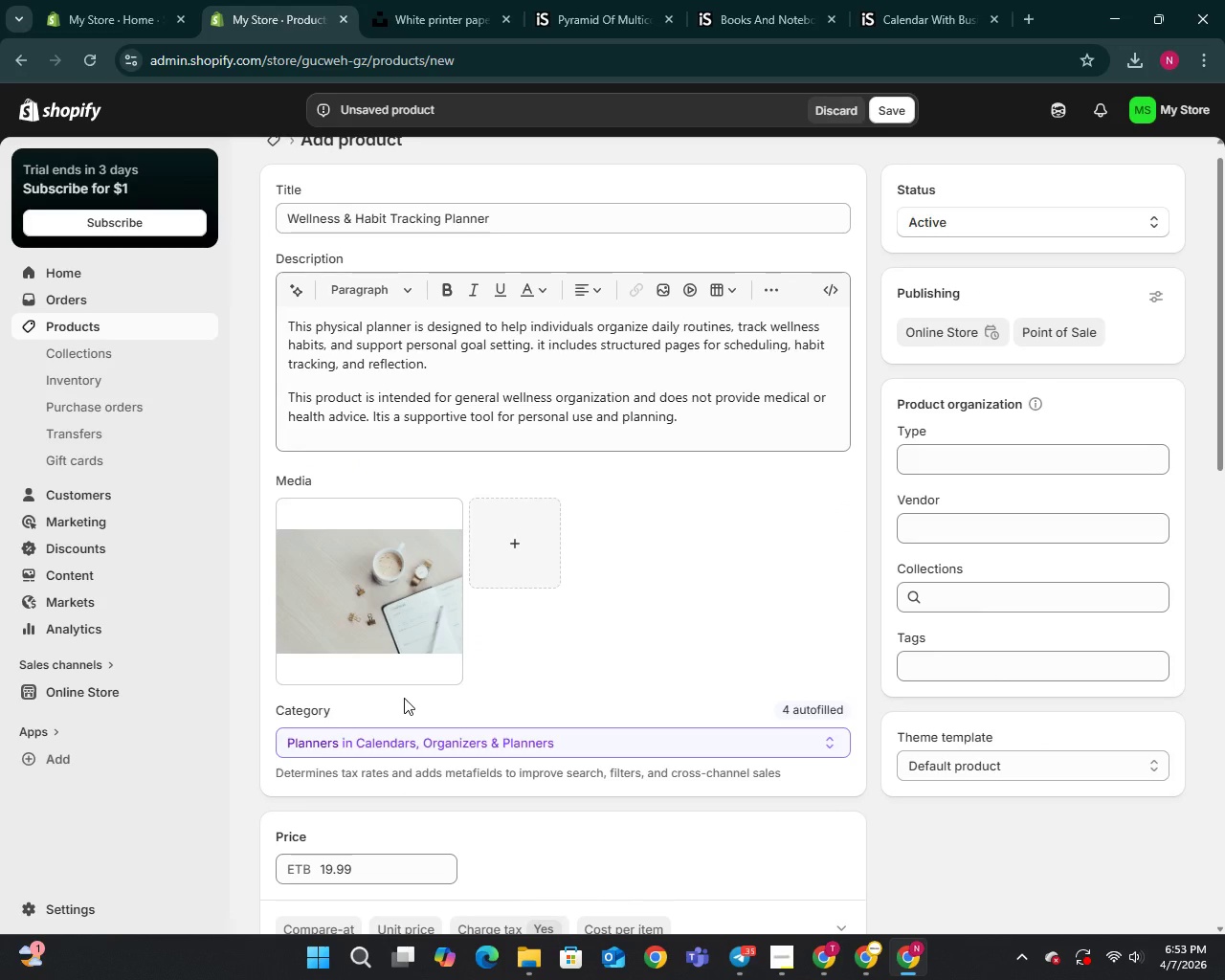 
left_click([893, 106])
 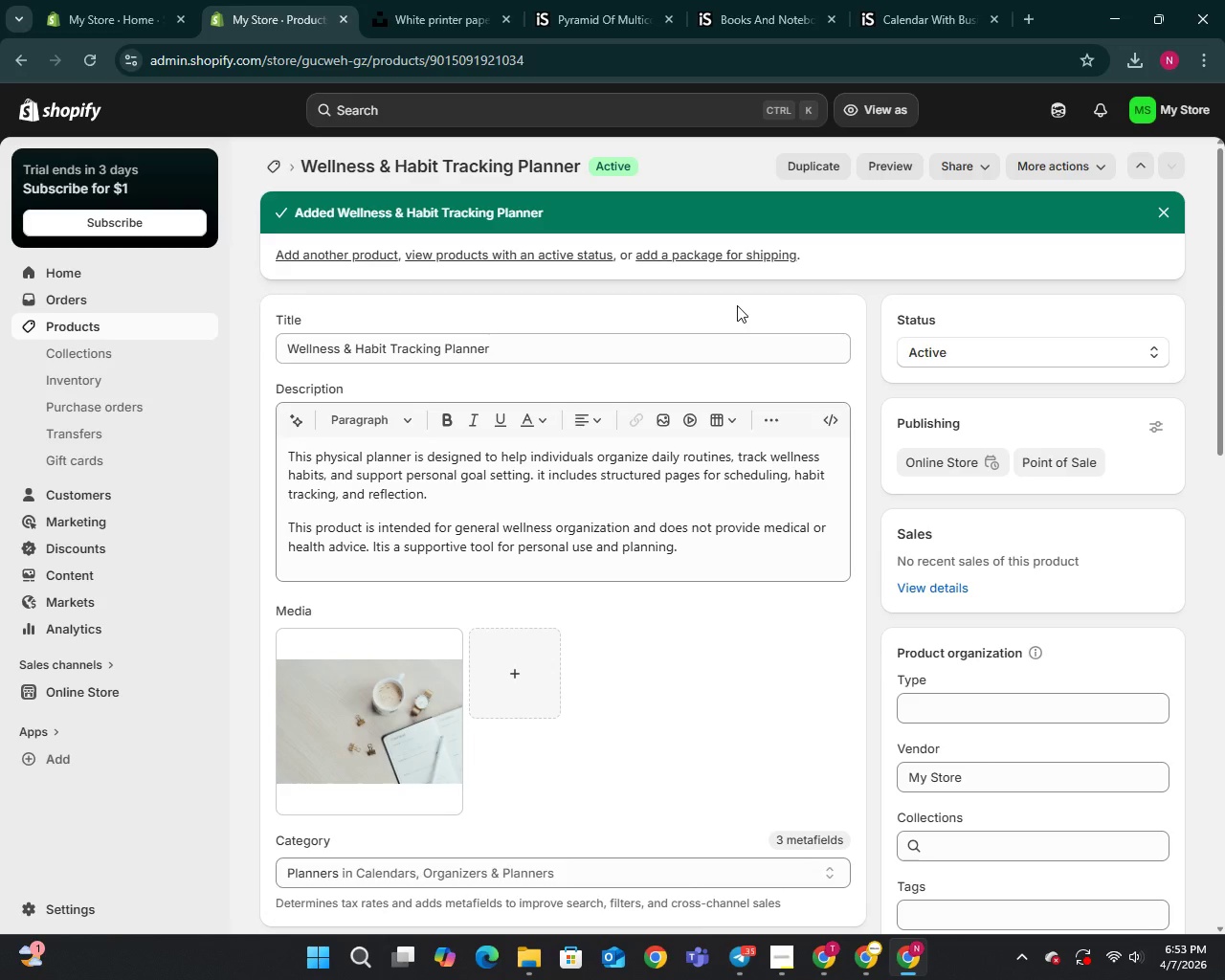 
wait(15.78)
 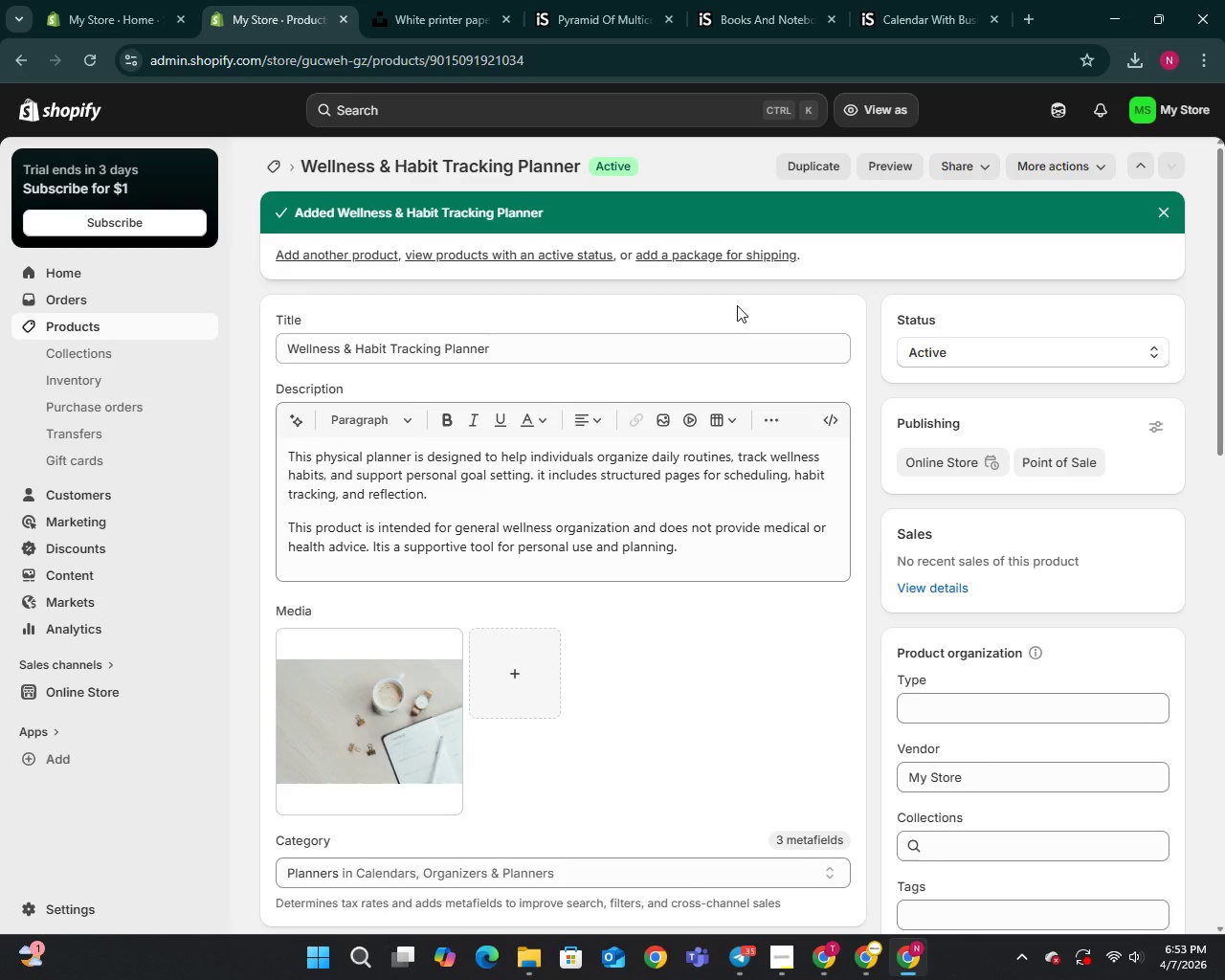 
left_click([89, 323])
 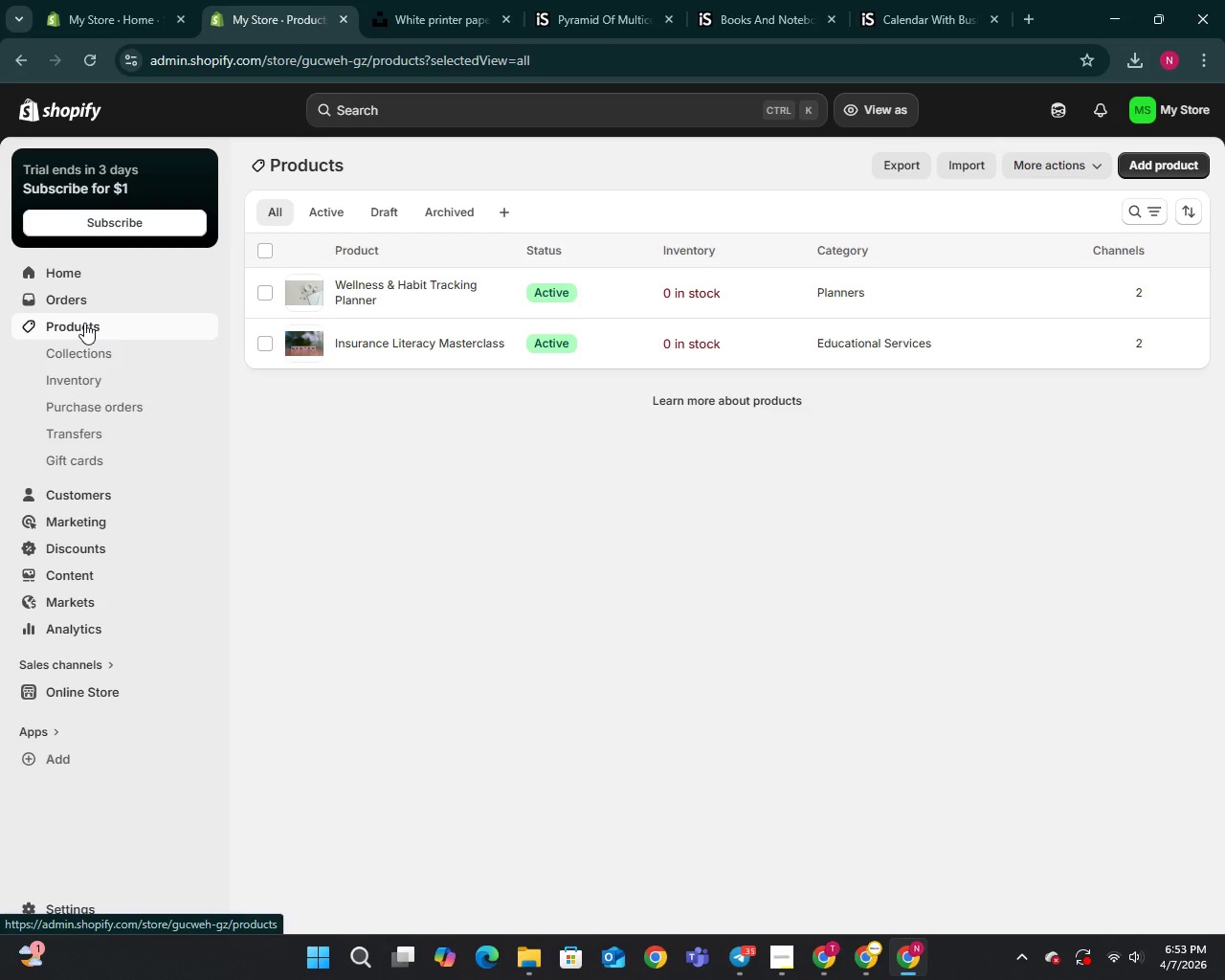 
wait(18.73)
 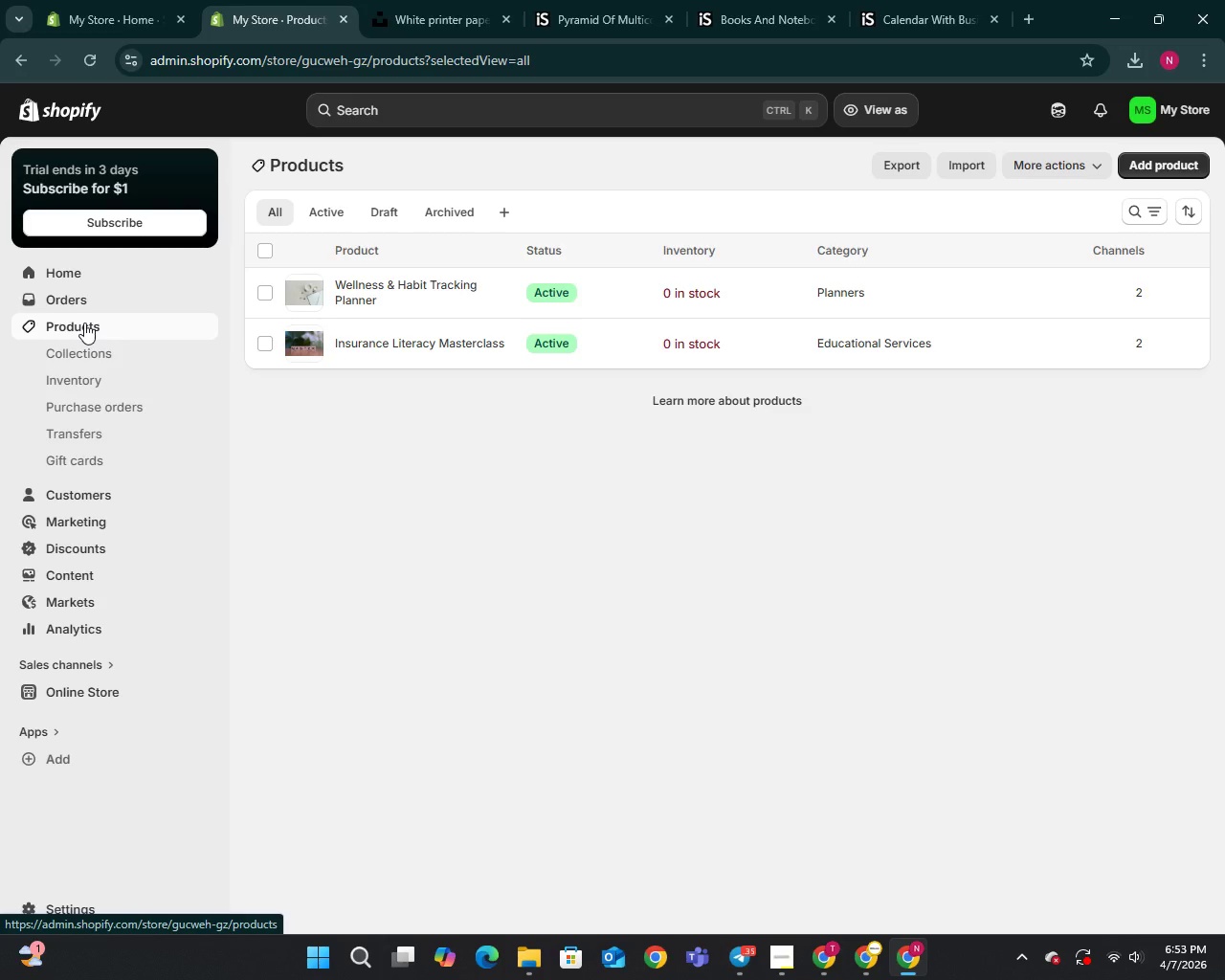 
left_click([81, 697])
 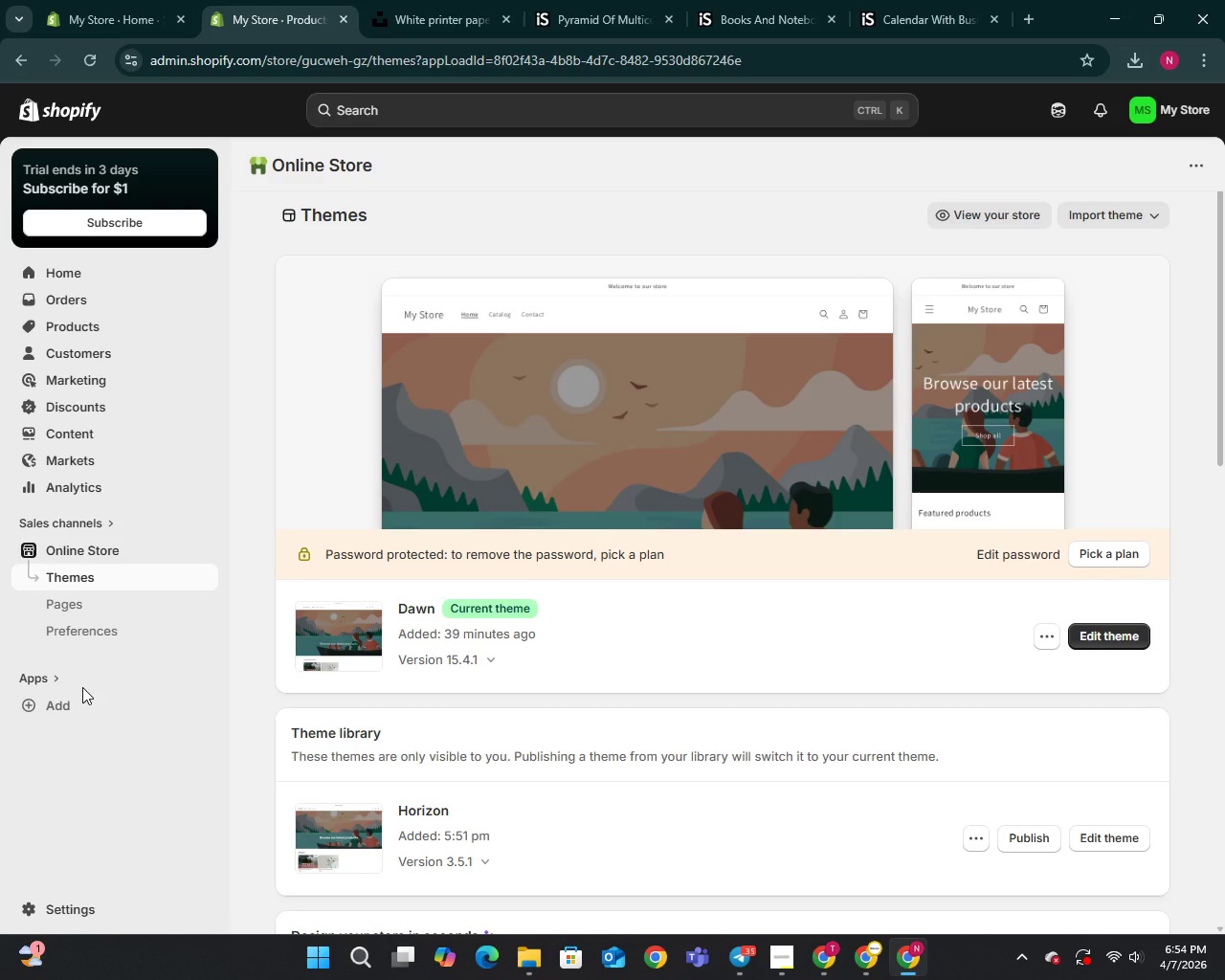 
wait(20.27)
 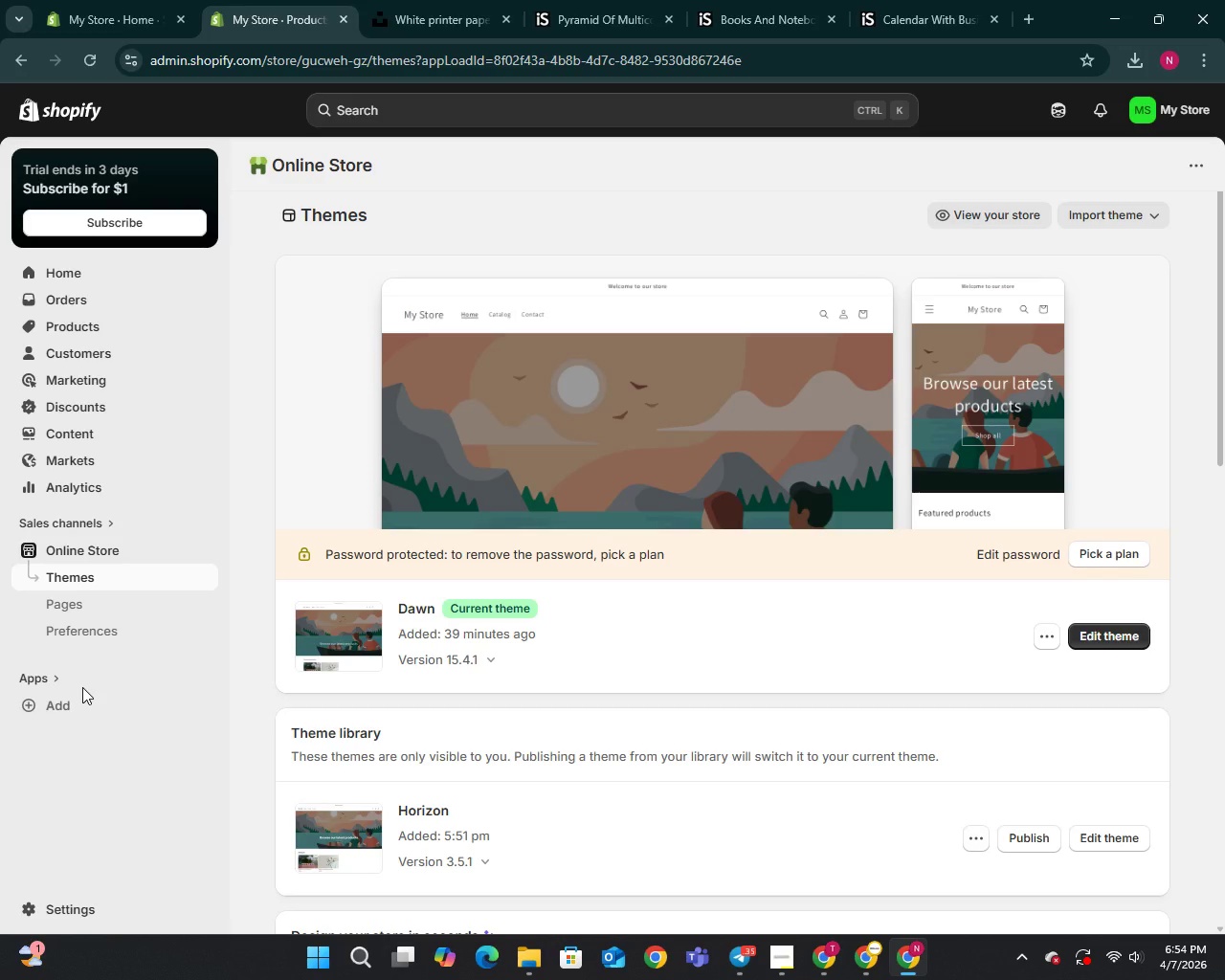 
left_click([64, 581])
 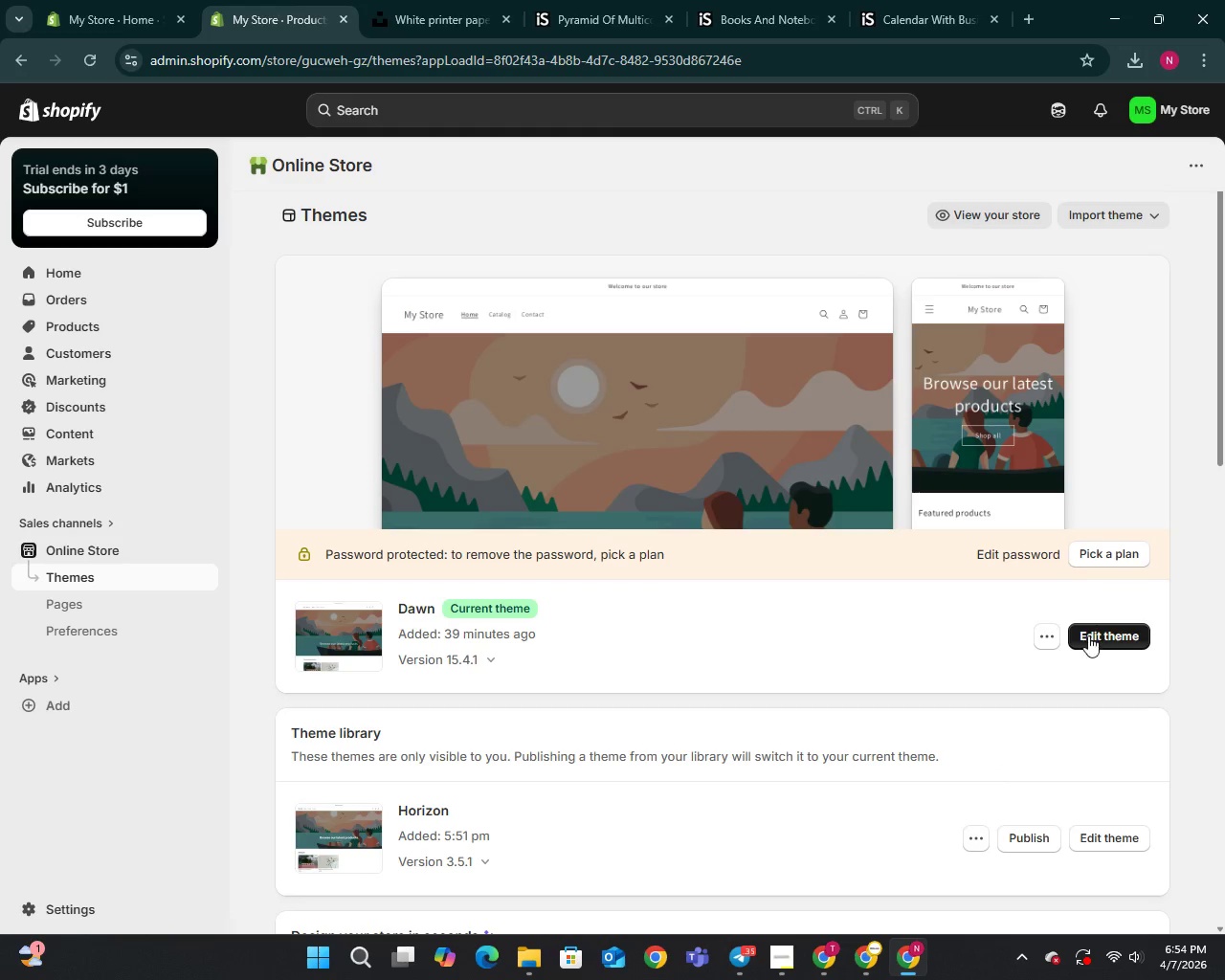 
left_click([1125, 636])
 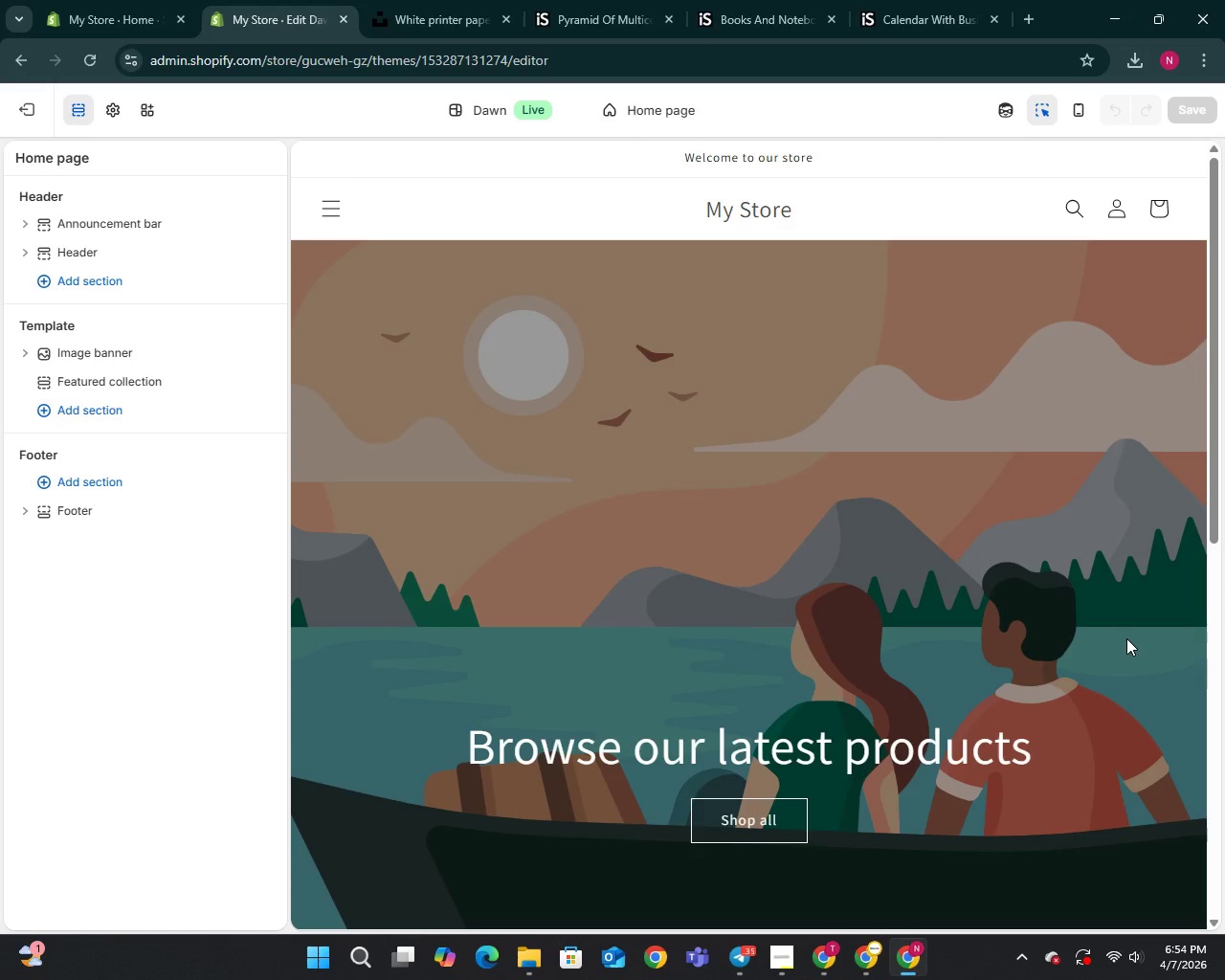 
wait(10.04)
 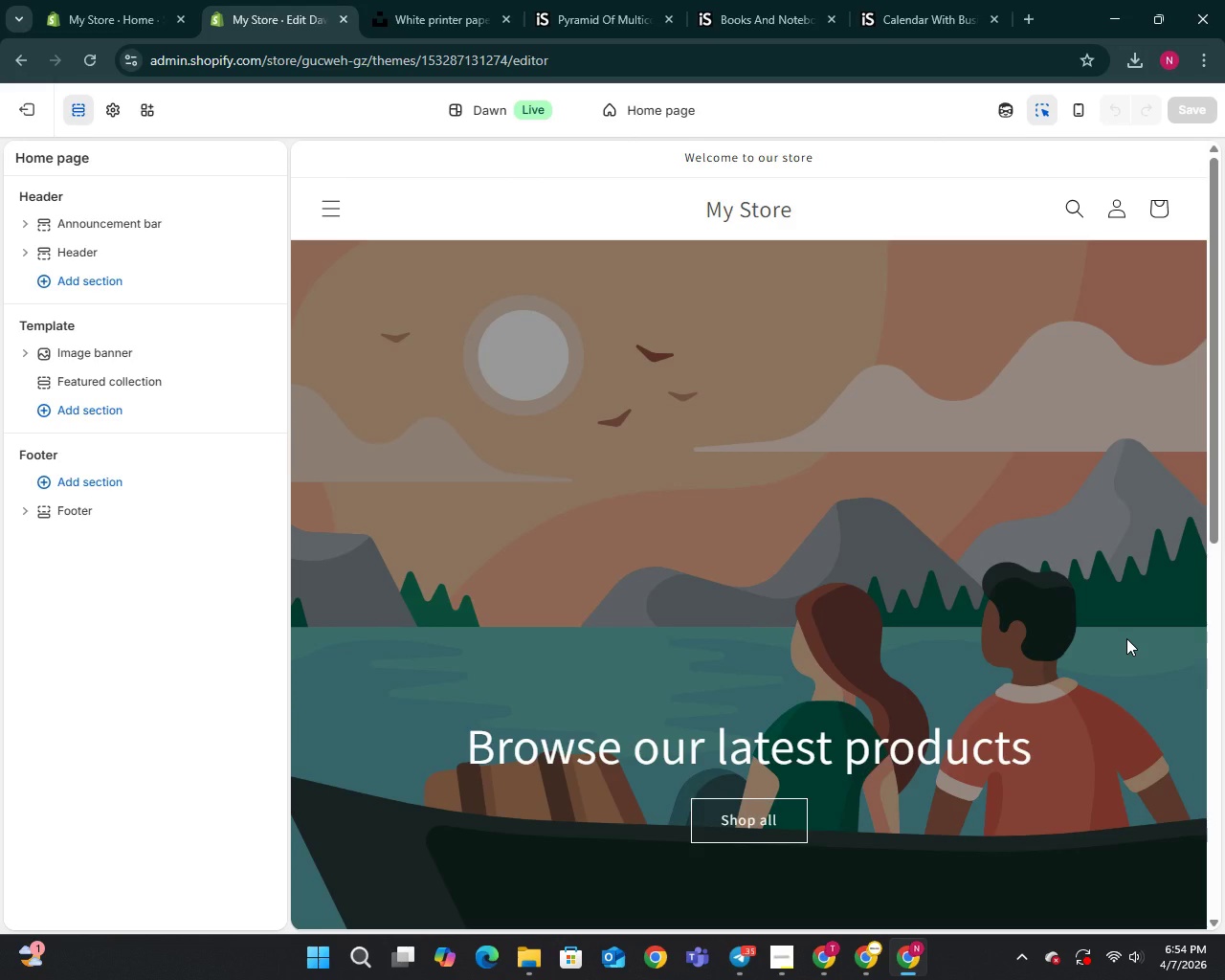 
mouse_move([71, 491])
 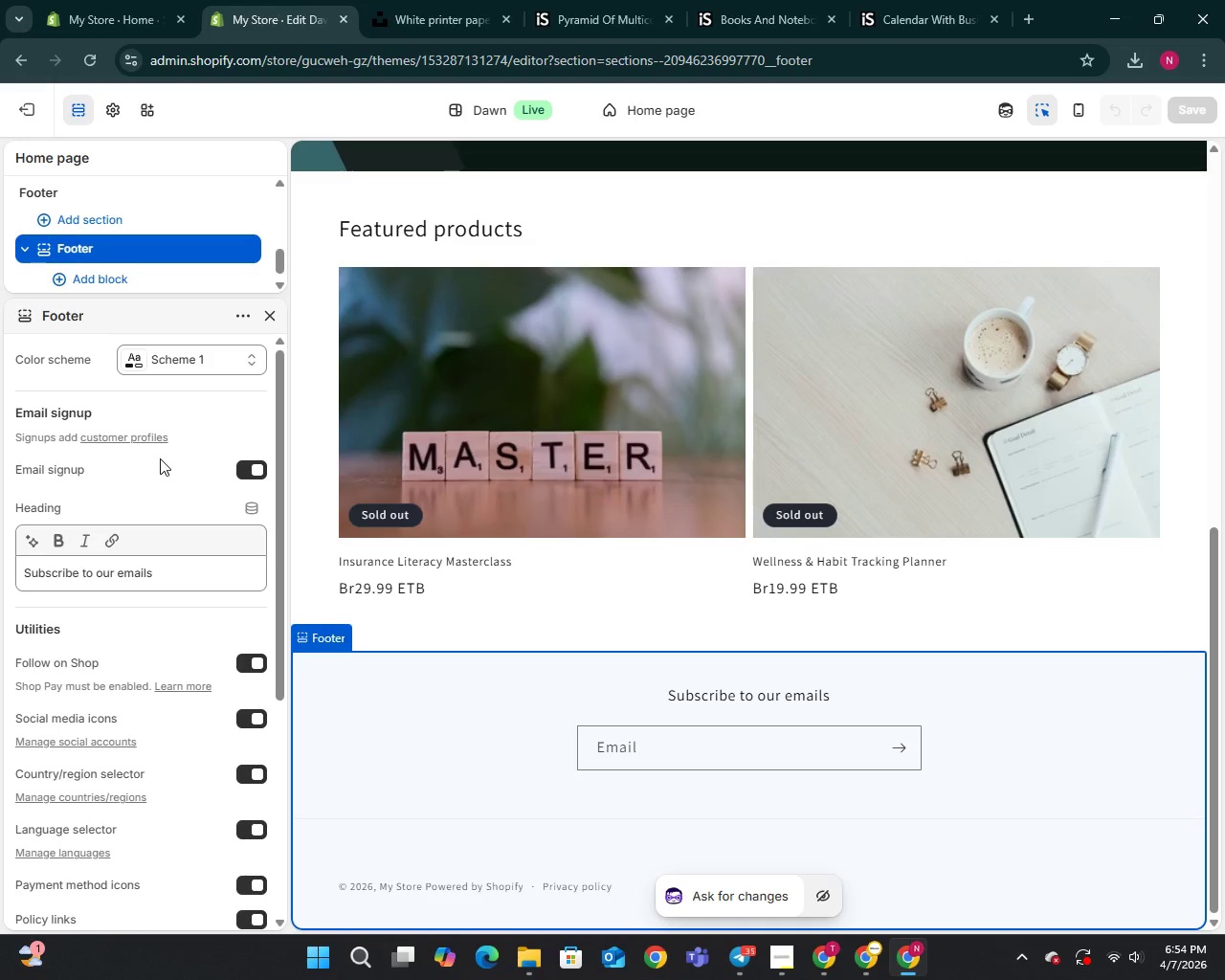 
scroll: coordinate [158, 468], scroll_direction: down, amount: 2.0
 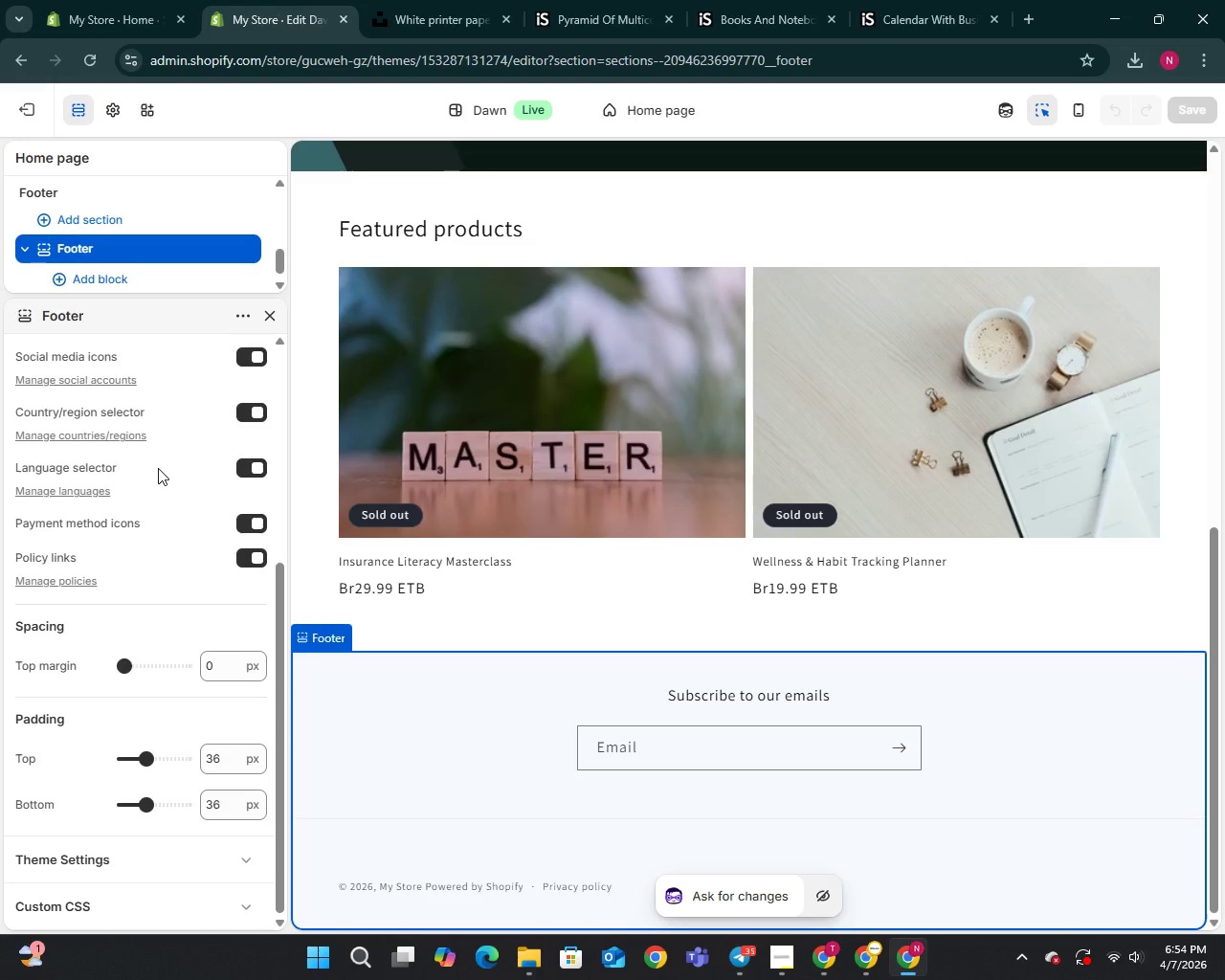 
scroll: coordinate [157, 468], scroll_direction: up, amount: 7.0
 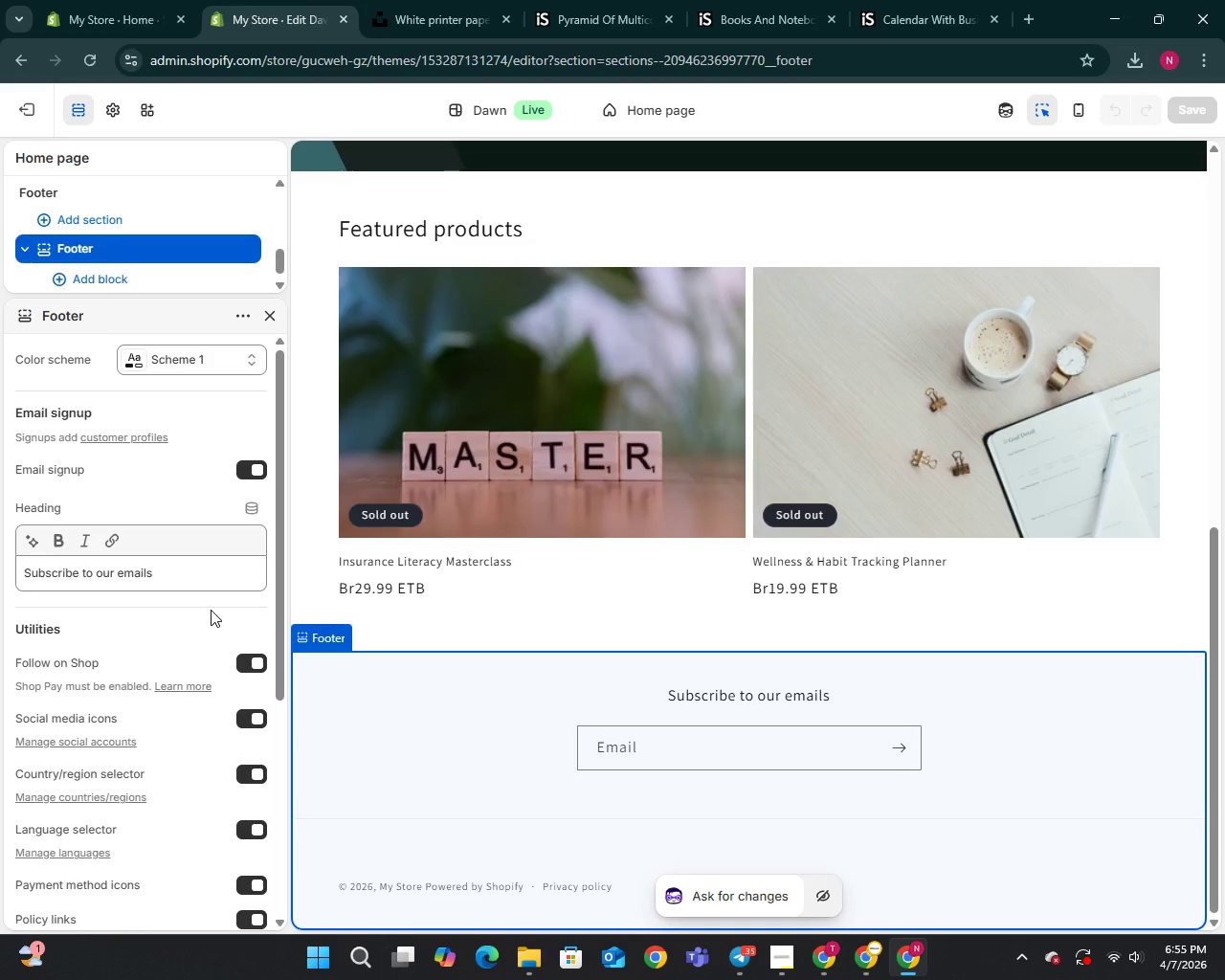 
wait(24.01)
 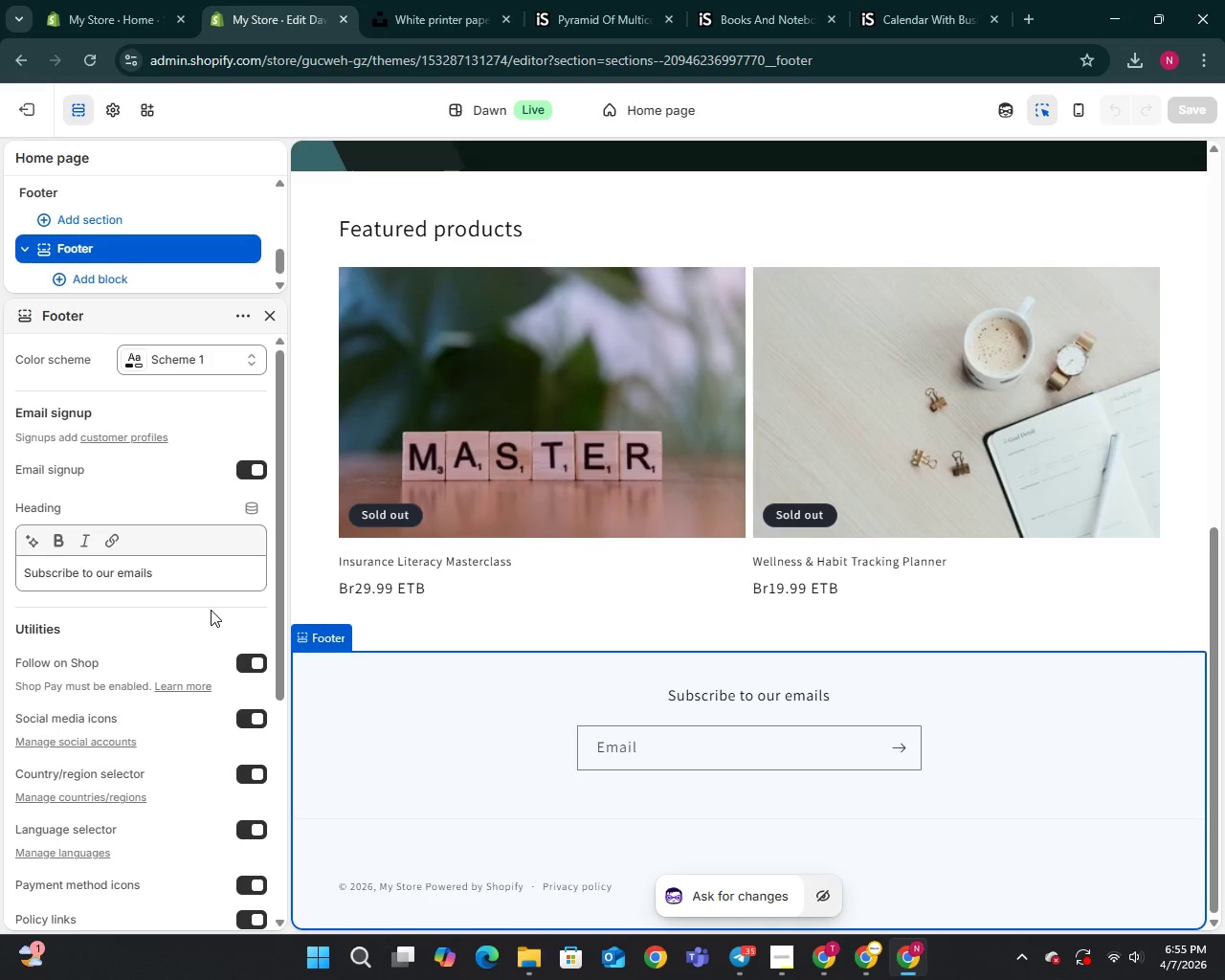 
scroll: coordinate [122, 612], scroll_direction: up, amount: 4.0
 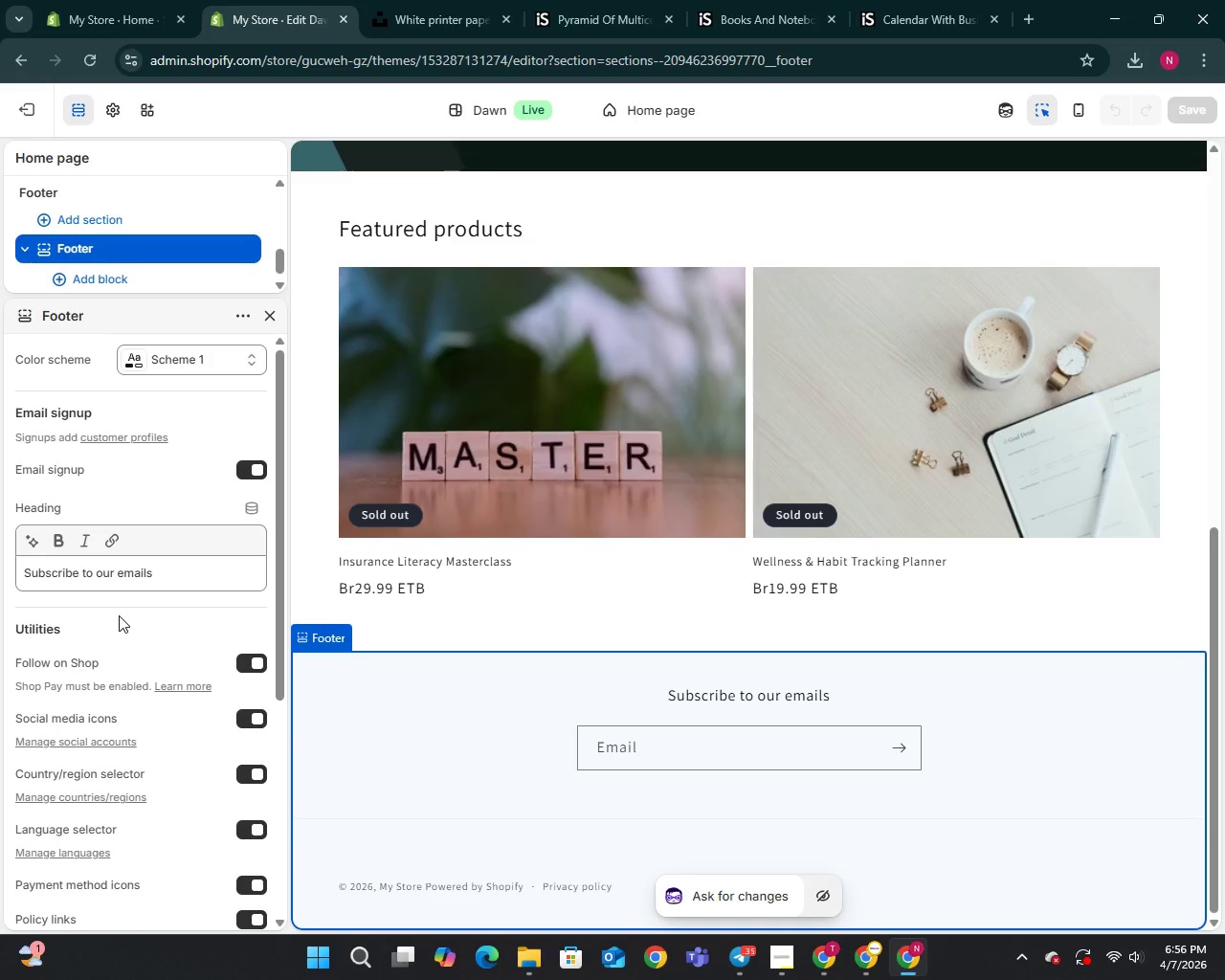 
wait(62.75)
 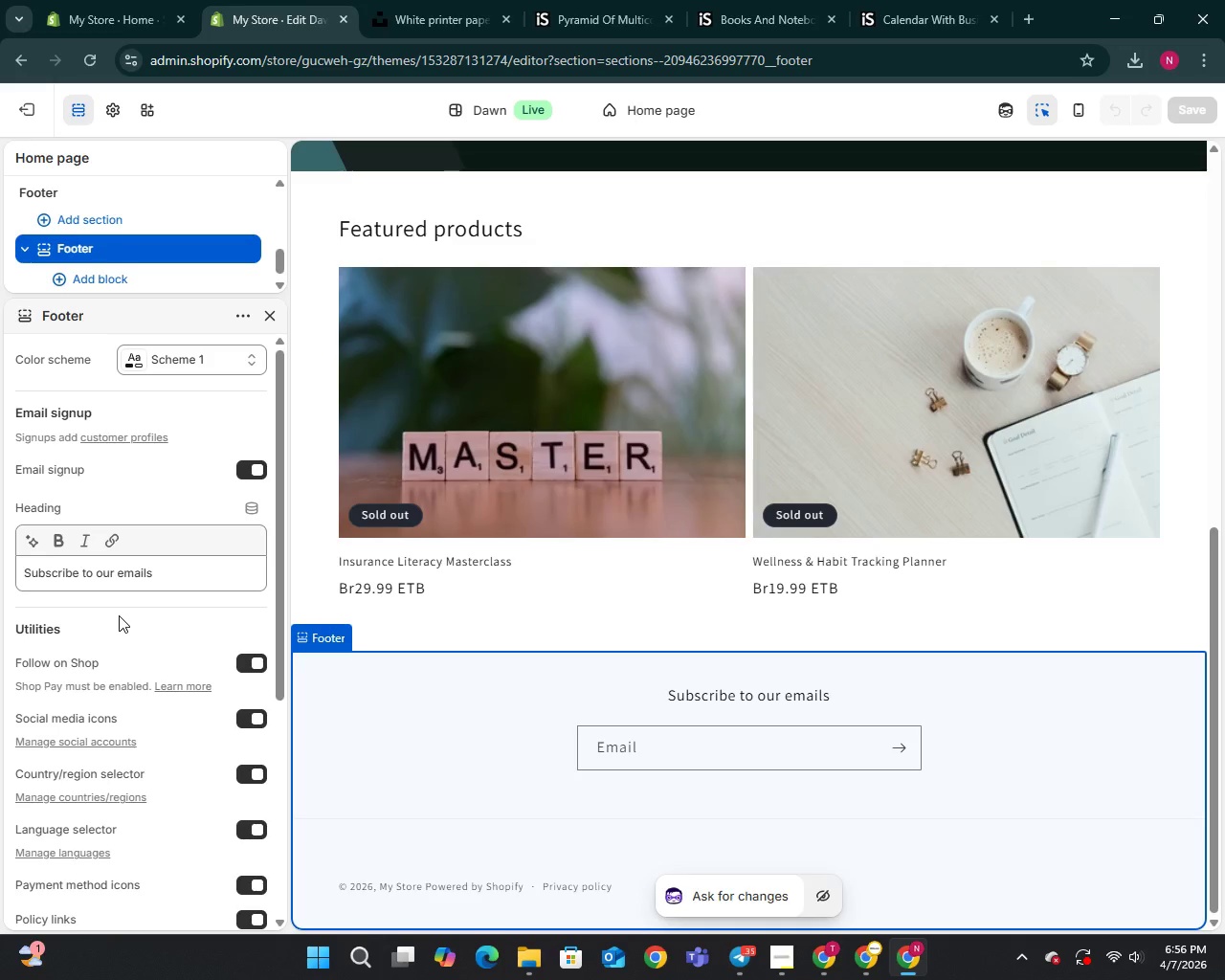 
left_click([16, 103])
 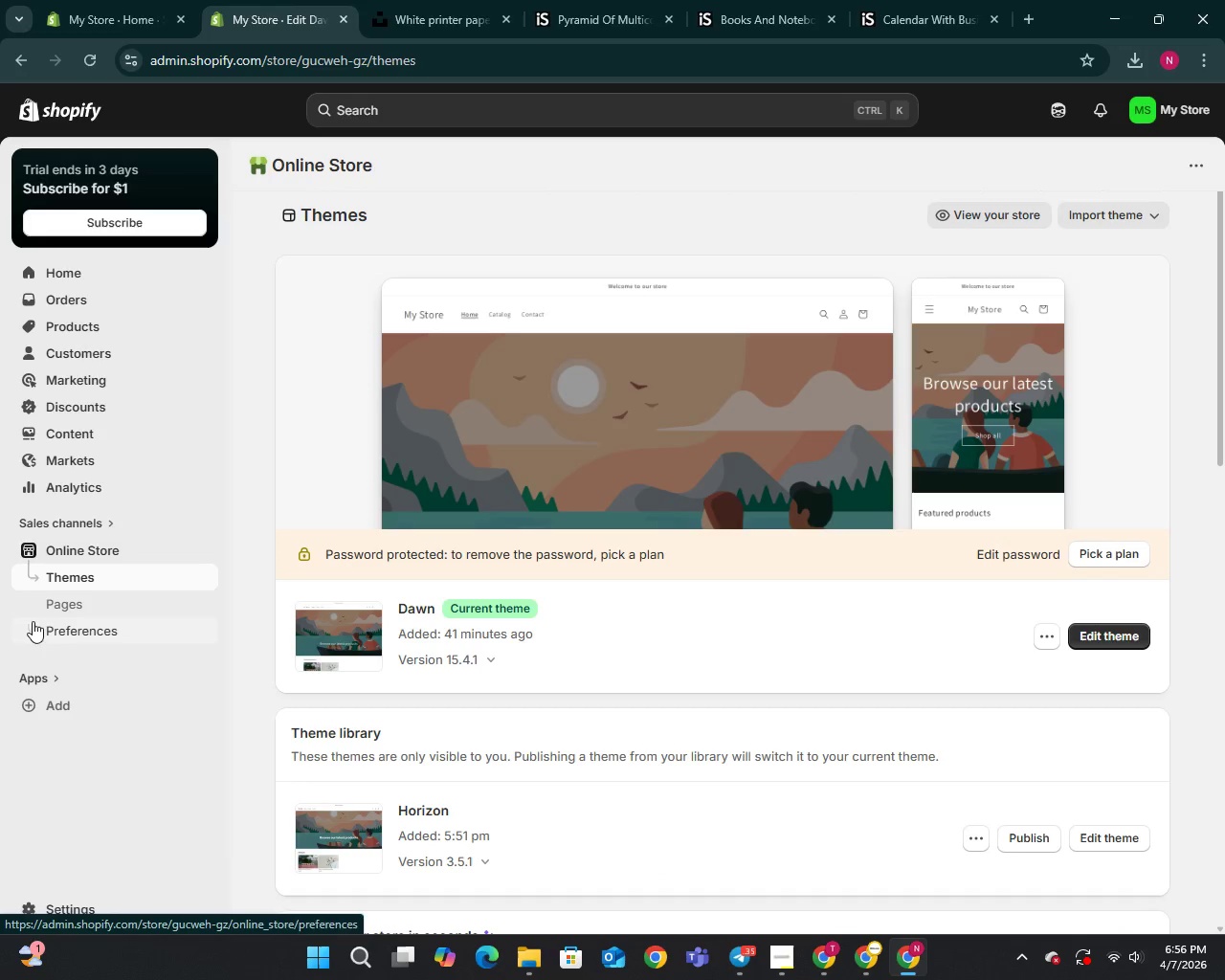 
wait(6.7)
 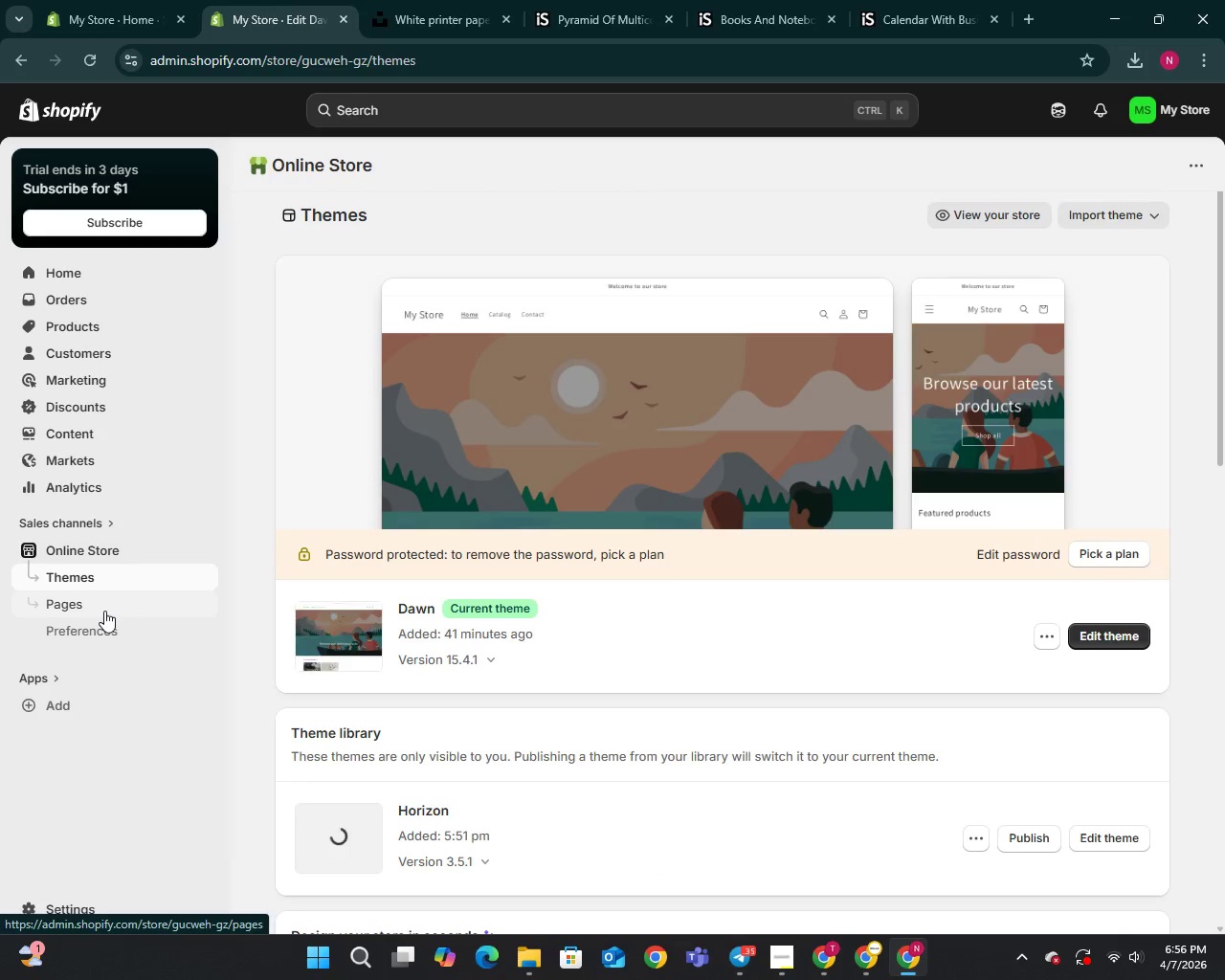 
scroll: coordinate [135, 649], scroll_direction: down, amount: 1.0
 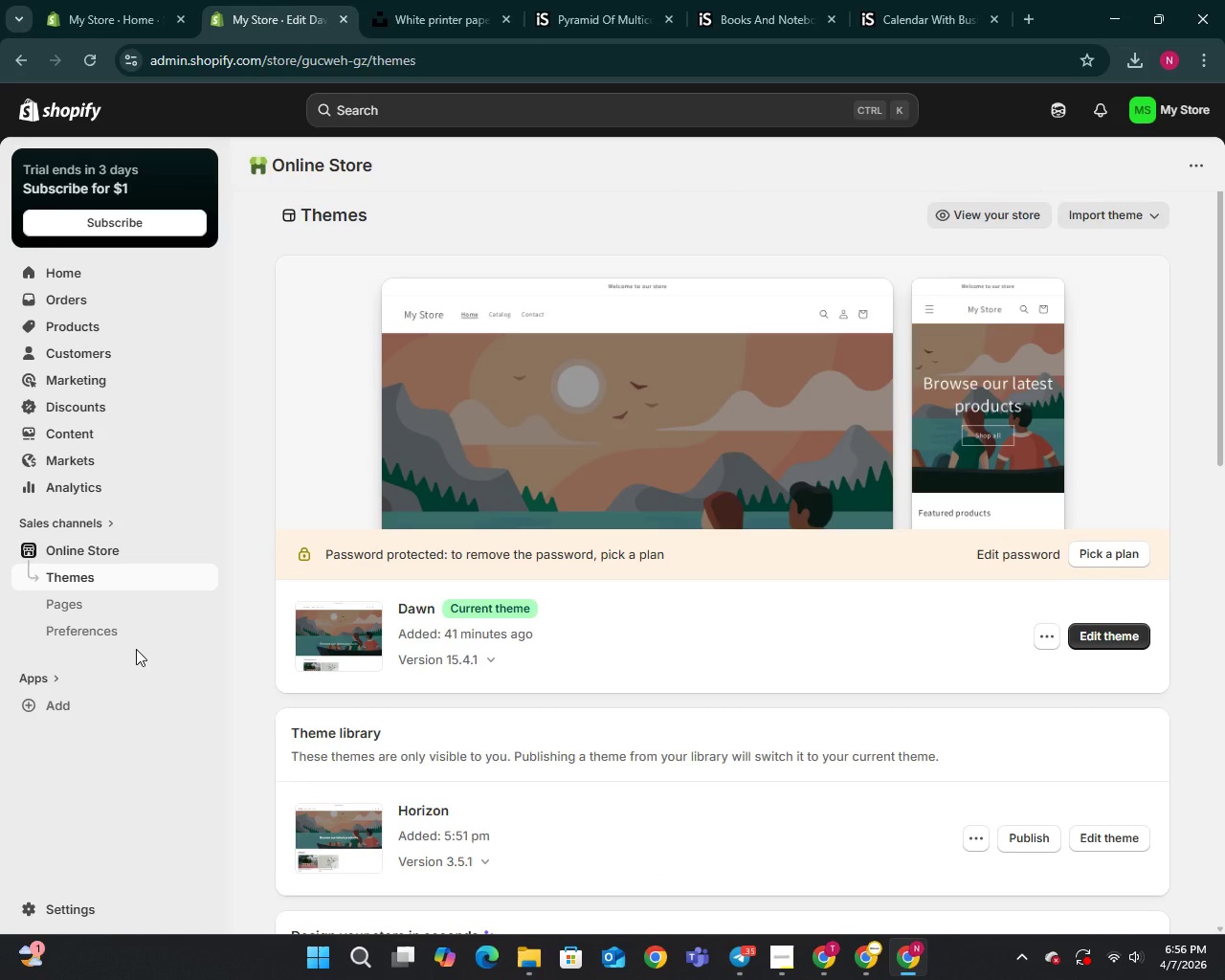 
wait(11.67)
 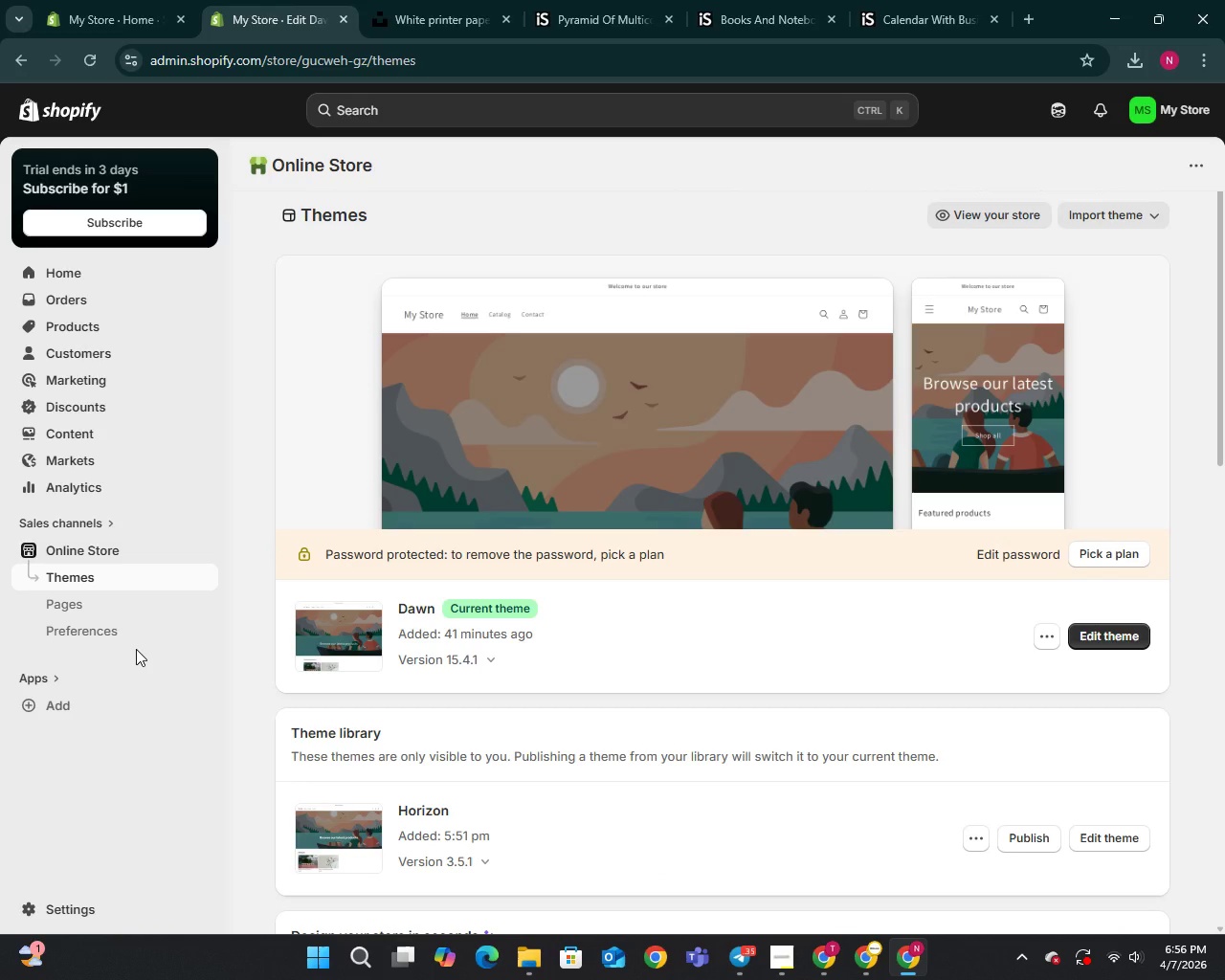 
scroll: coordinate [140, 635], scroll_direction: up, amount: 5.0
 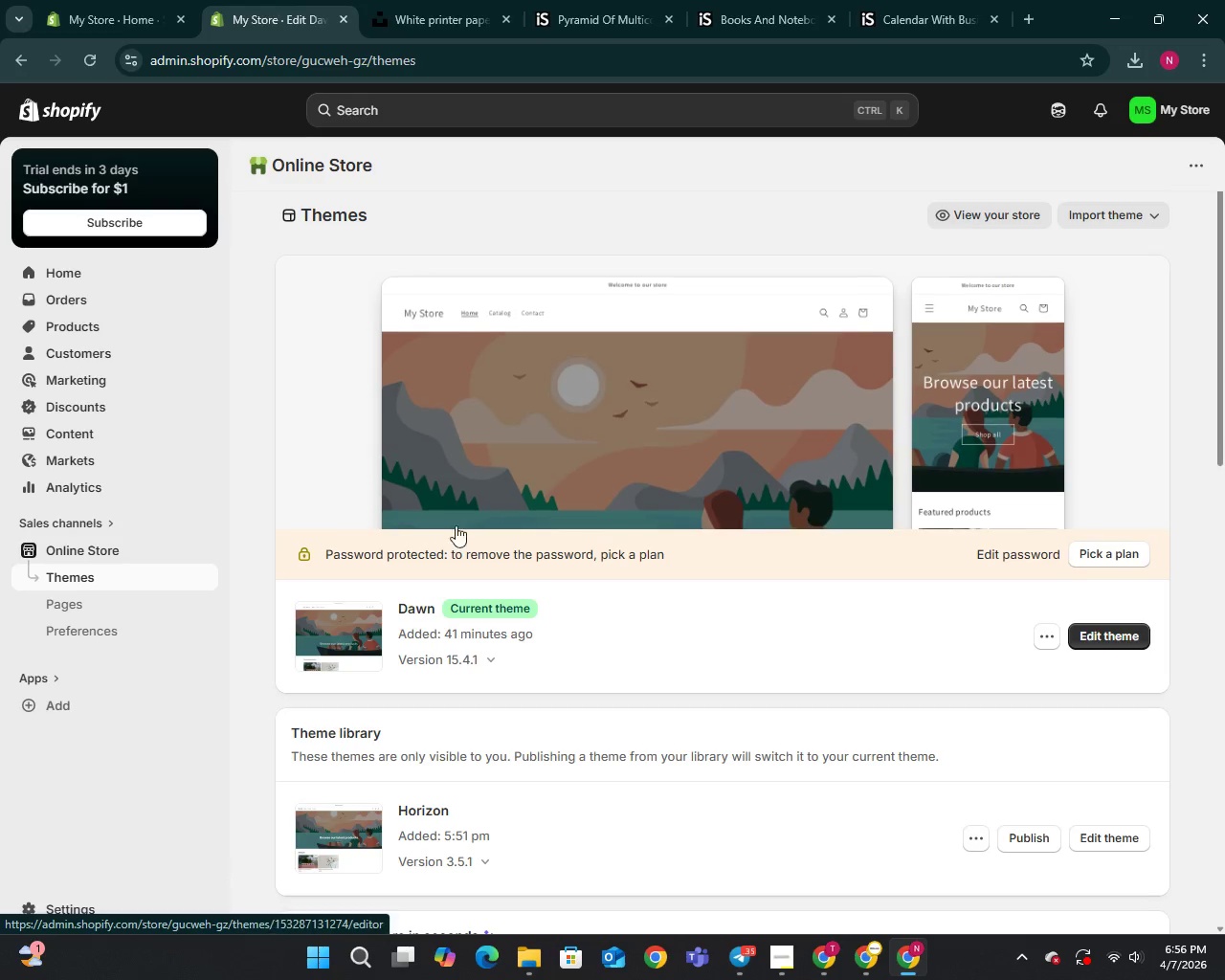 
scroll: coordinate [456, 530], scroll_direction: down, amount: 2.0
 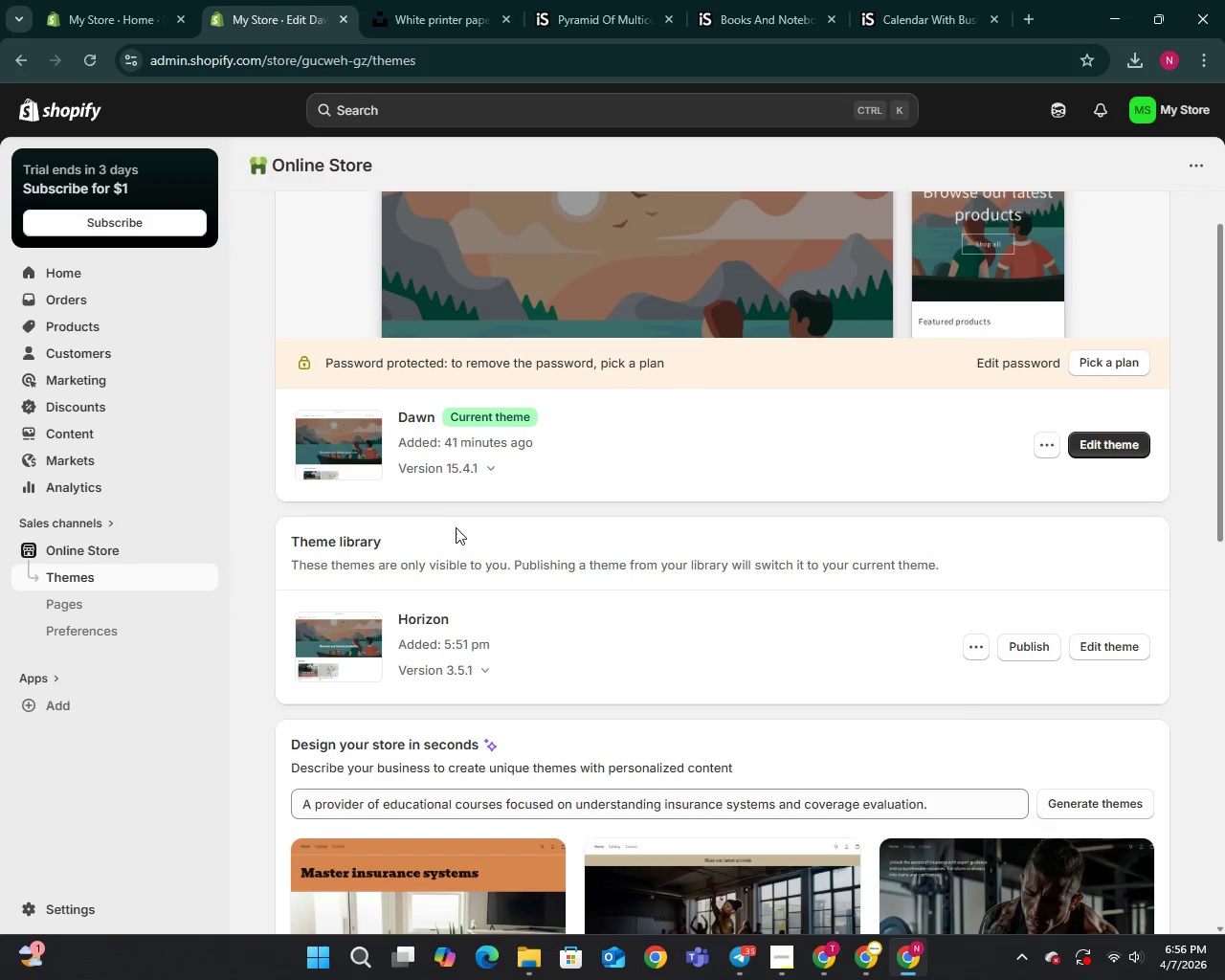 
scroll: coordinate [453, 515], scroll_direction: up, amount: 3.0
 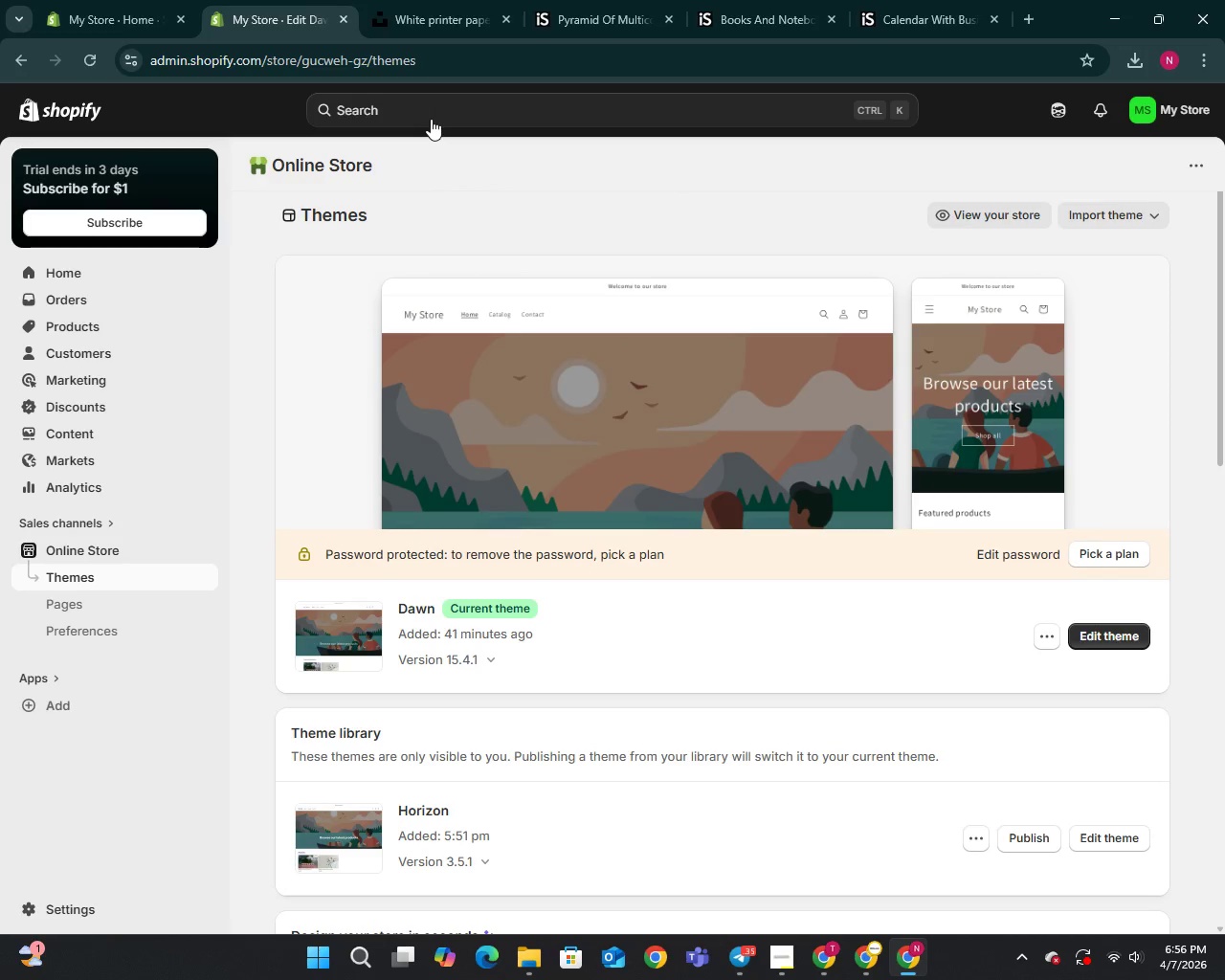 
left_click([434, 108])
 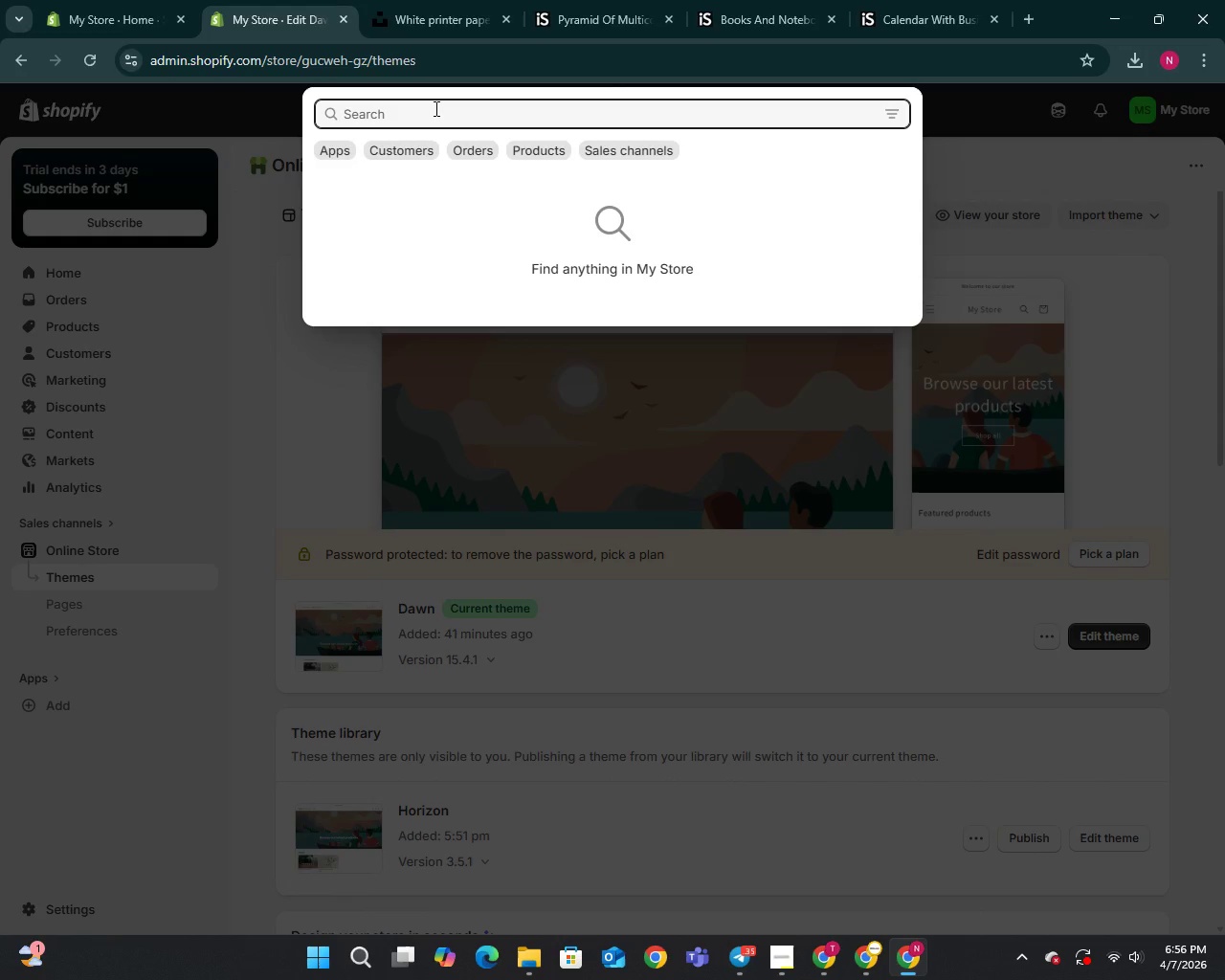 
type(NEVI)
 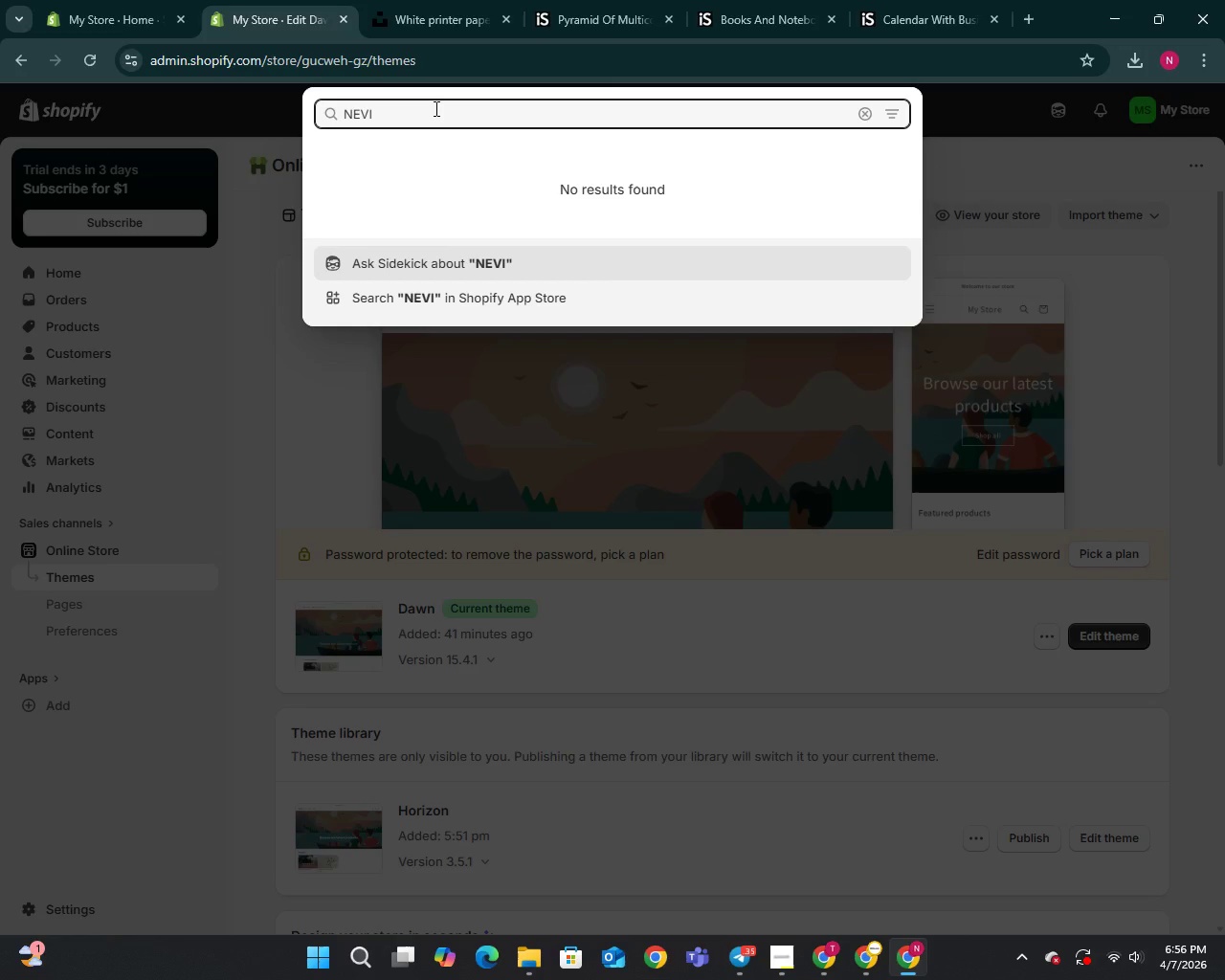 
wait(5.22)
 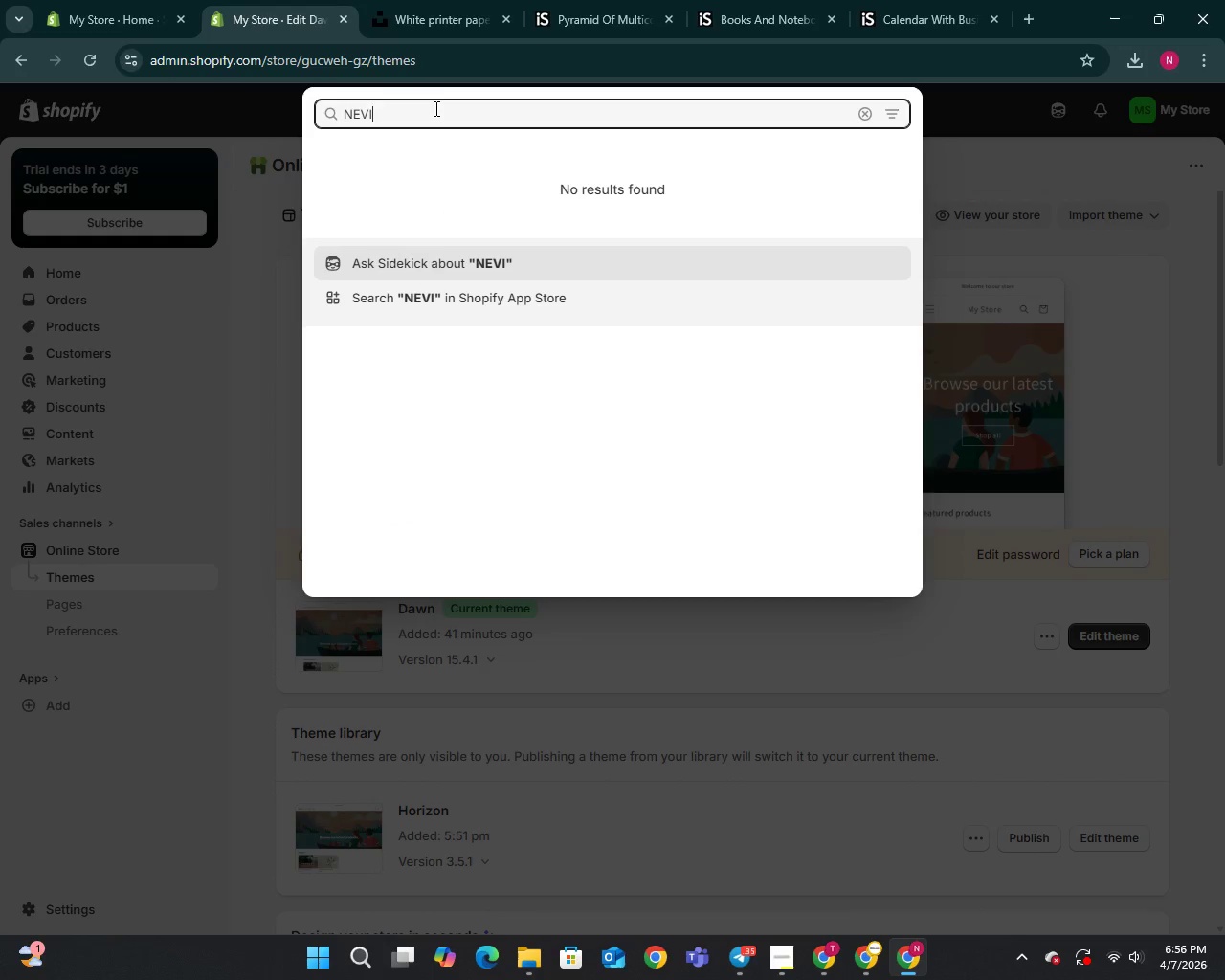 
type(GATION)
 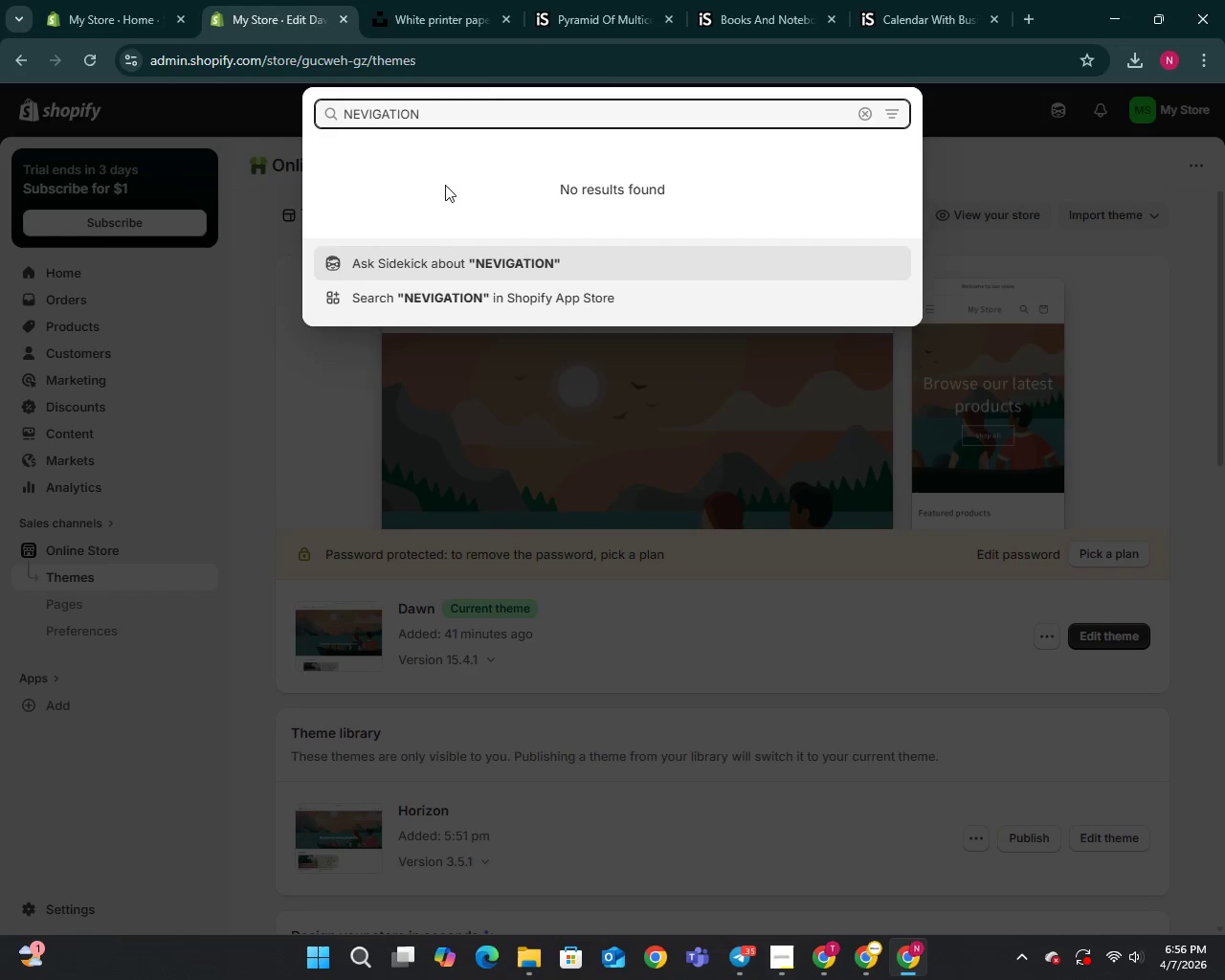 
left_click([503, 256])
 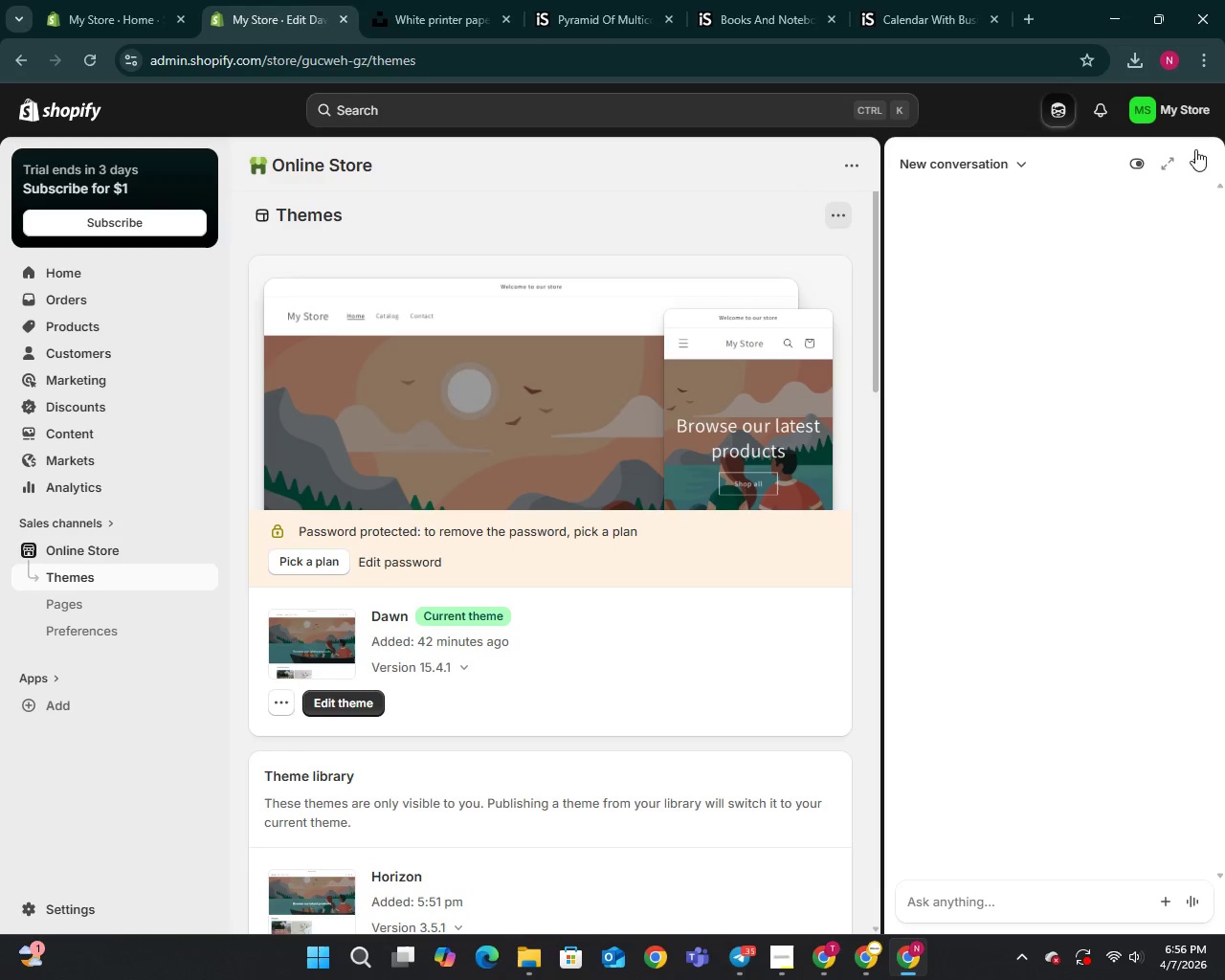 
double_click([1198, 167])
 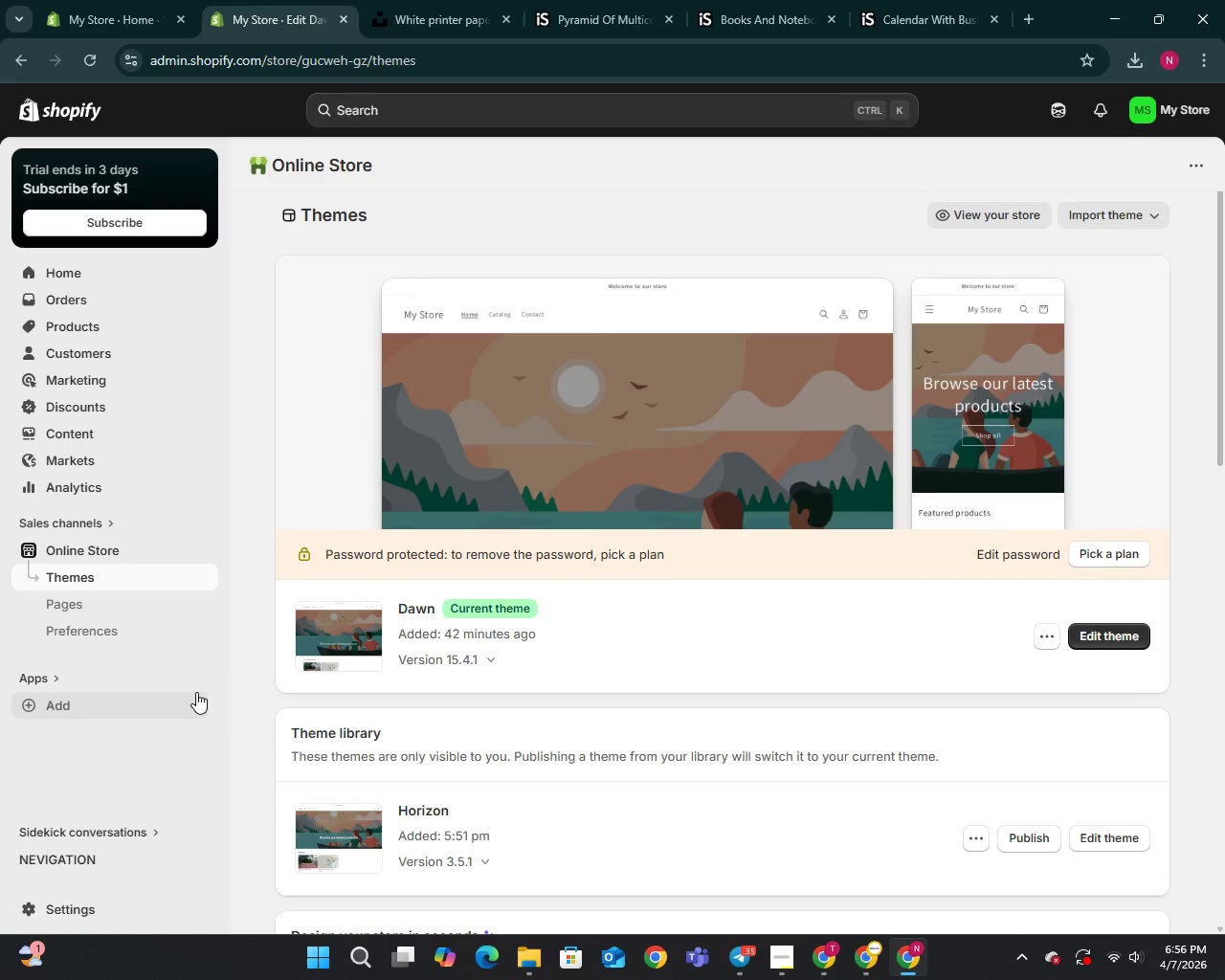 
wait(8.09)
 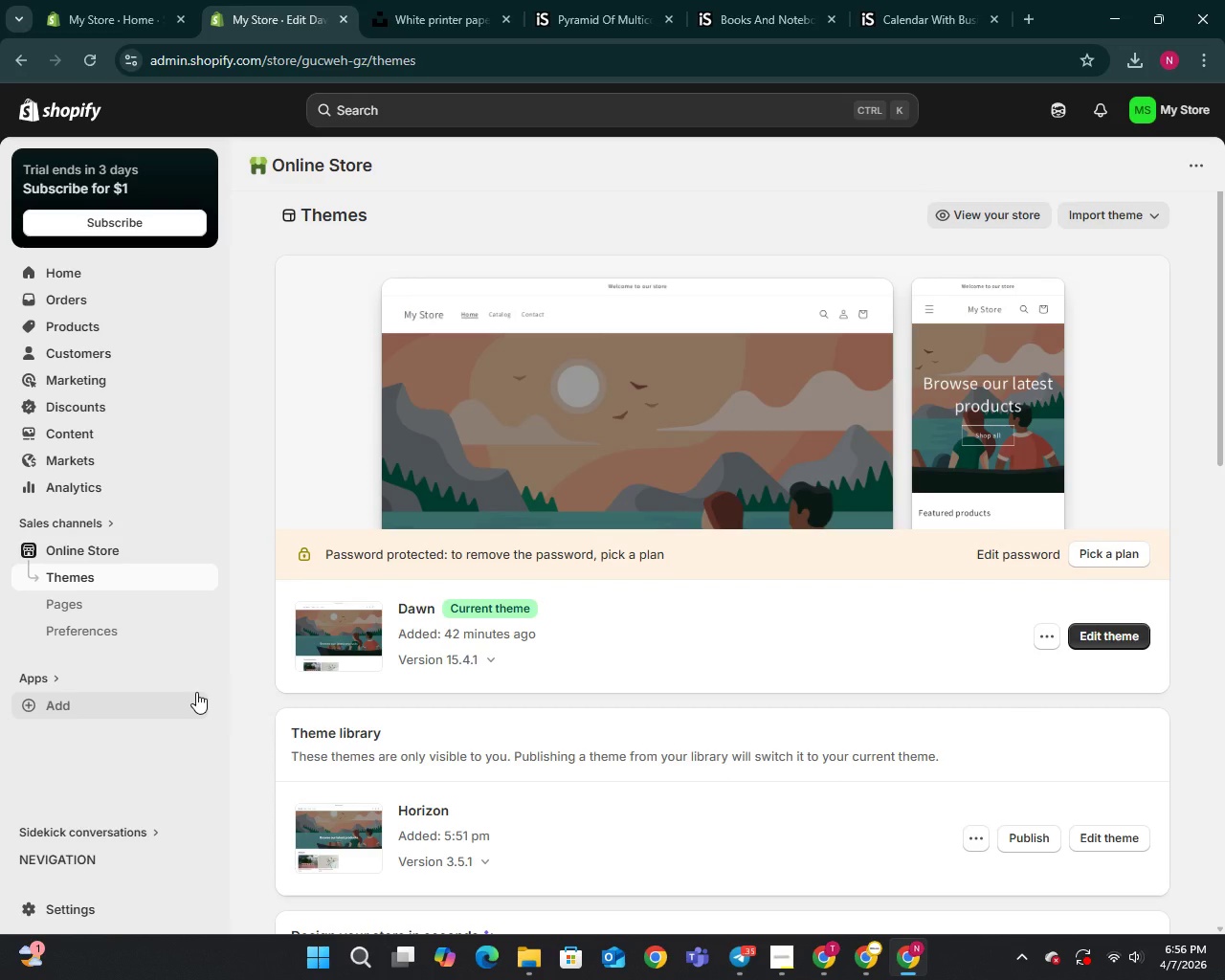 
left_click([55, 914])
 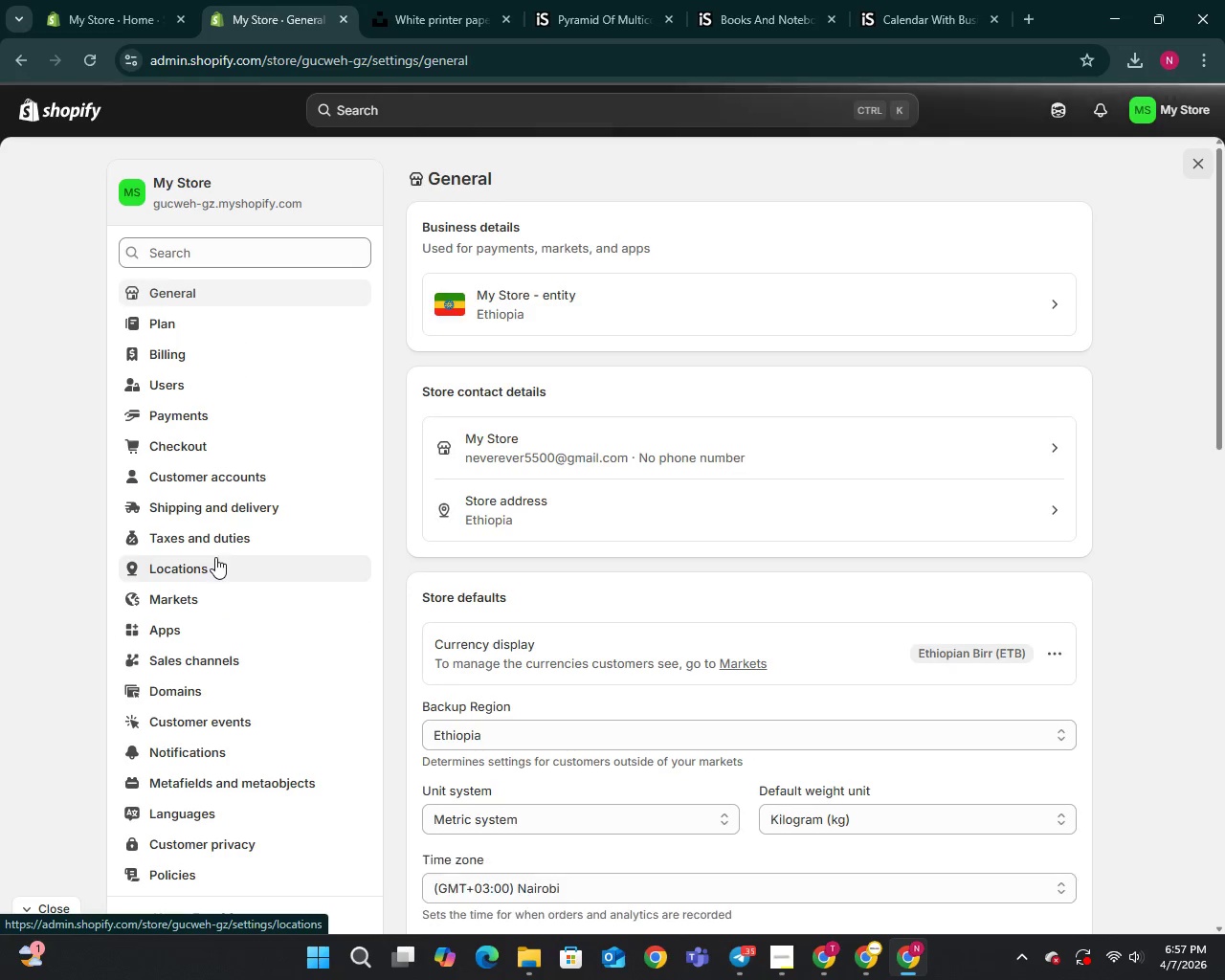 
scroll: coordinate [215, 558], scroll_direction: down, amount: 1.0
 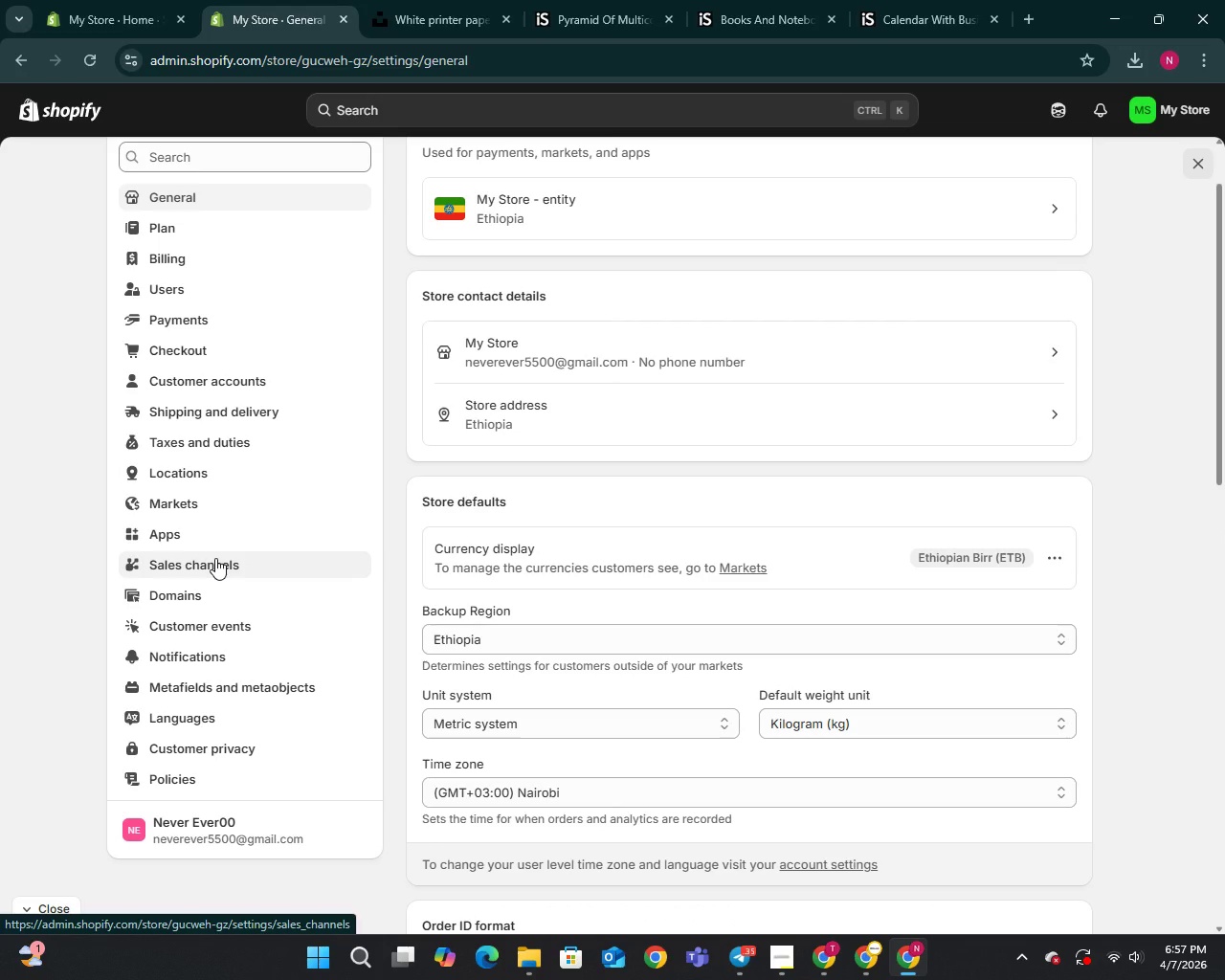 
wait(15.64)
 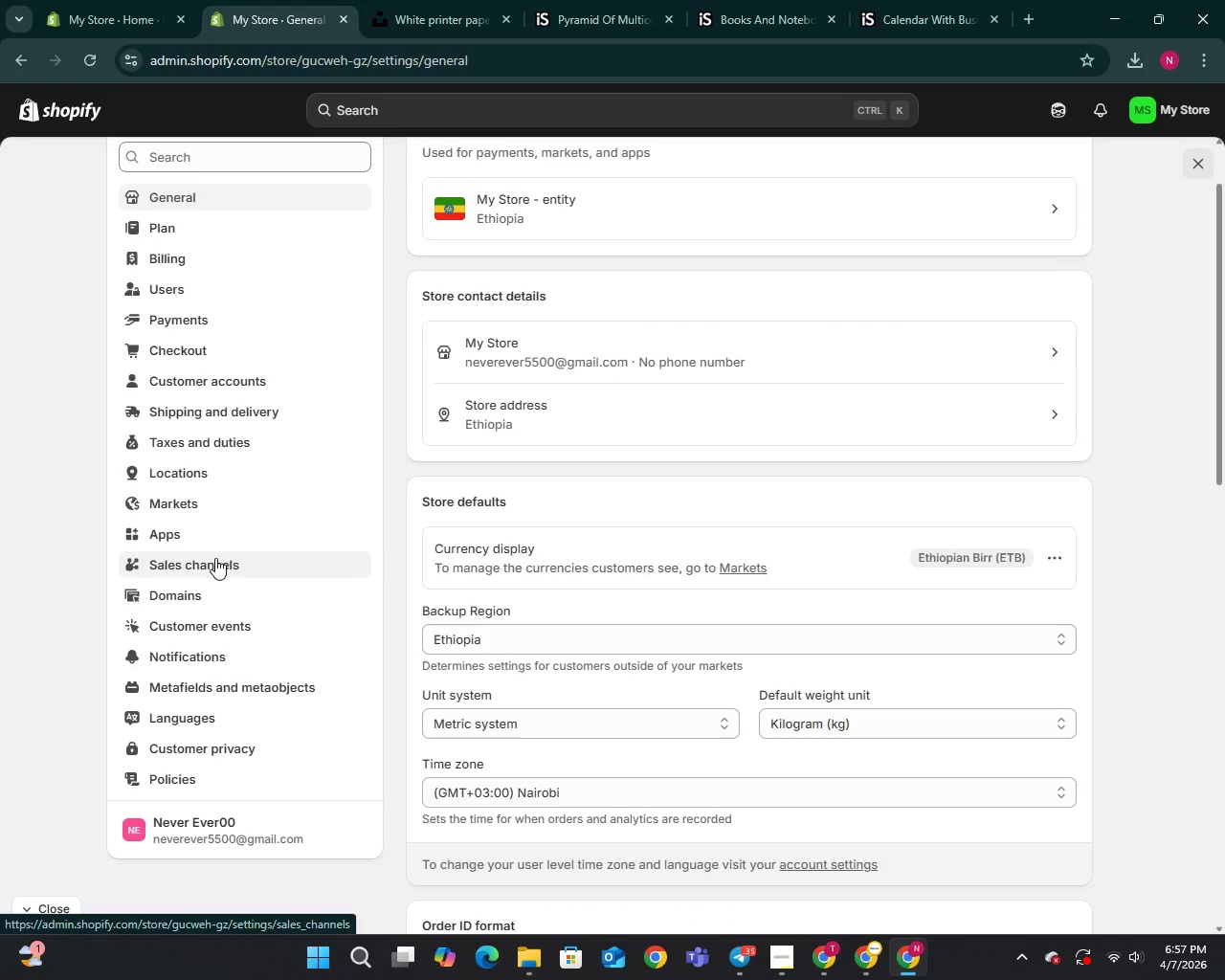 
left_click([180, 168])
 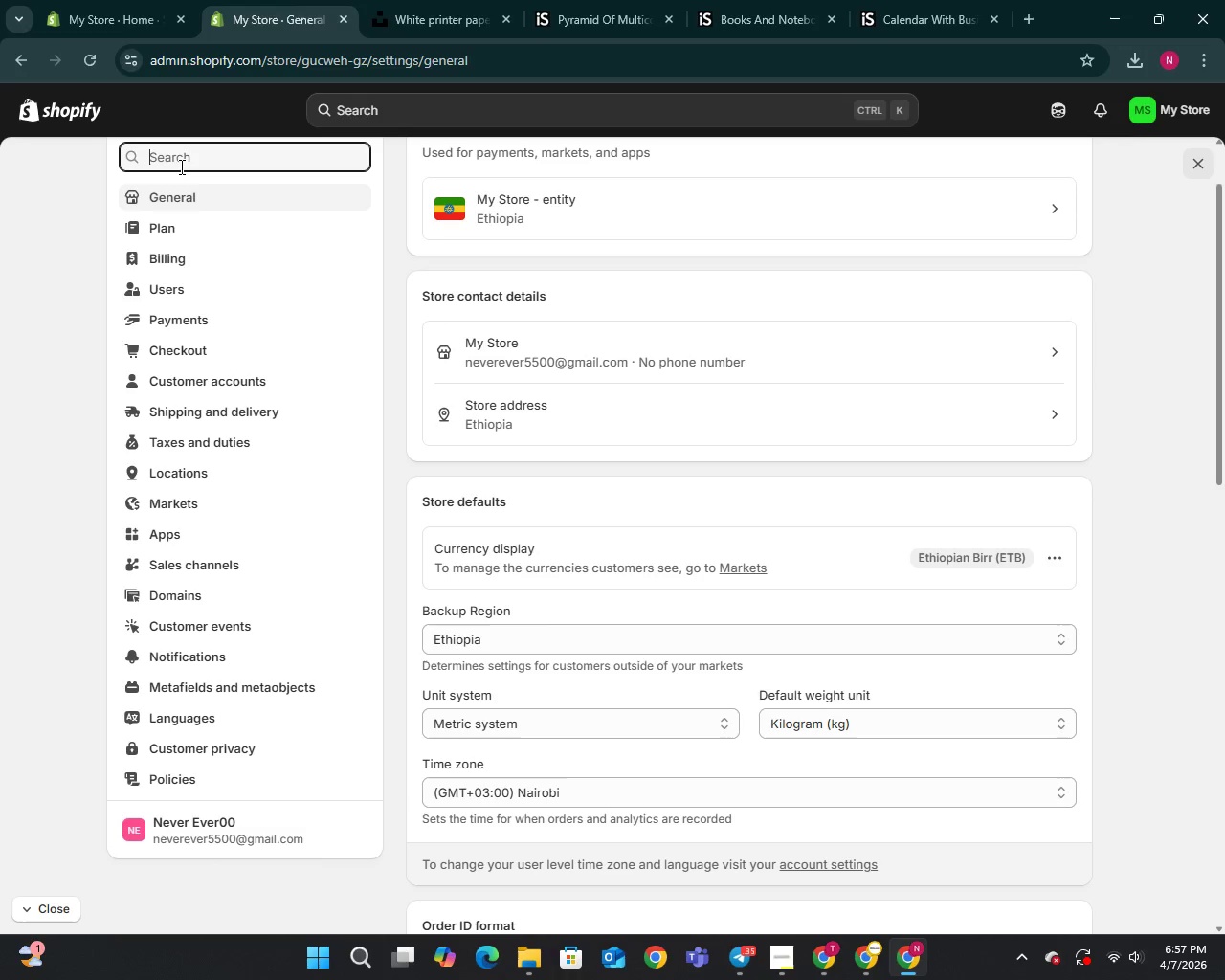 
type(Navi)
 